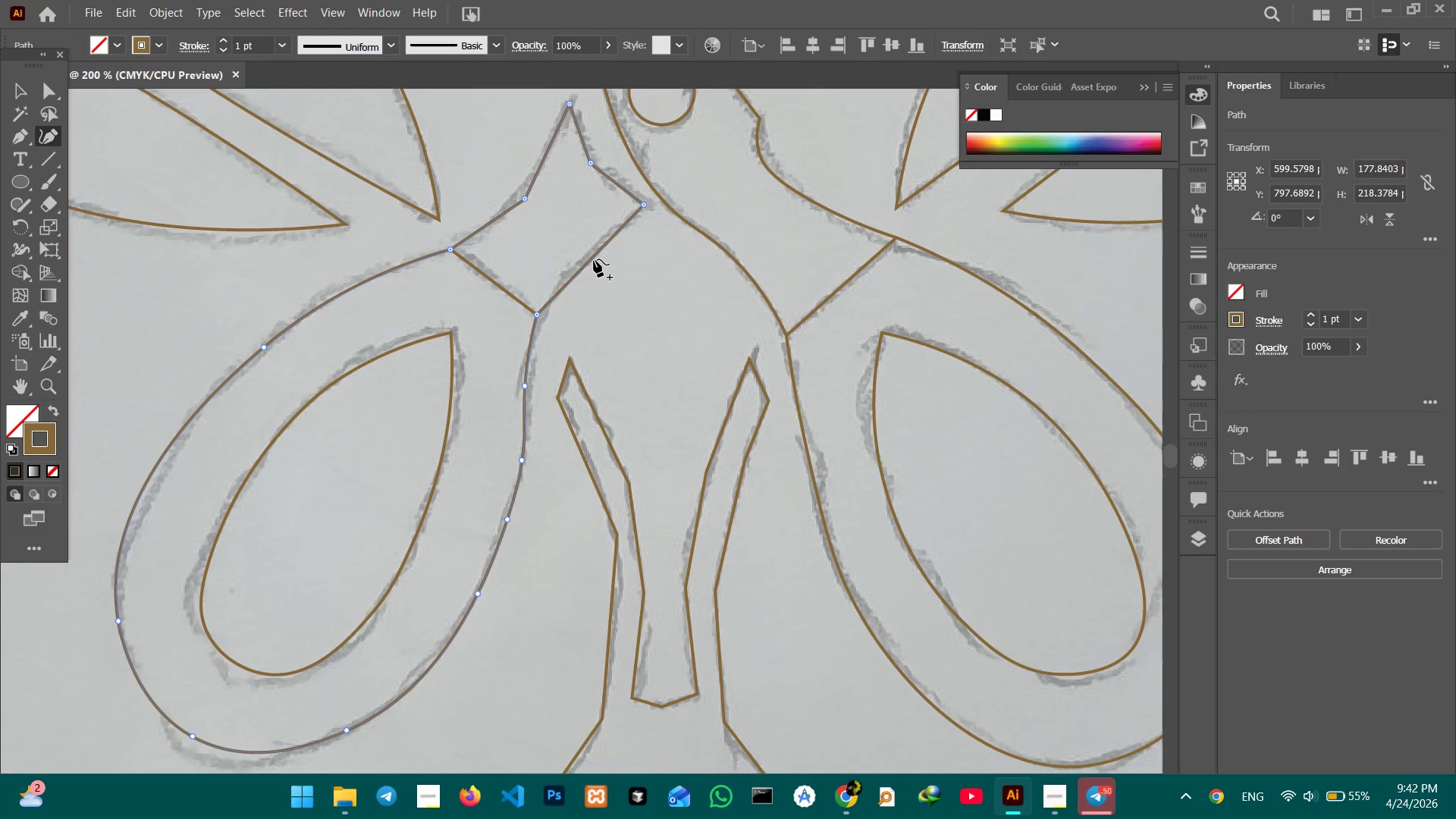 
left_click_drag(start_coordinate=[593, 259], to_coordinate=[581, 255])
 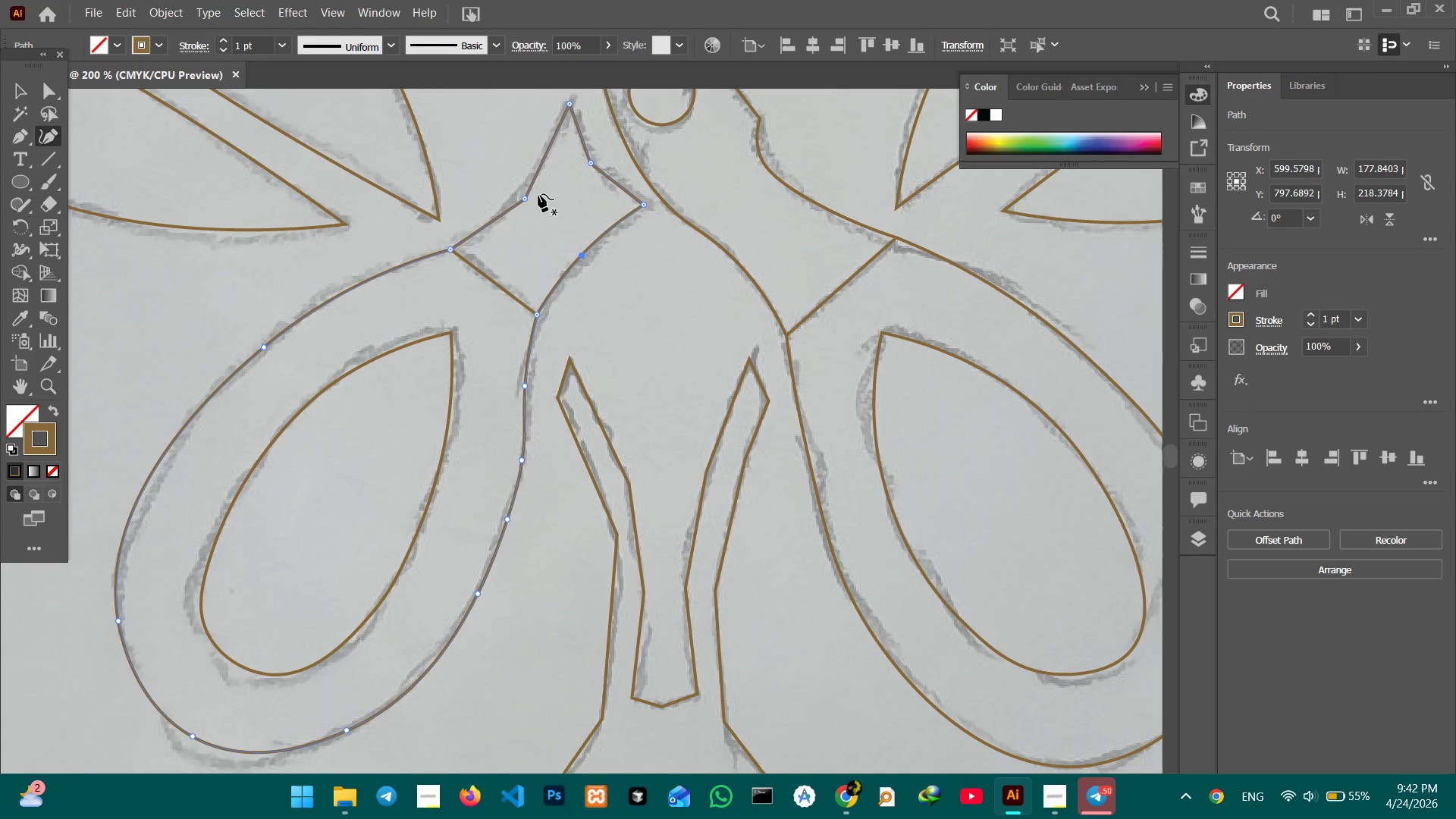 
left_click([525, 195])
 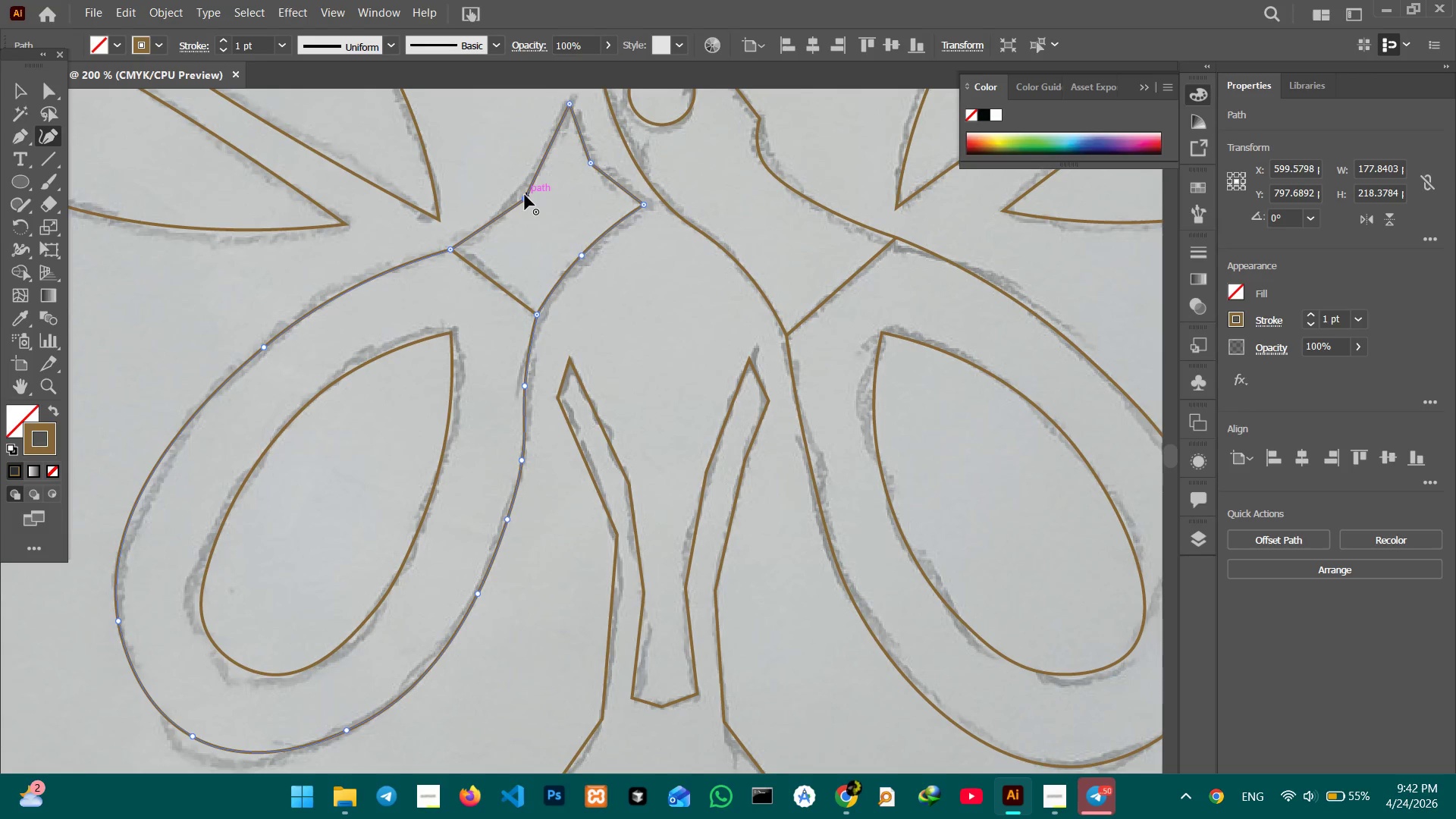 
key(Backspace)
 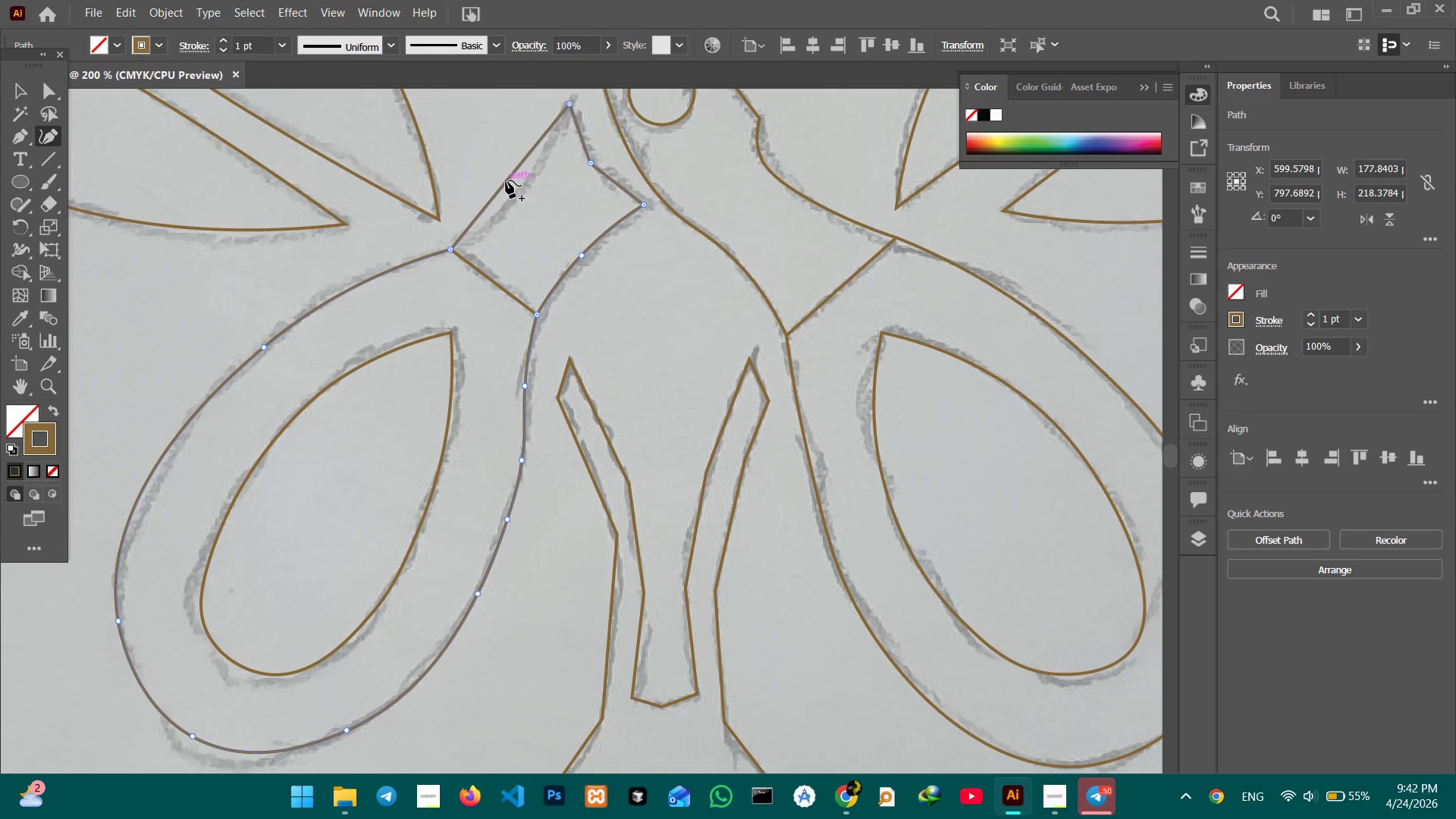 
left_click_drag(start_coordinate=[506, 180], to_coordinate=[520, 190])
 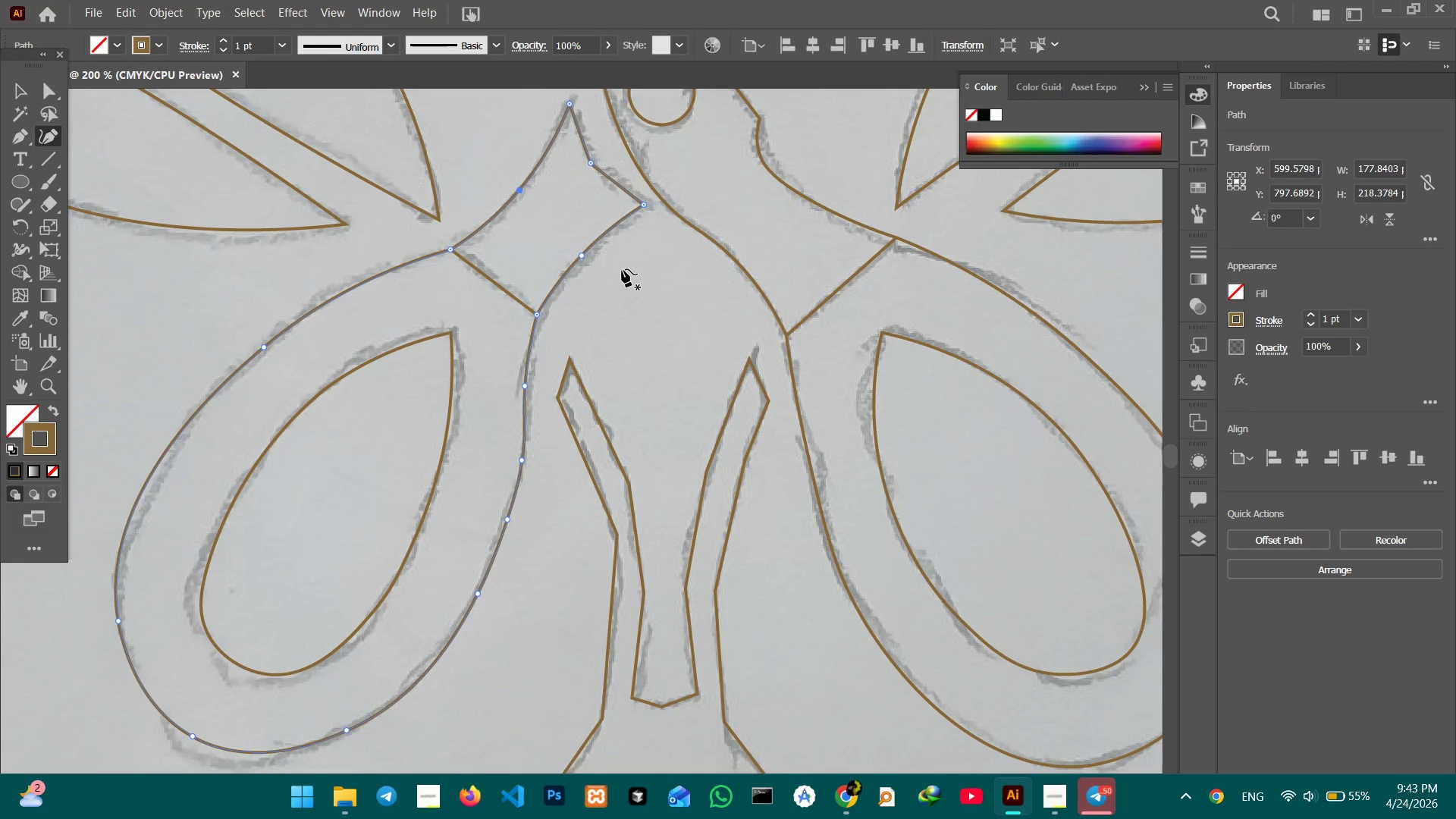 
scroll: coordinate [617, 268], scroll_direction: up, amount: 2.0
 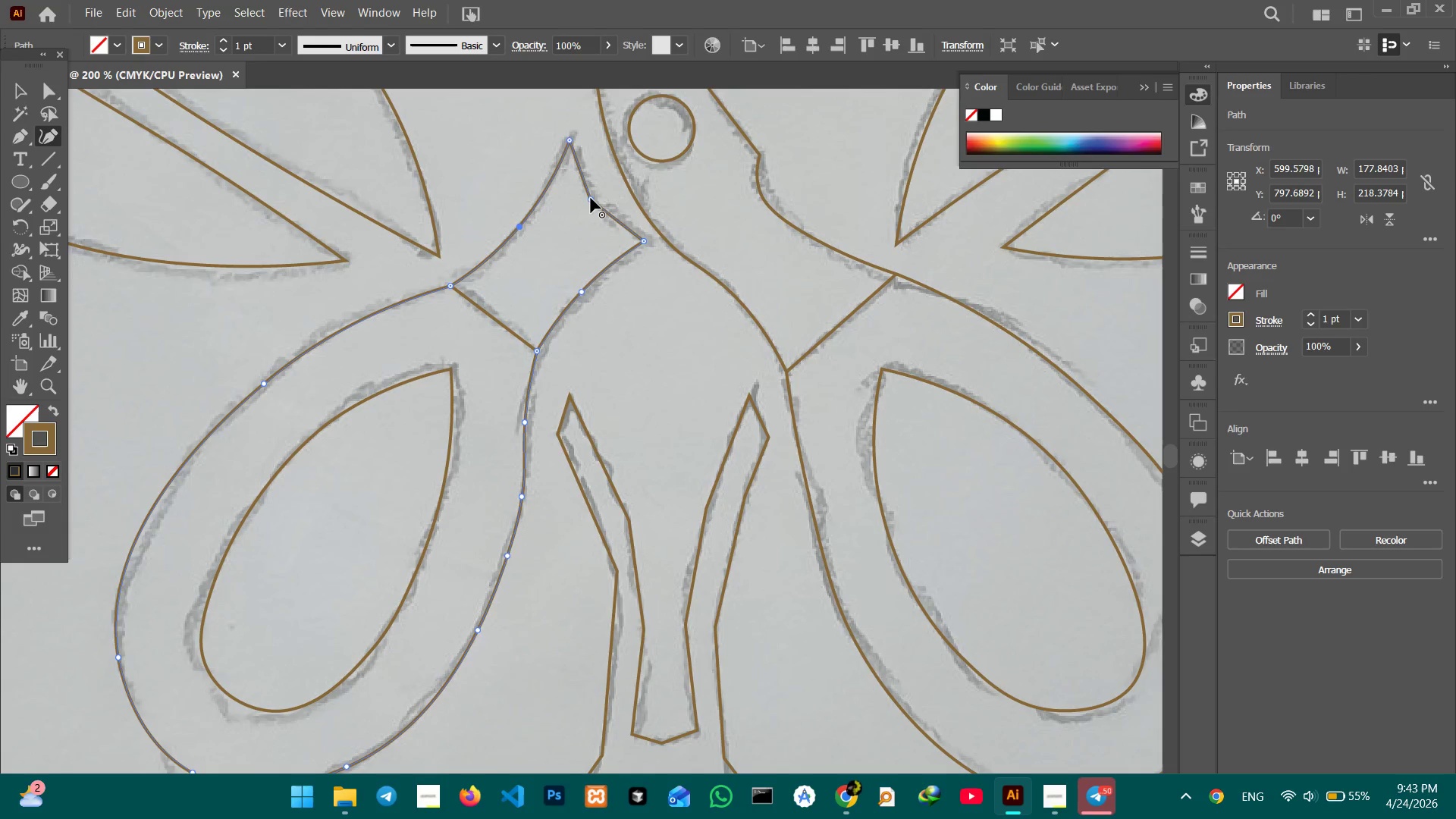 
left_click([591, 198])
 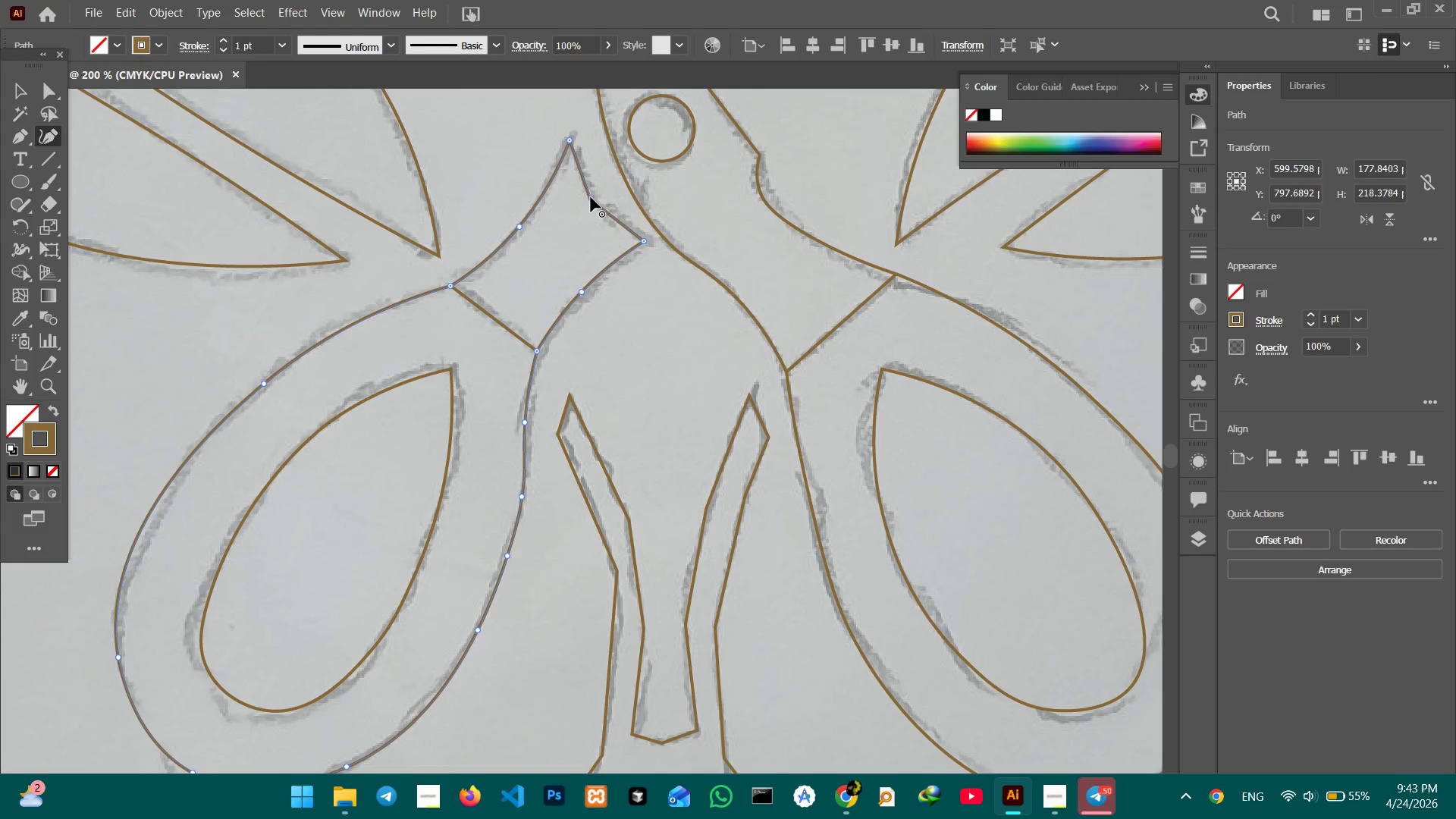 
key(Backspace)
 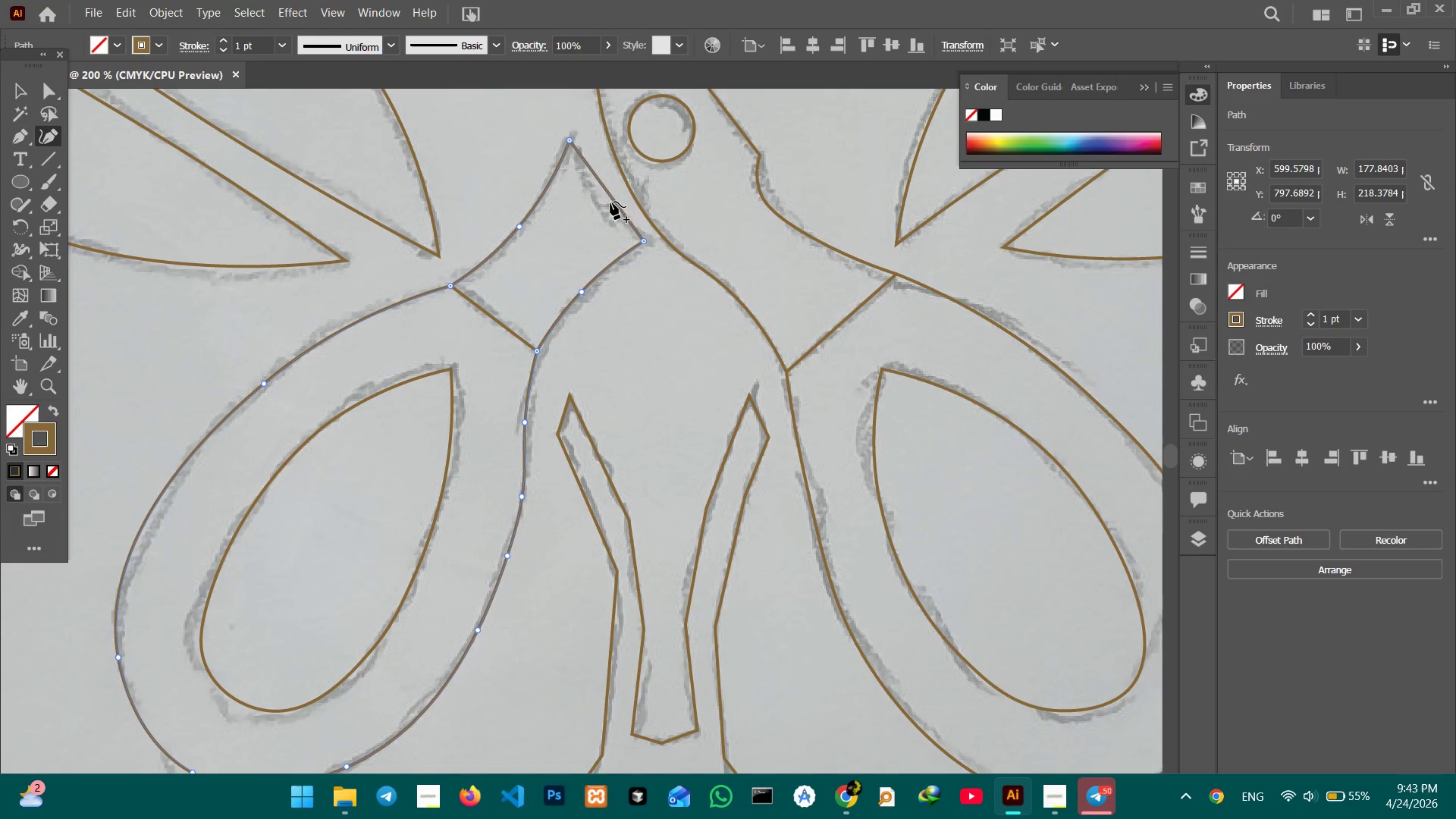 
left_click_drag(start_coordinate=[610, 202], to_coordinate=[603, 210])
 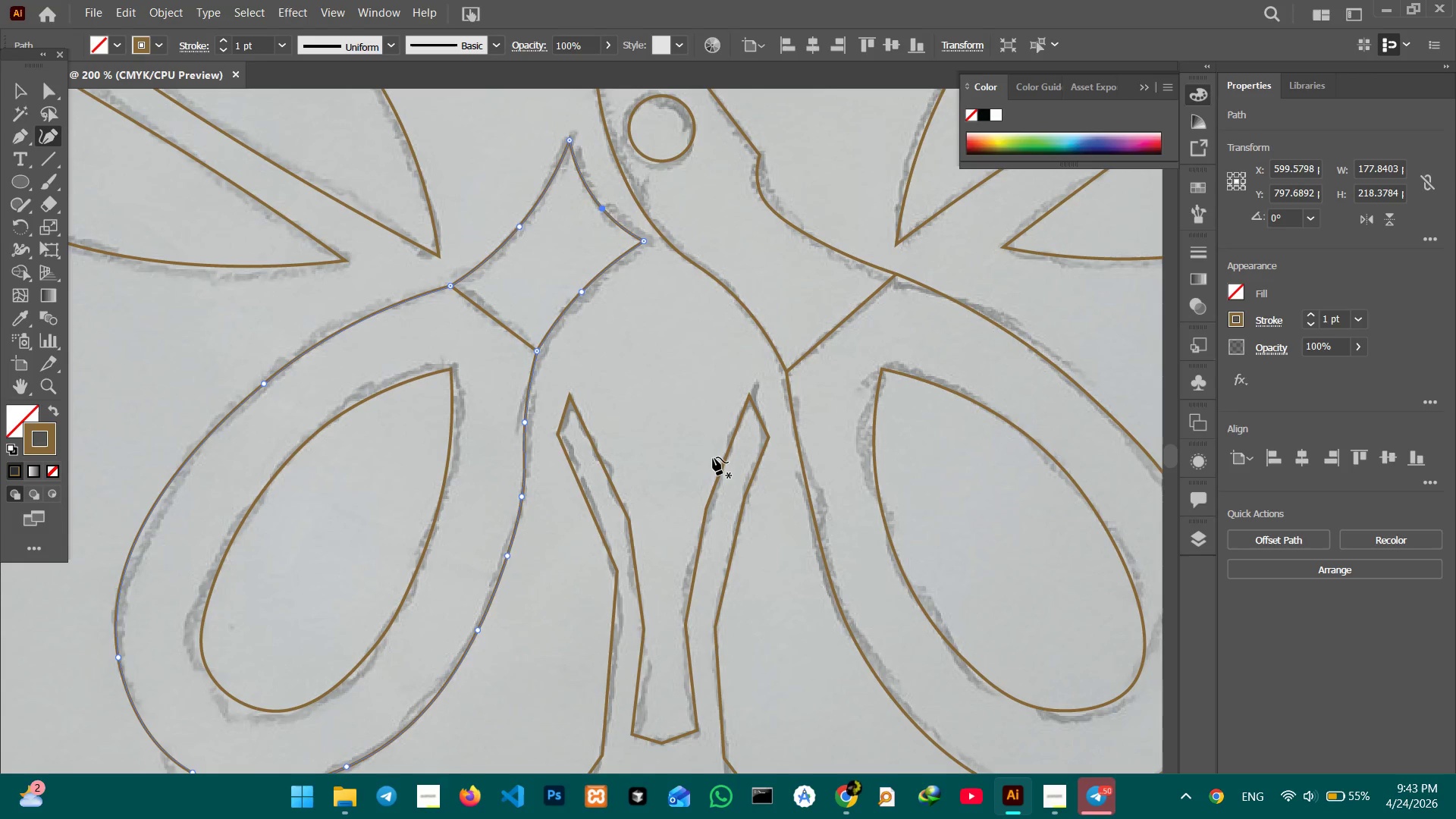 
wait(5.73)
 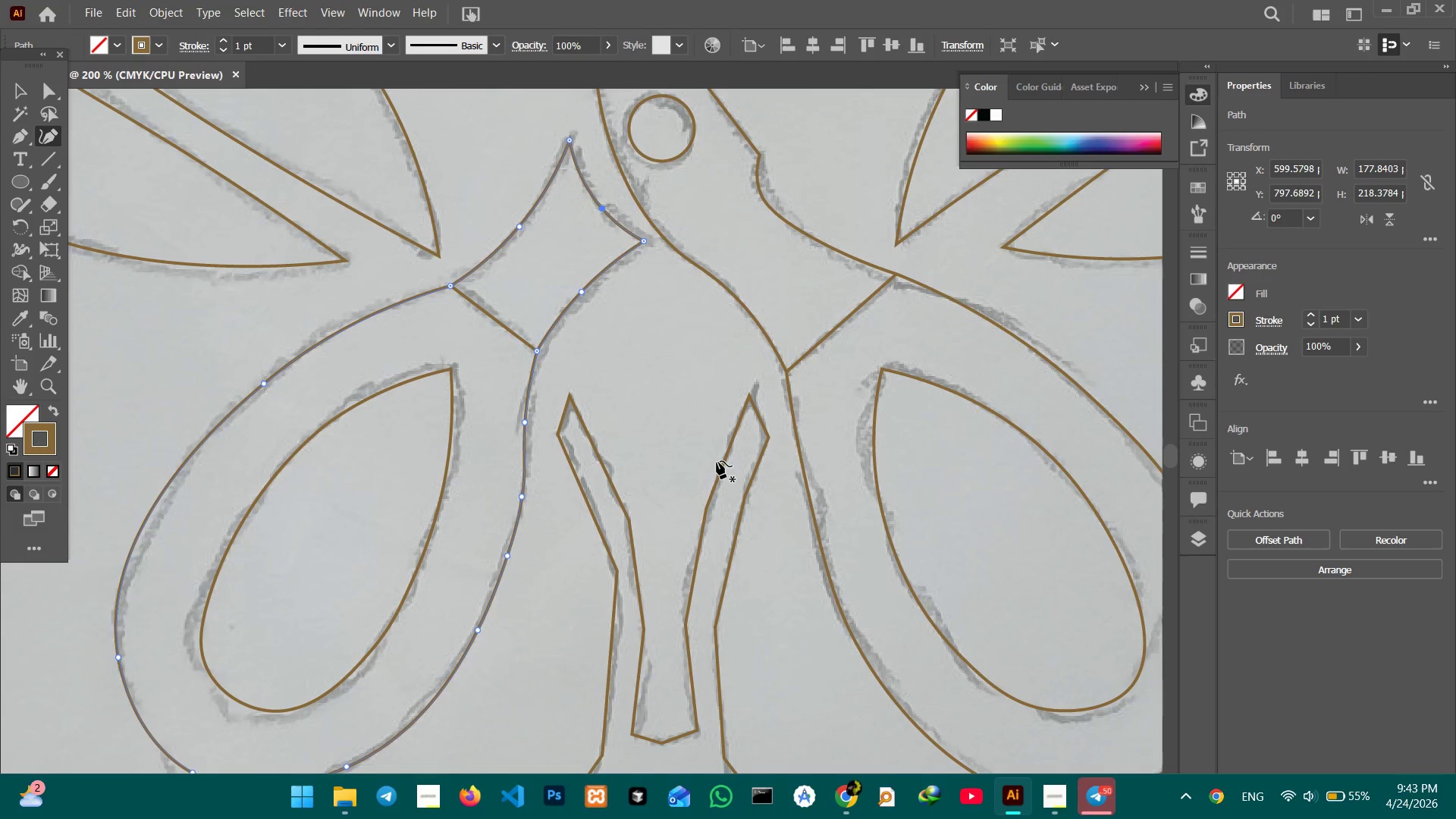 
hold_key(key=Space, duration=1.5)
 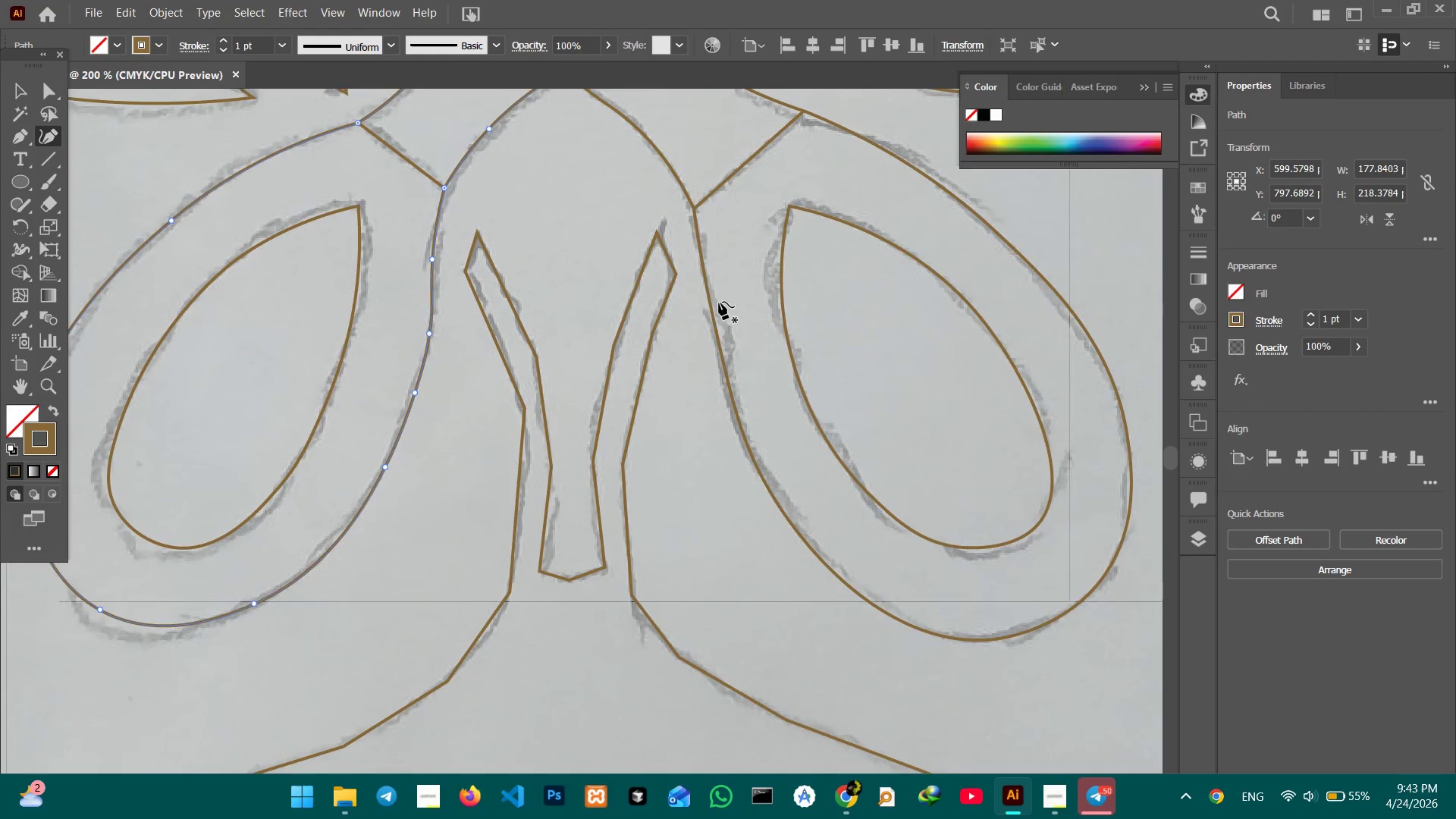 
left_click_drag(start_coordinate=[811, 474], to_coordinate=[718, 311])
 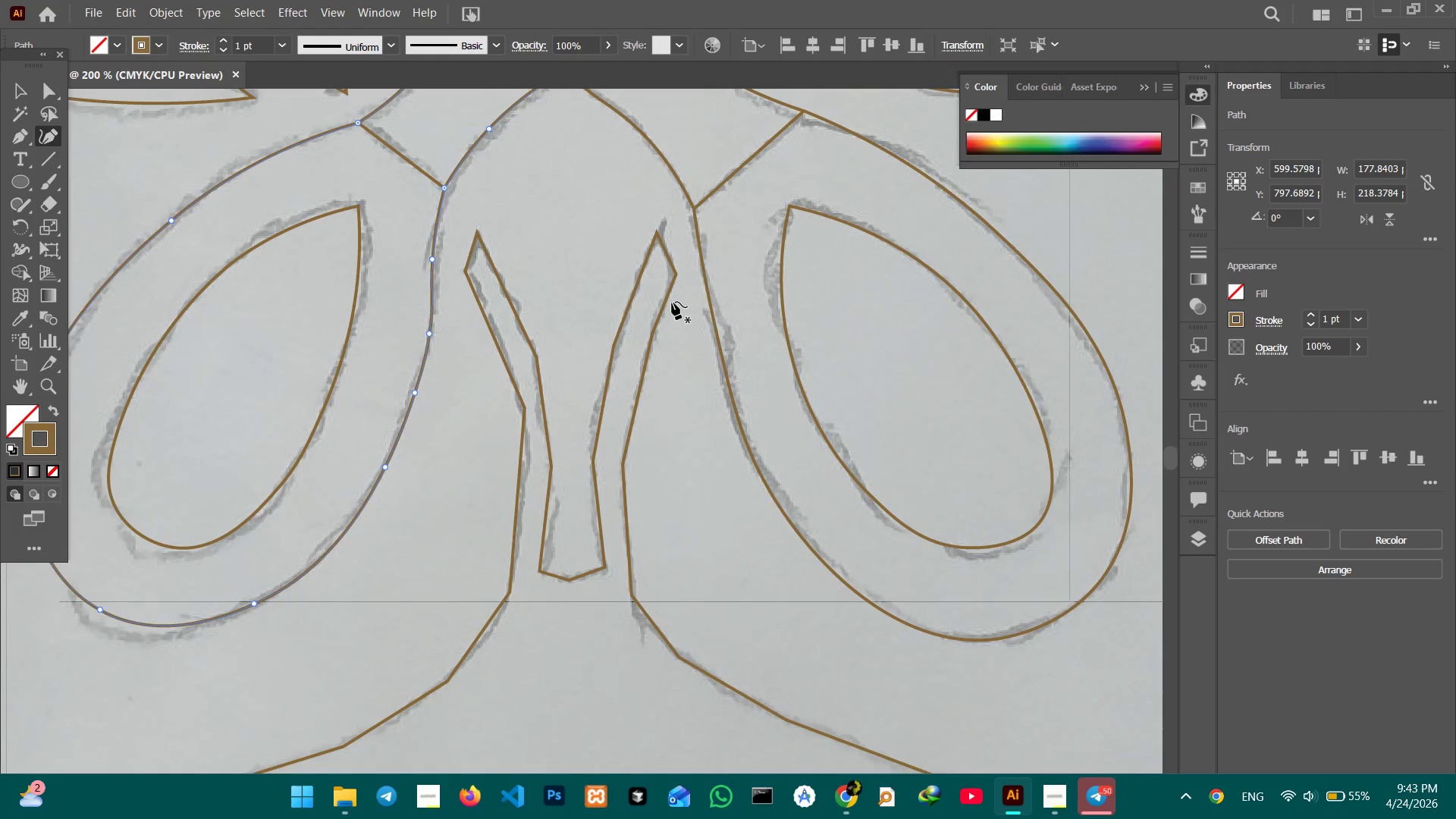 
hold_key(key=Space, duration=0.53)
 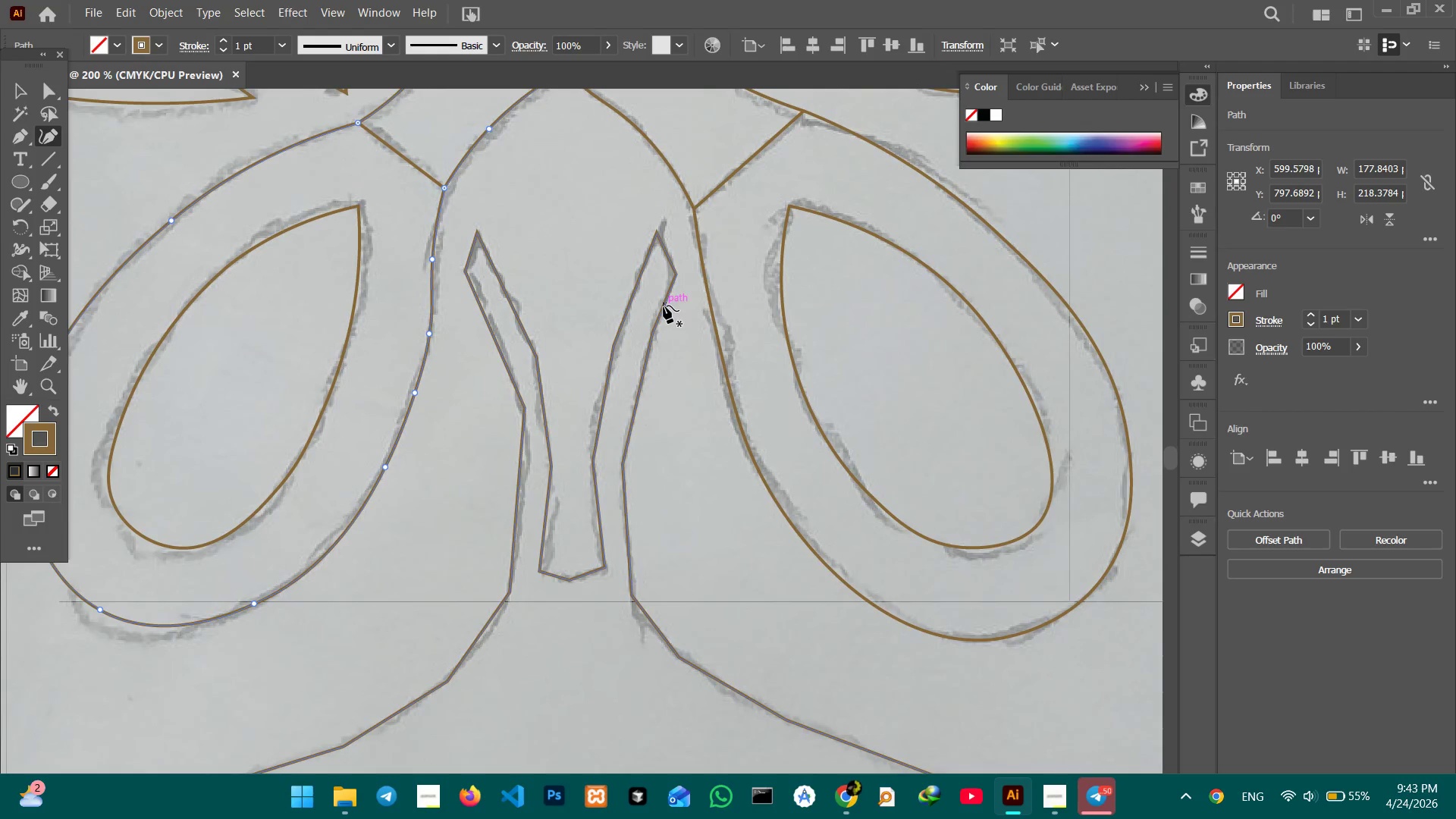 
left_click([664, 306])
 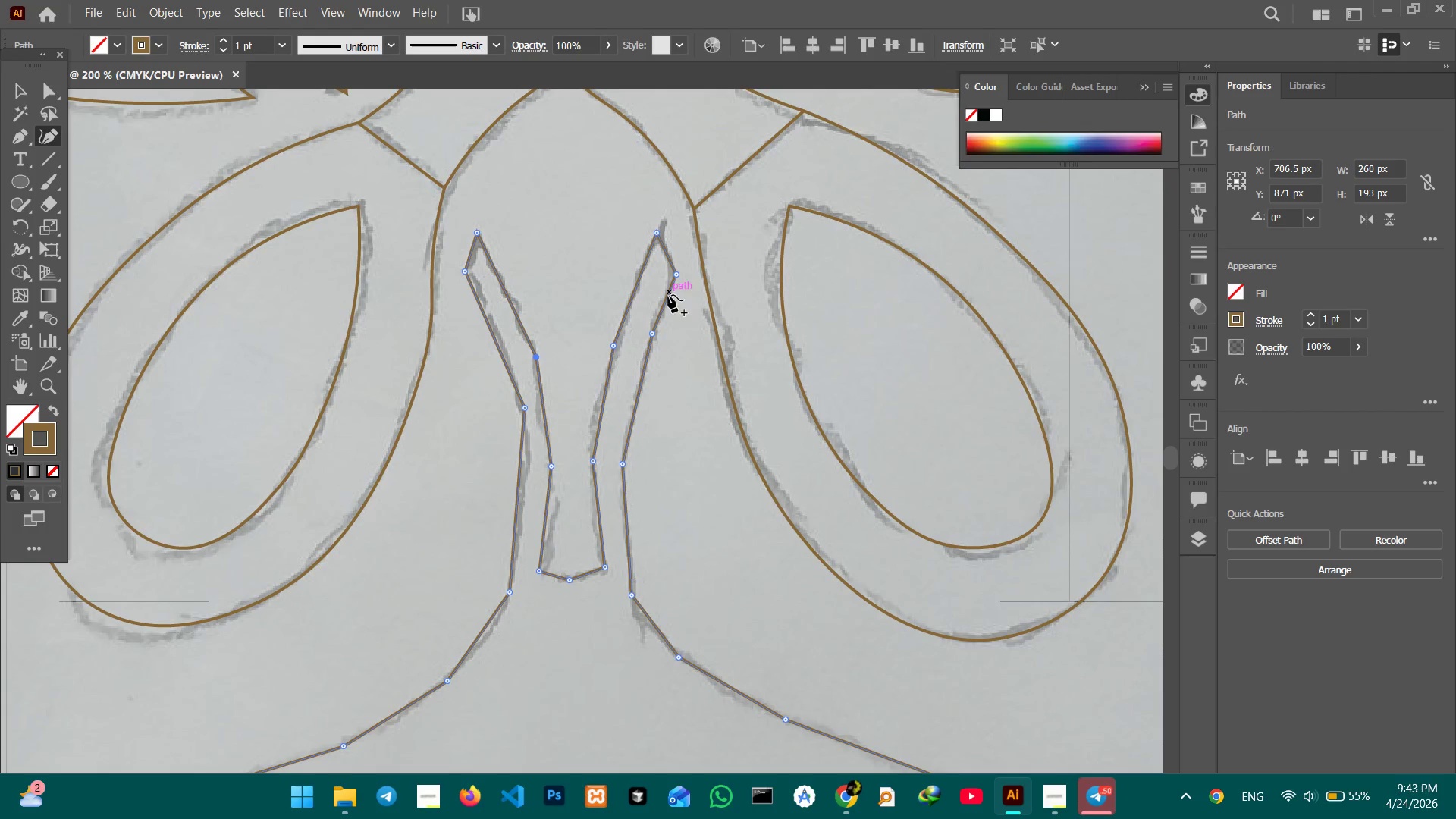 
left_click([654, 336])
 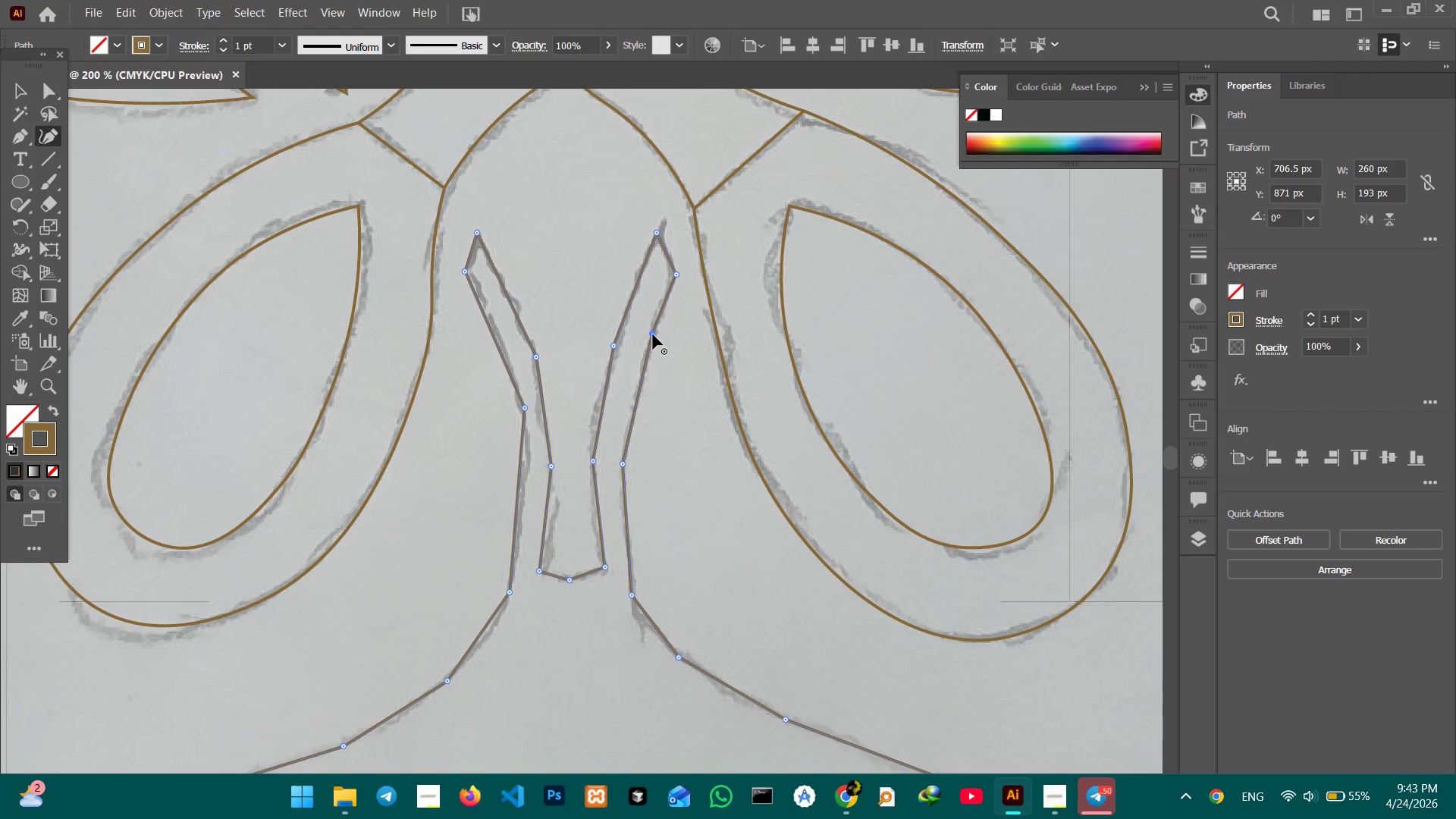 
key(Backspace)
 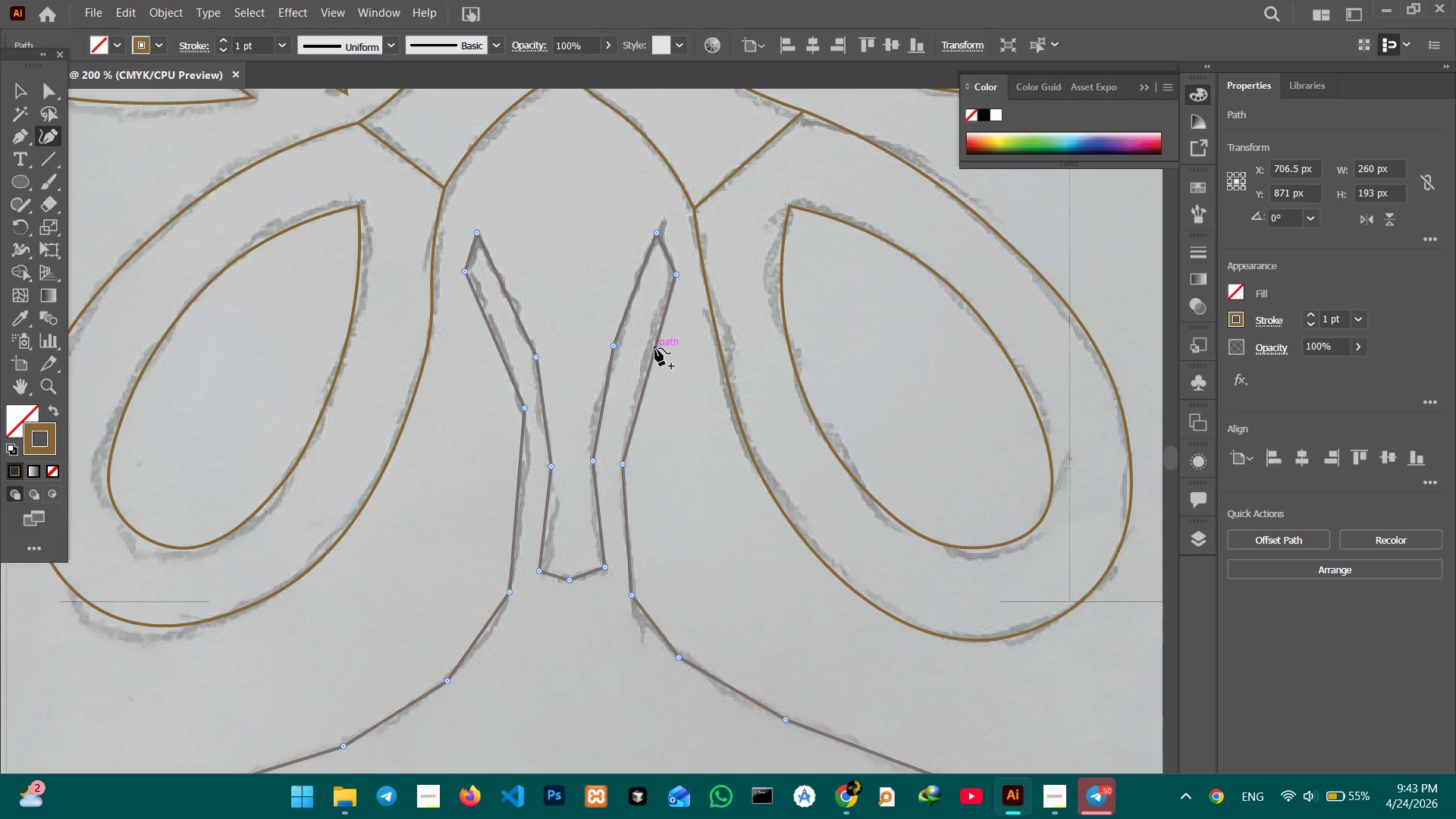 
left_click_drag(start_coordinate=[655, 348], to_coordinate=[646, 345])
 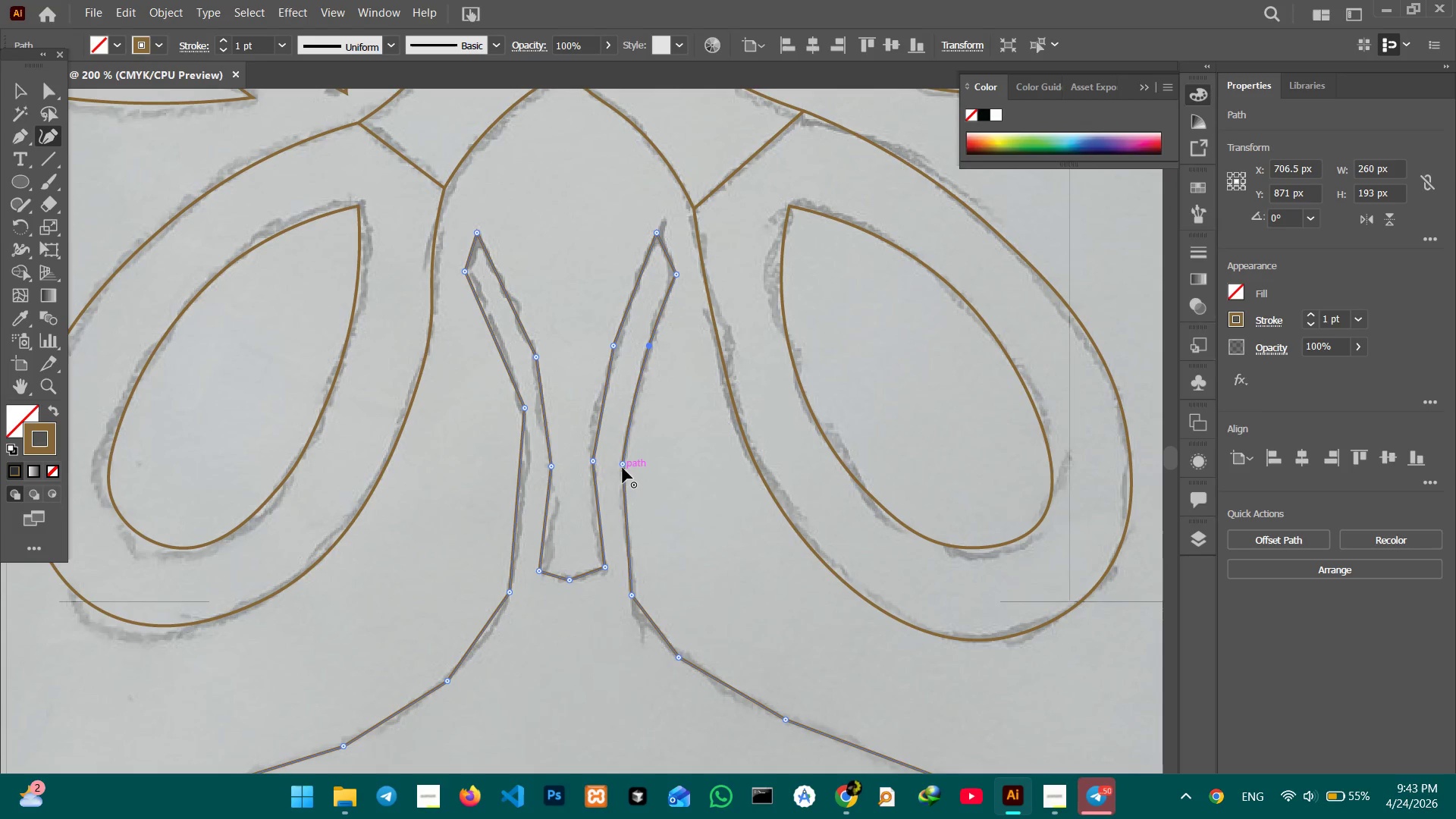 
left_click([623, 468])
 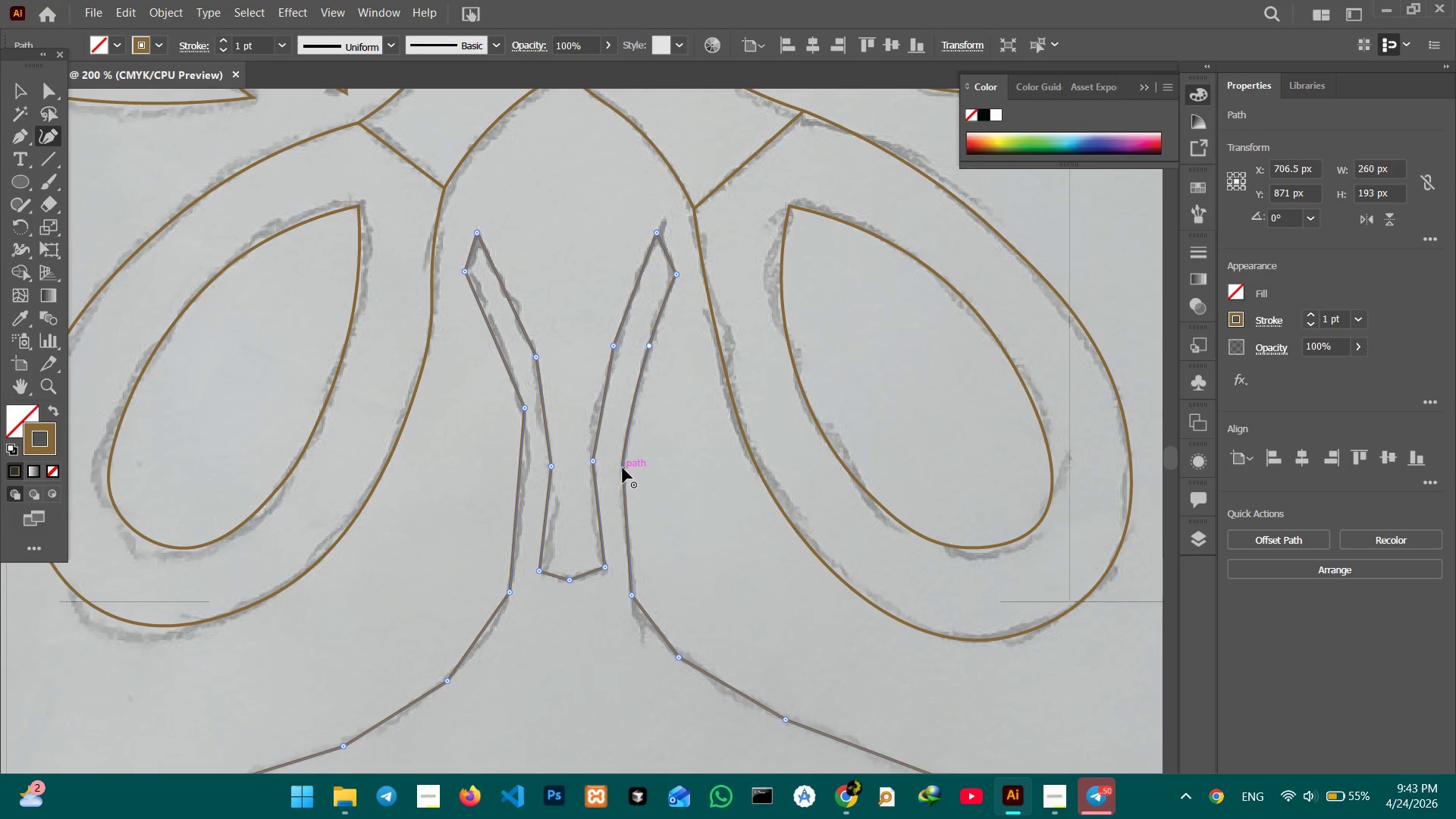 
key(Backspace)
 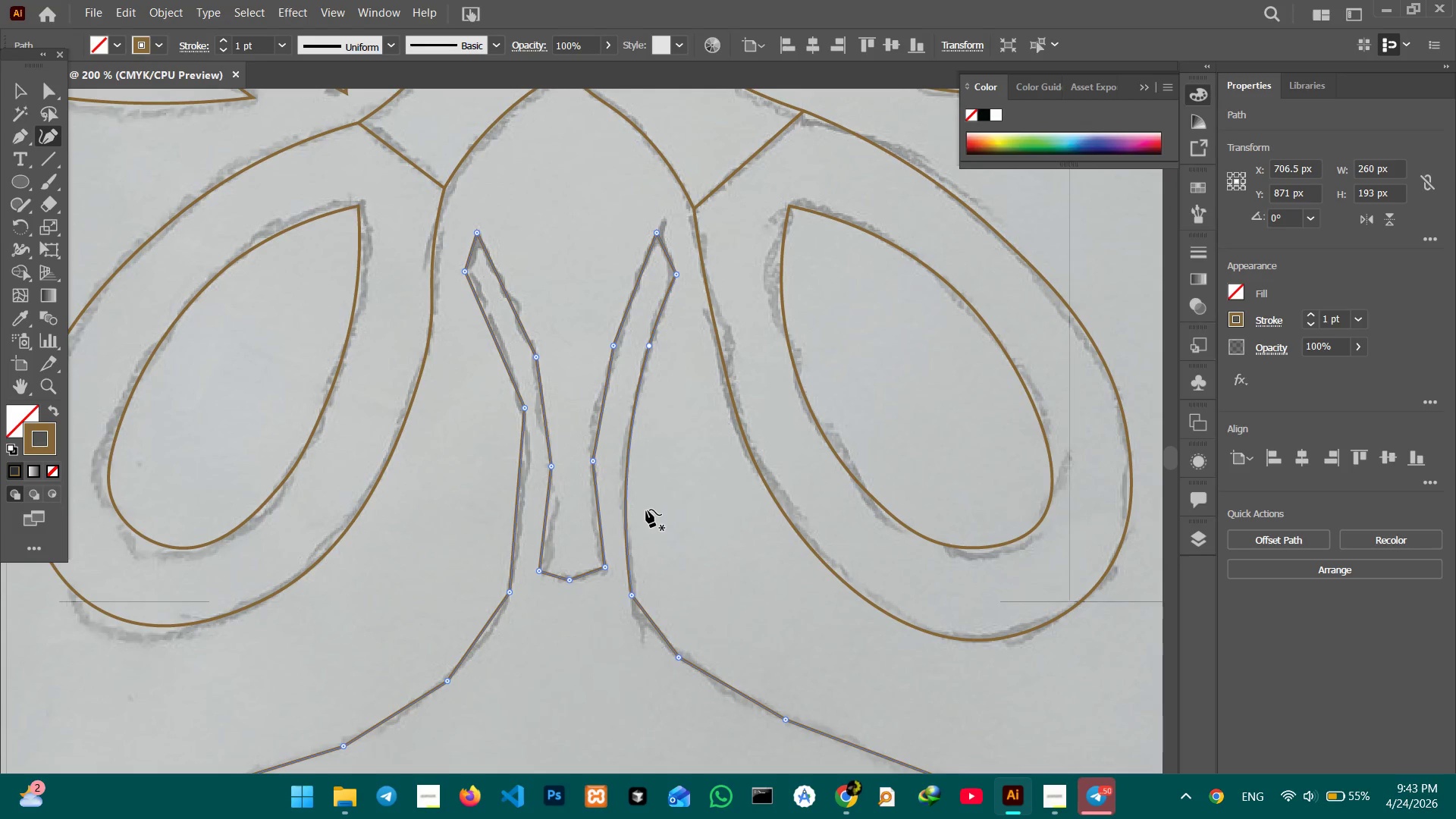 
scroll: coordinate [645, 510], scroll_direction: down, amount: 3.0
 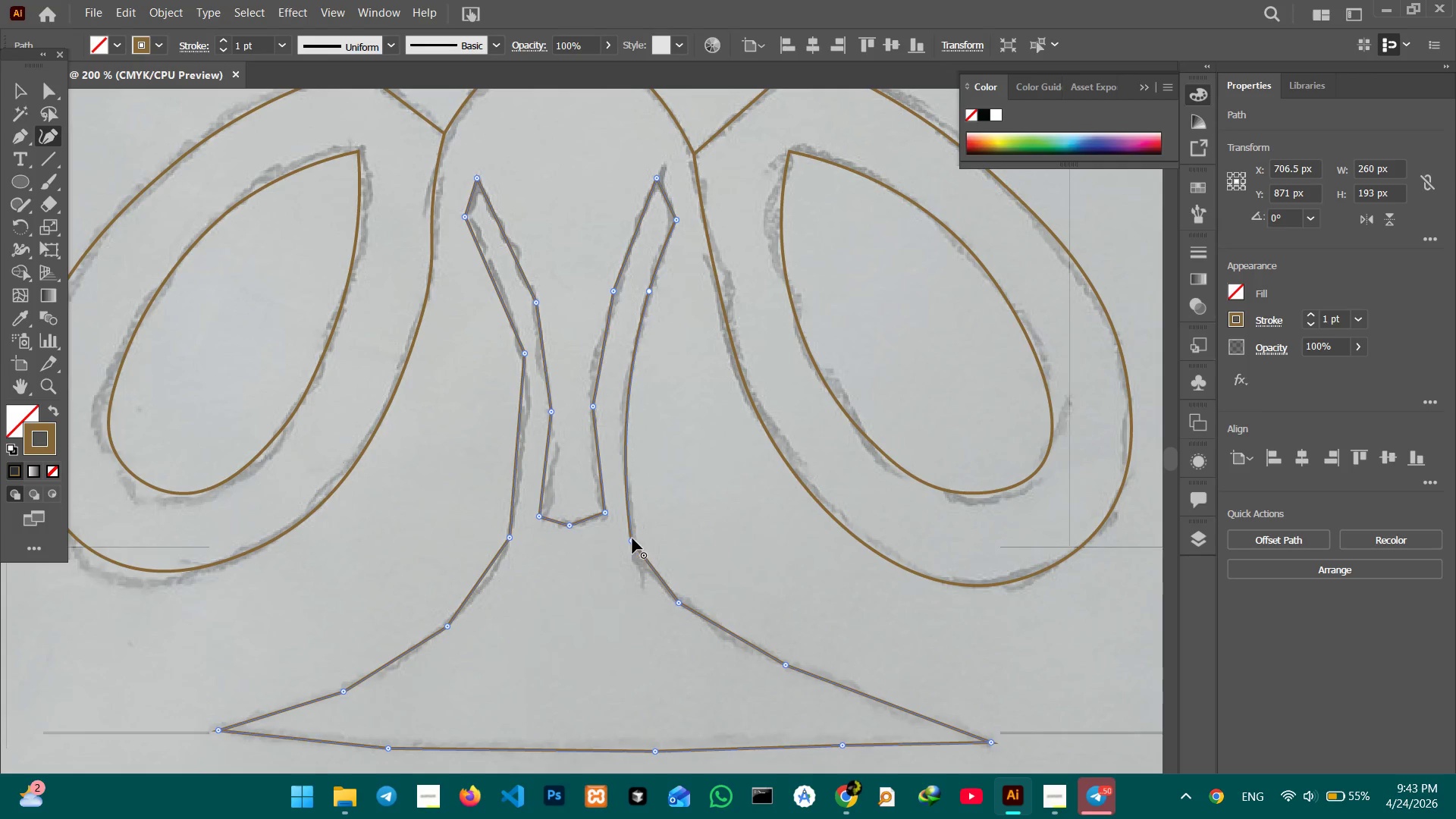 
left_click([632, 538])
 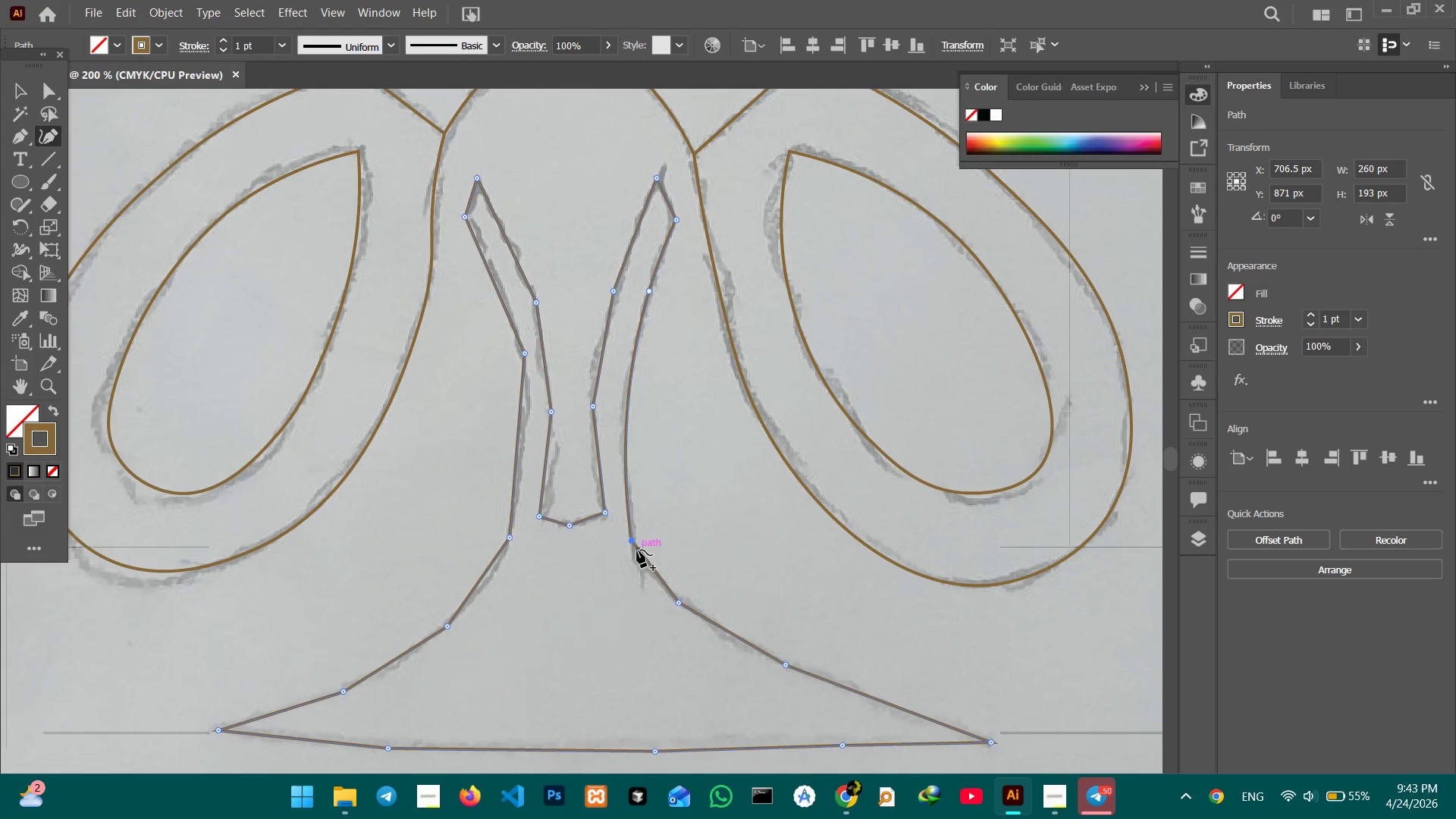 
key(Backspace)
 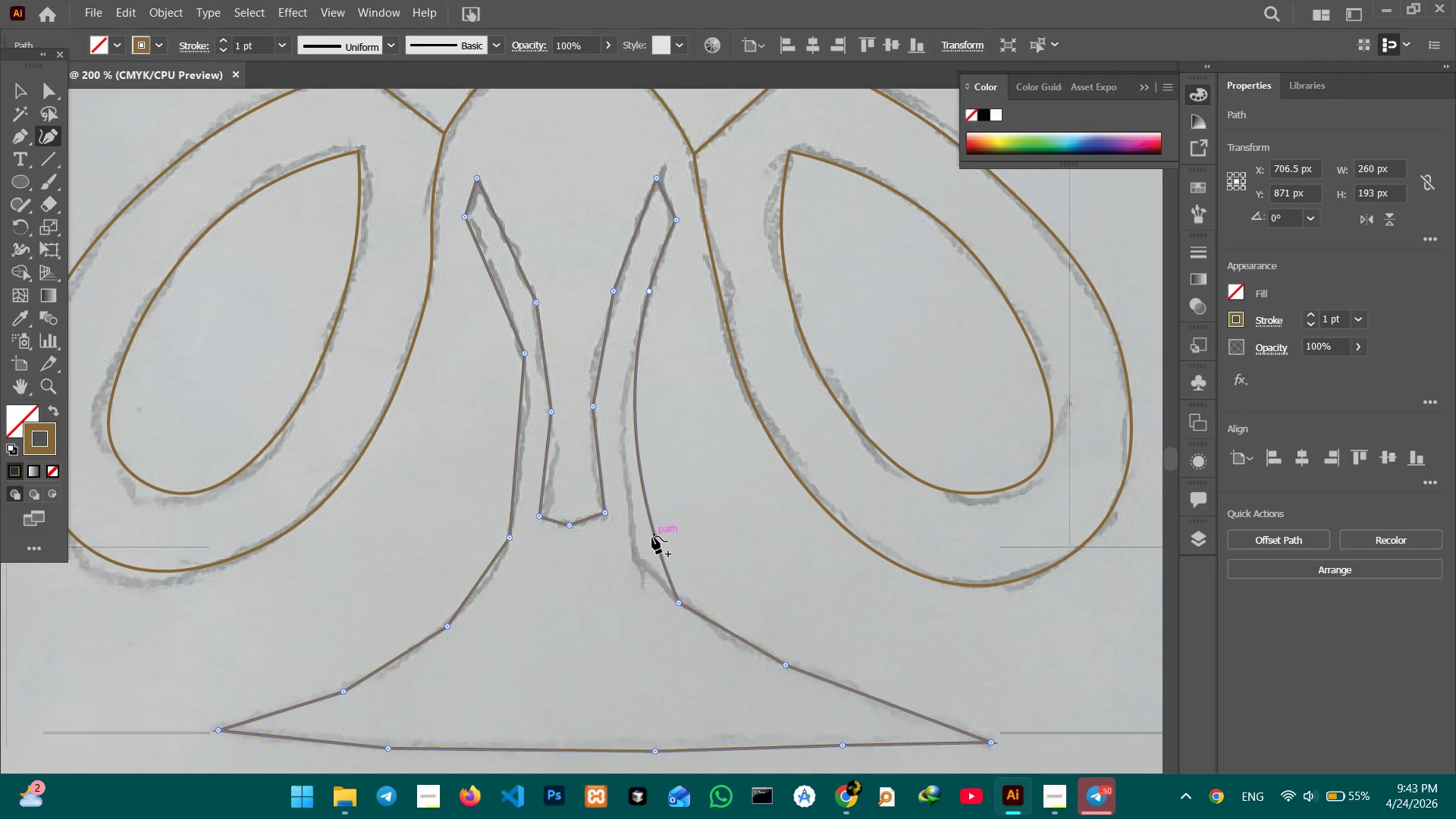 
left_click_drag(start_coordinate=[652, 536], to_coordinate=[638, 541])
 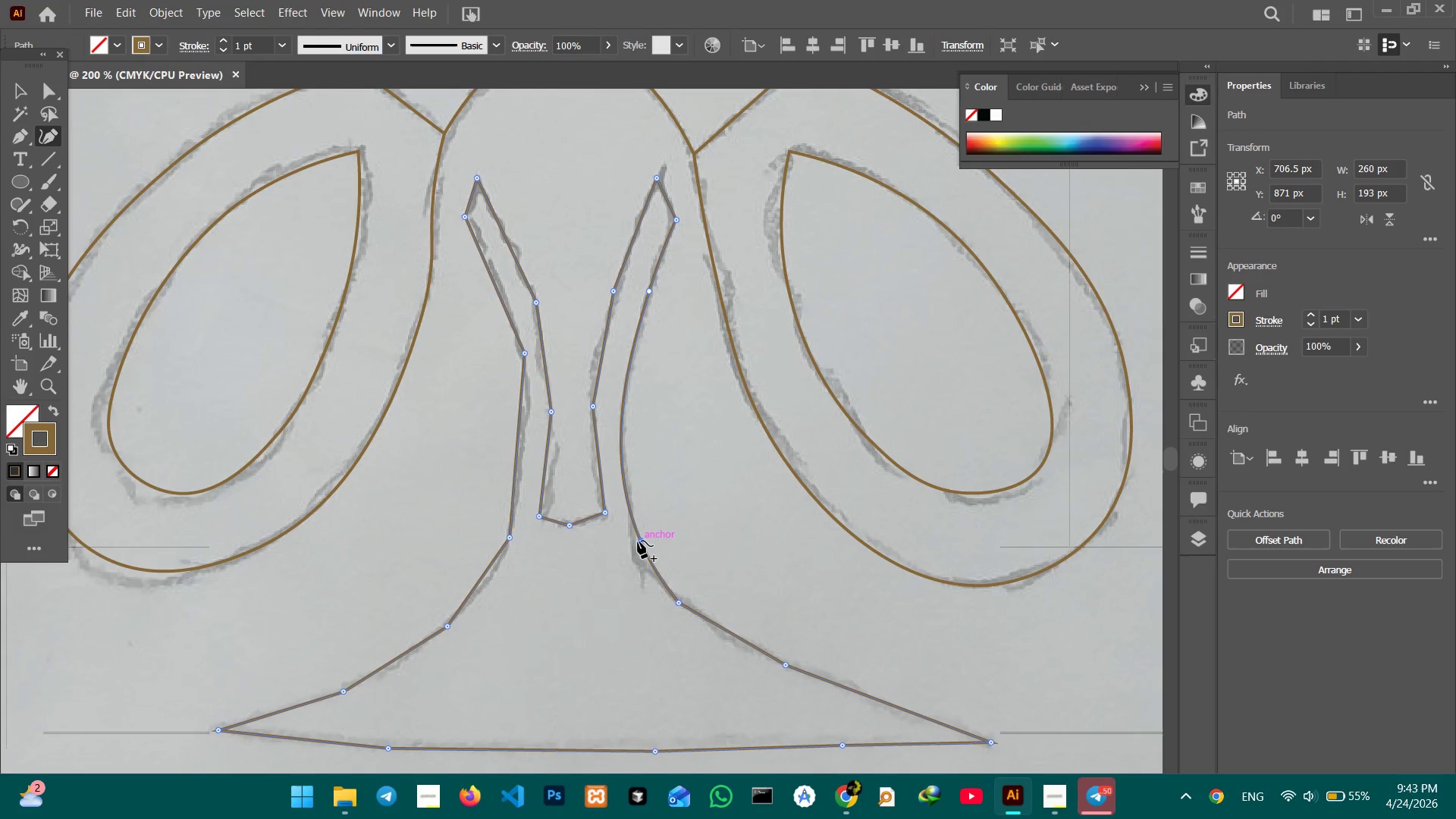 
wait(9.72)
 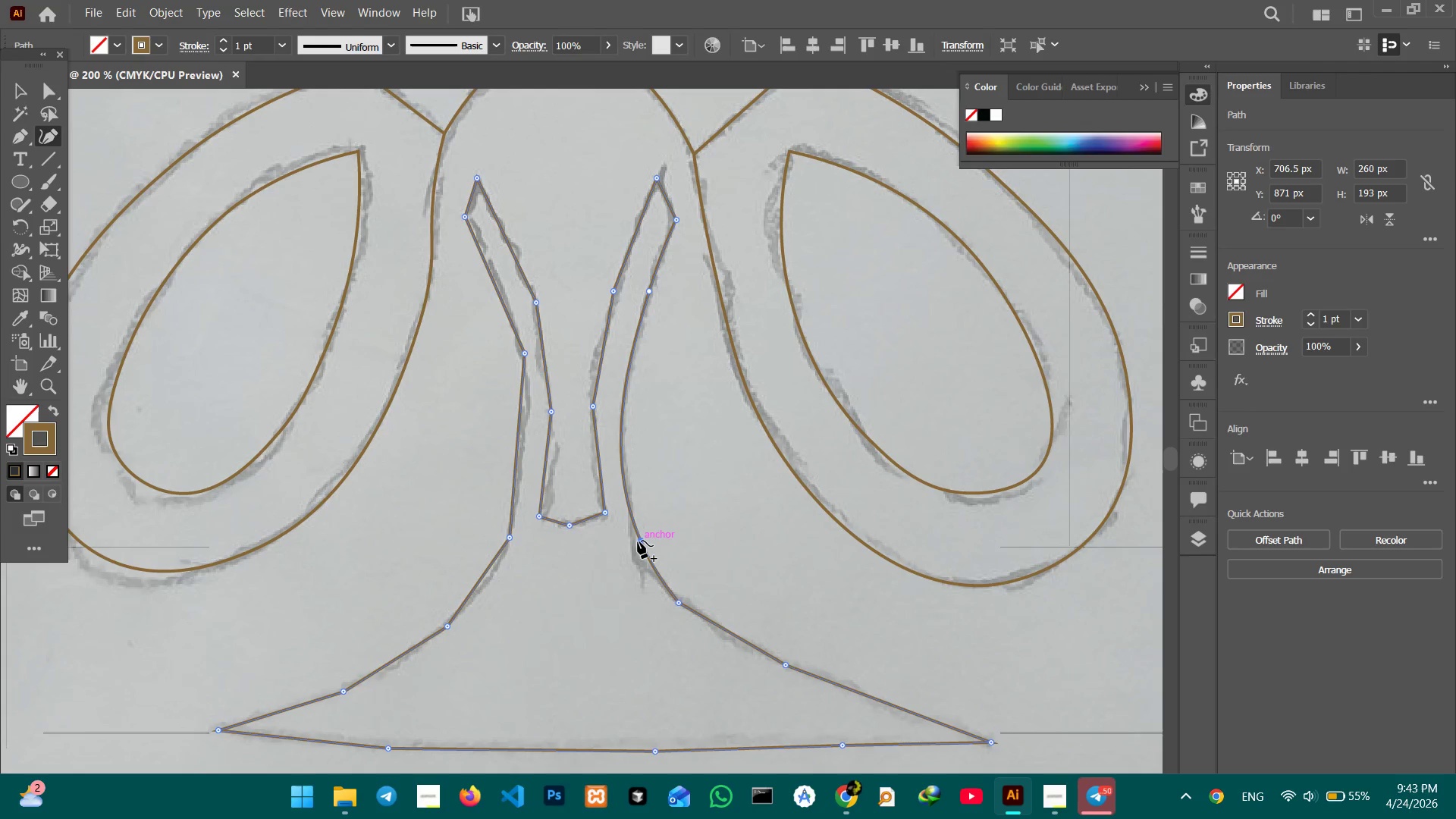 
hold_key(key=Space, duration=0.73)
 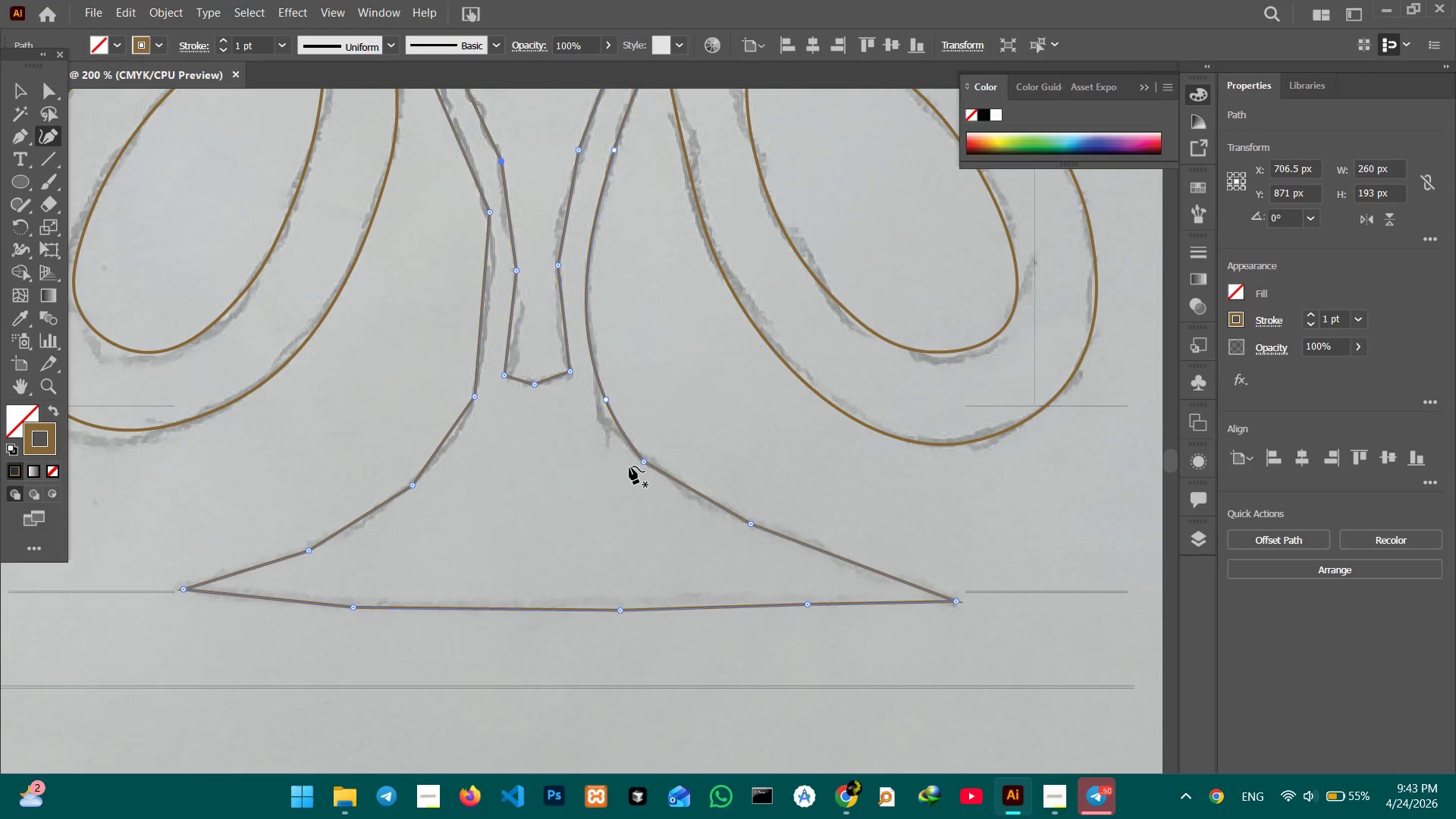 
left_click_drag(start_coordinate=[679, 656], to_coordinate=[644, 515])
 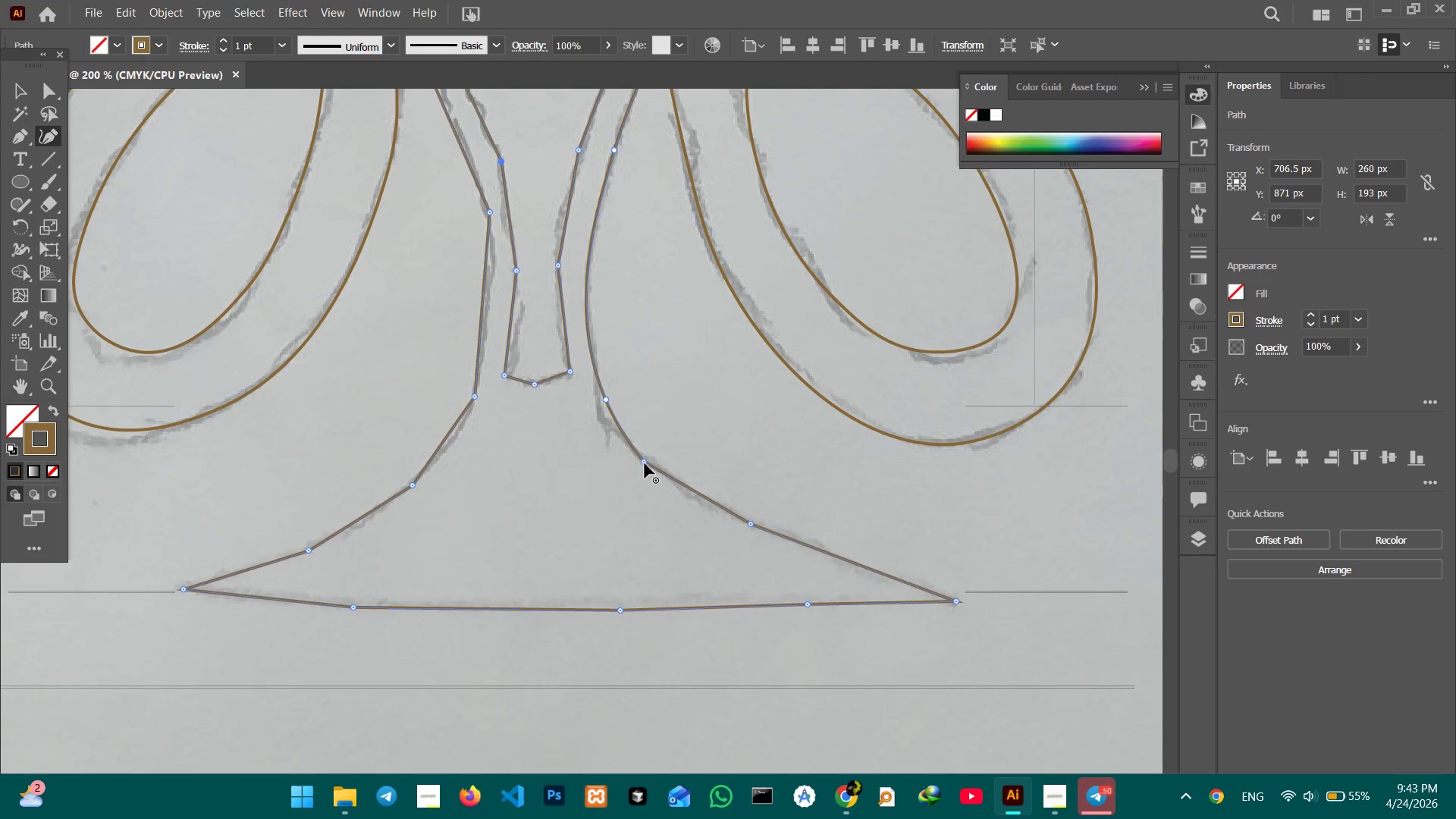 
left_click([645, 463])
 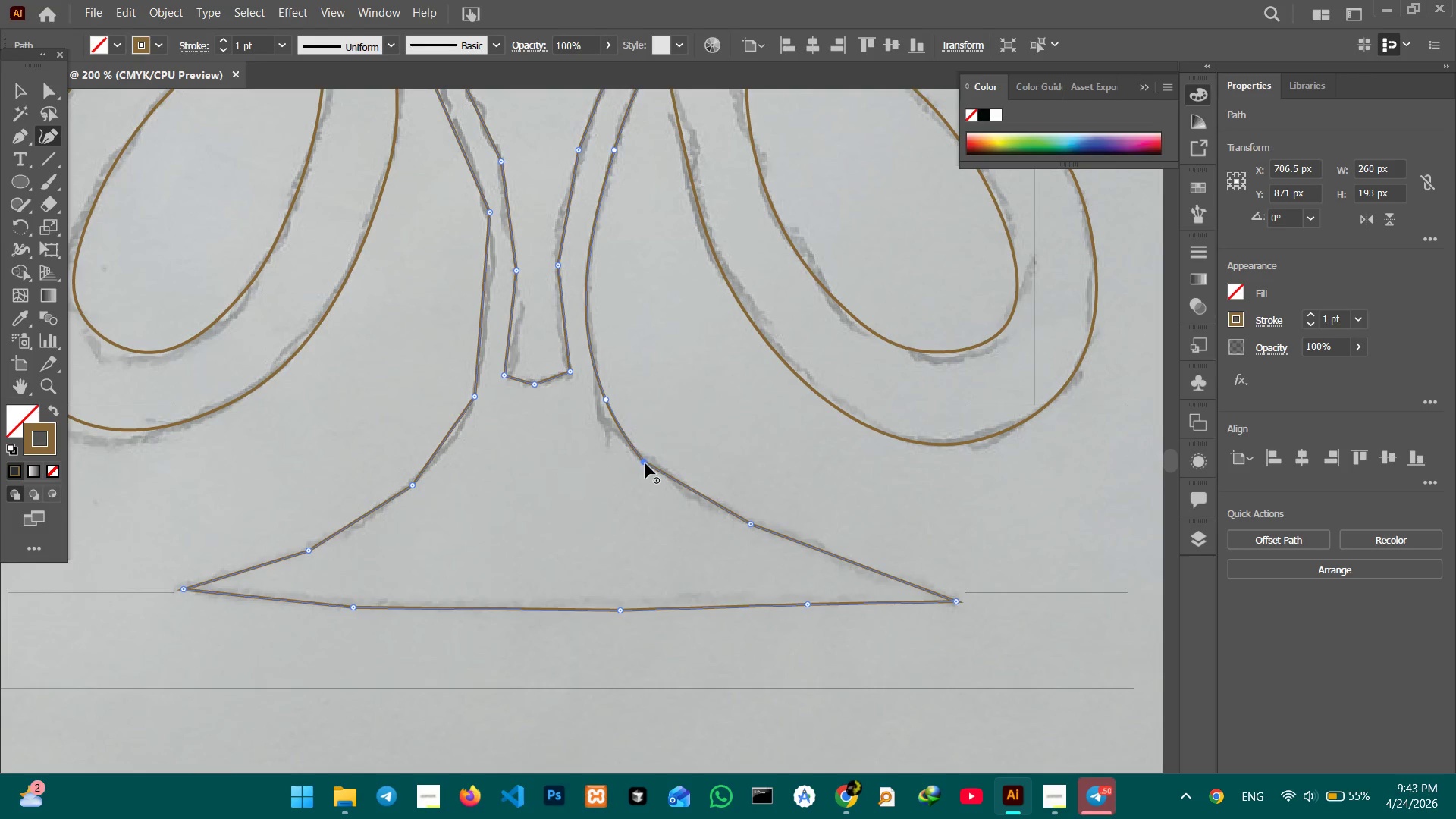 
key(Backspace)
 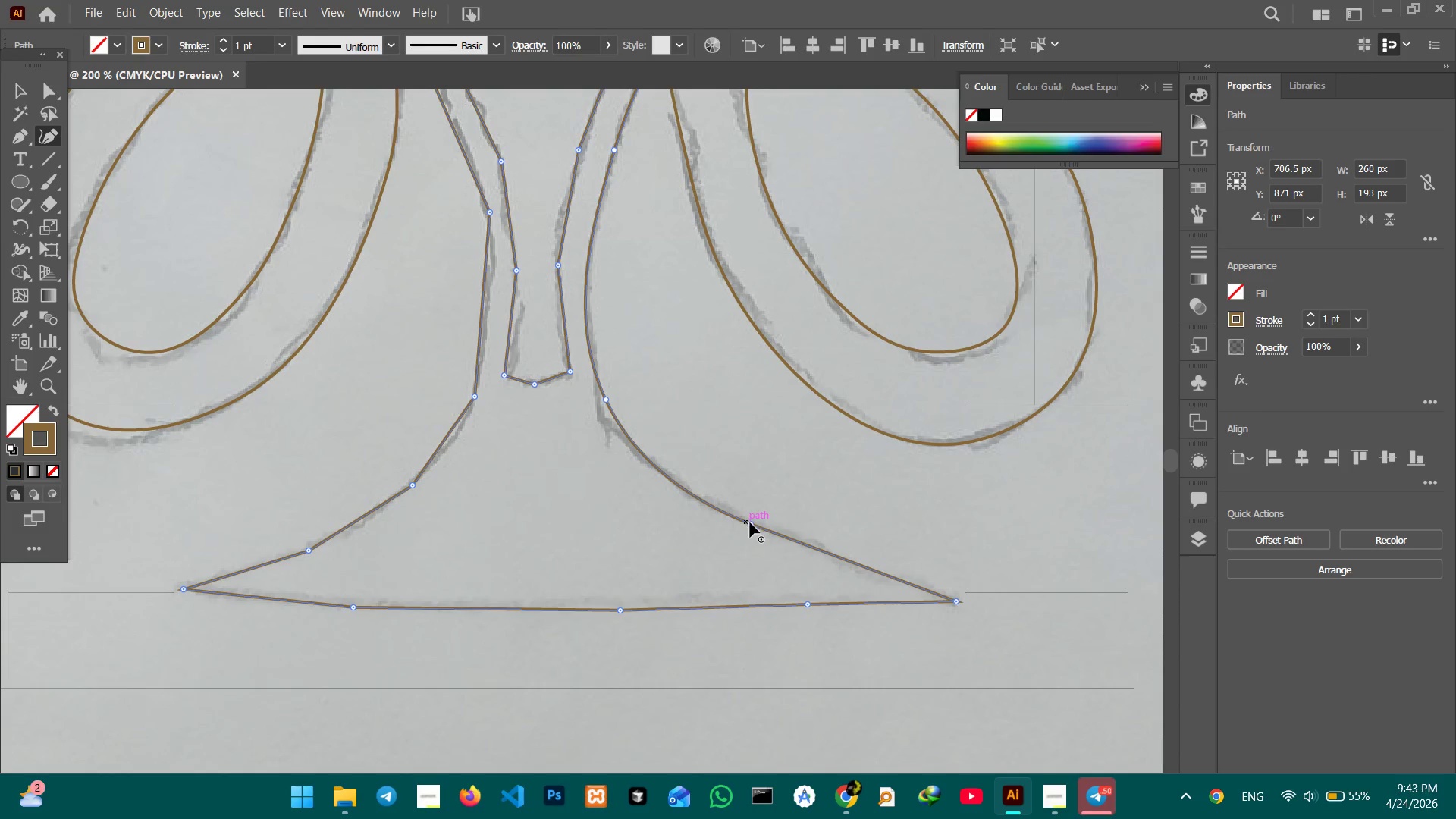 
left_click([750, 524])
 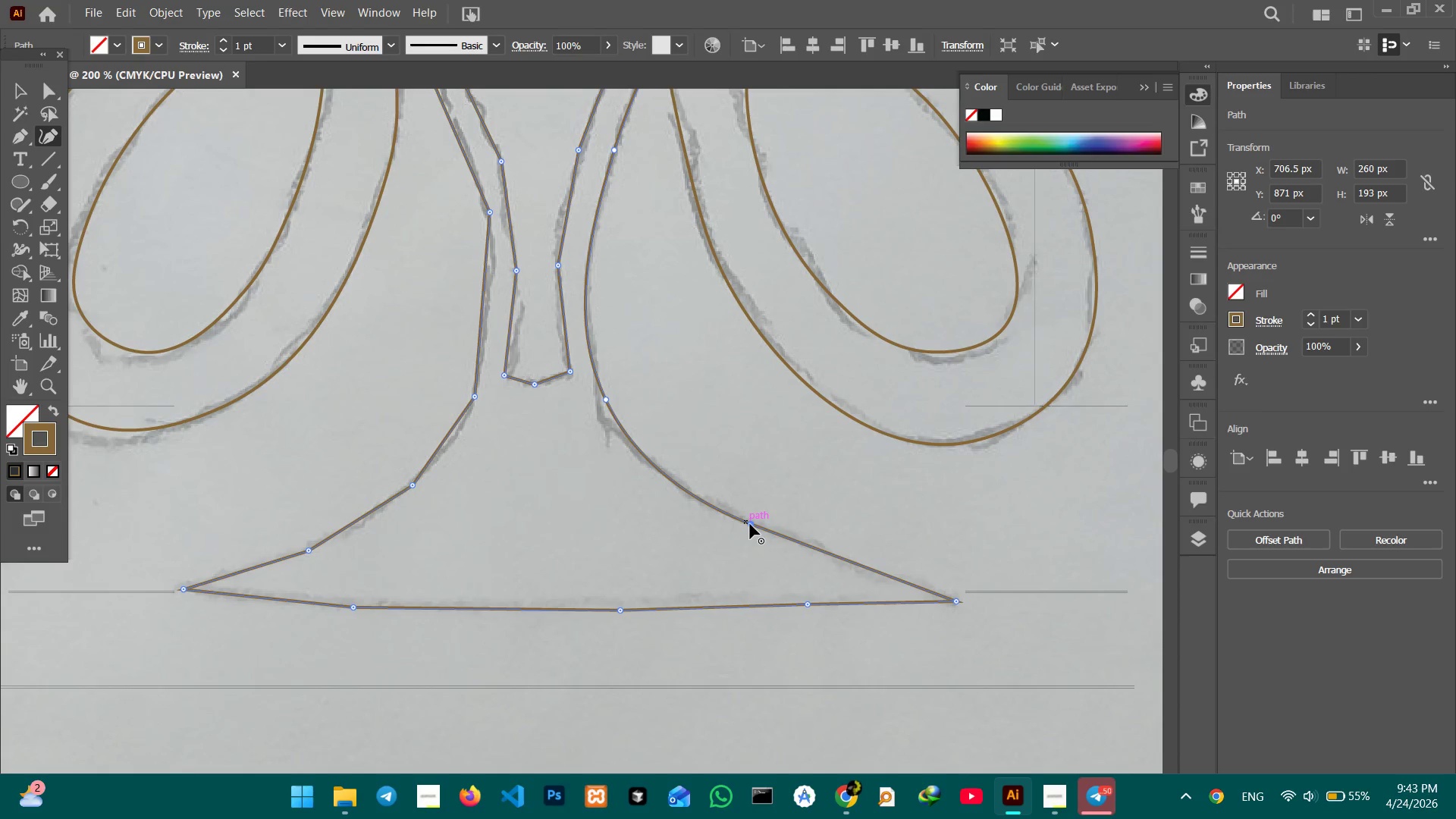 
key(Backspace)
 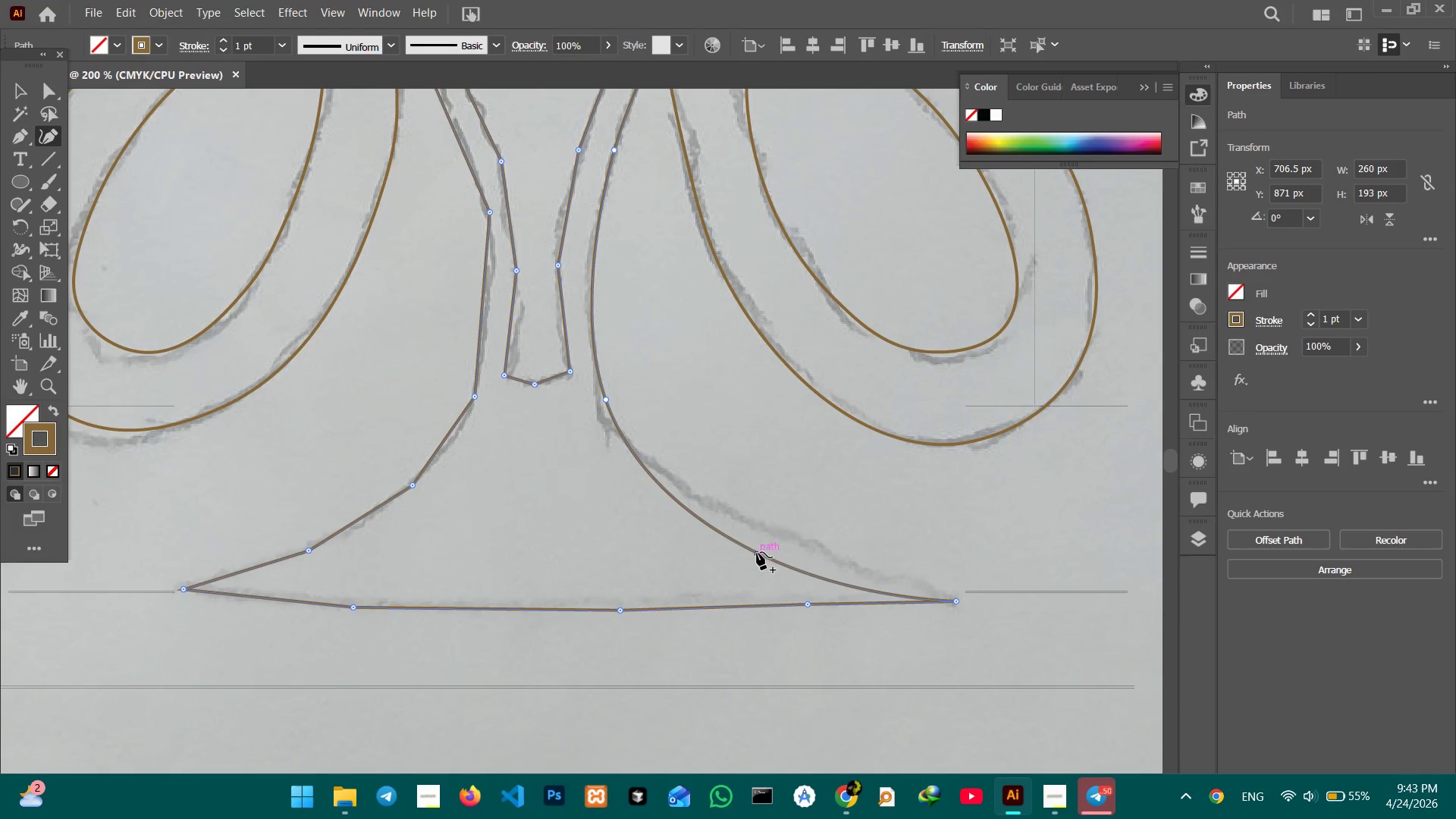 
left_click_drag(start_coordinate=[757, 552], to_coordinate=[770, 528])
 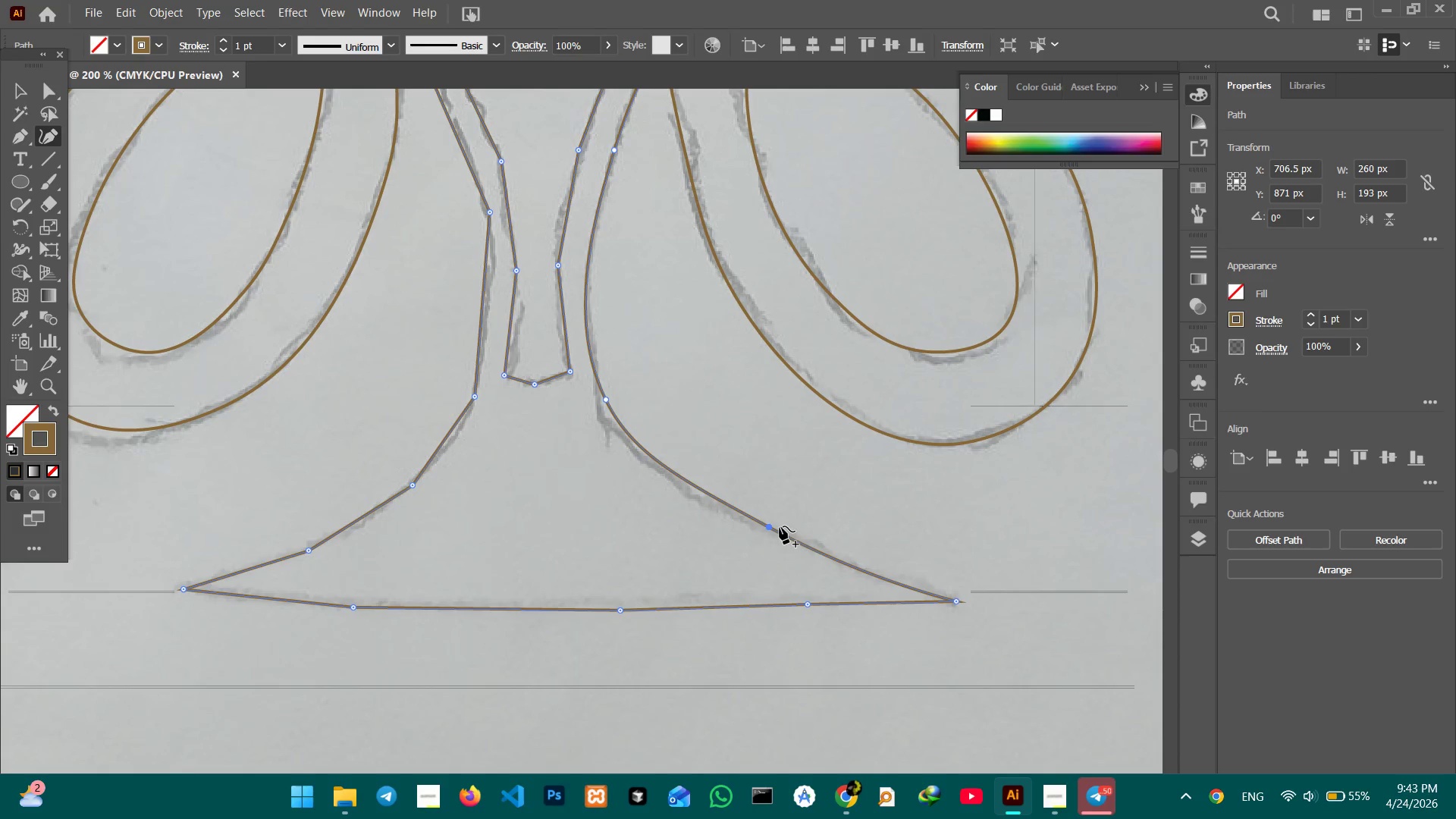 
left_click_drag(start_coordinate=[769, 526], to_coordinate=[759, 529])
 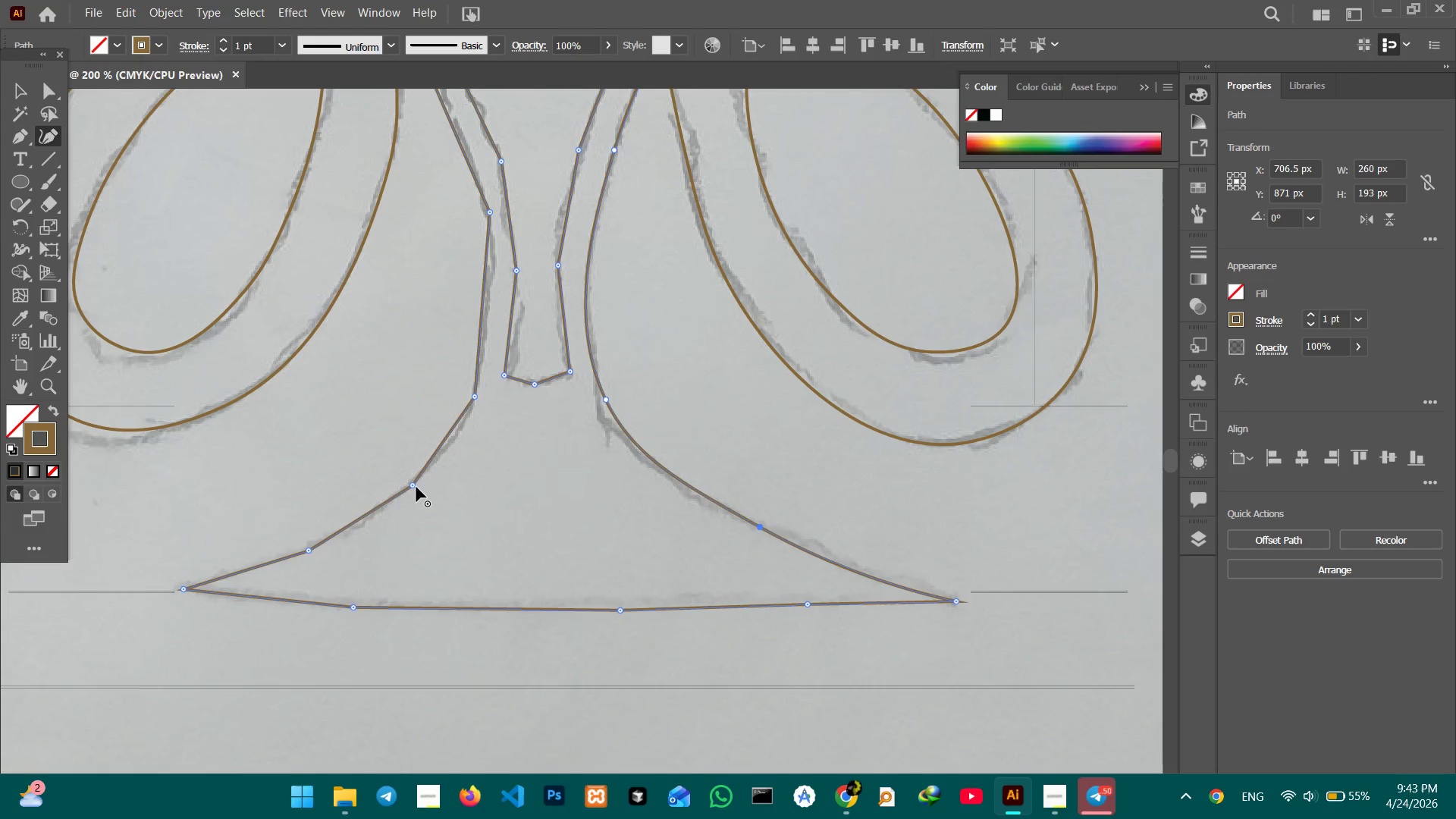 
left_click([415, 487])
 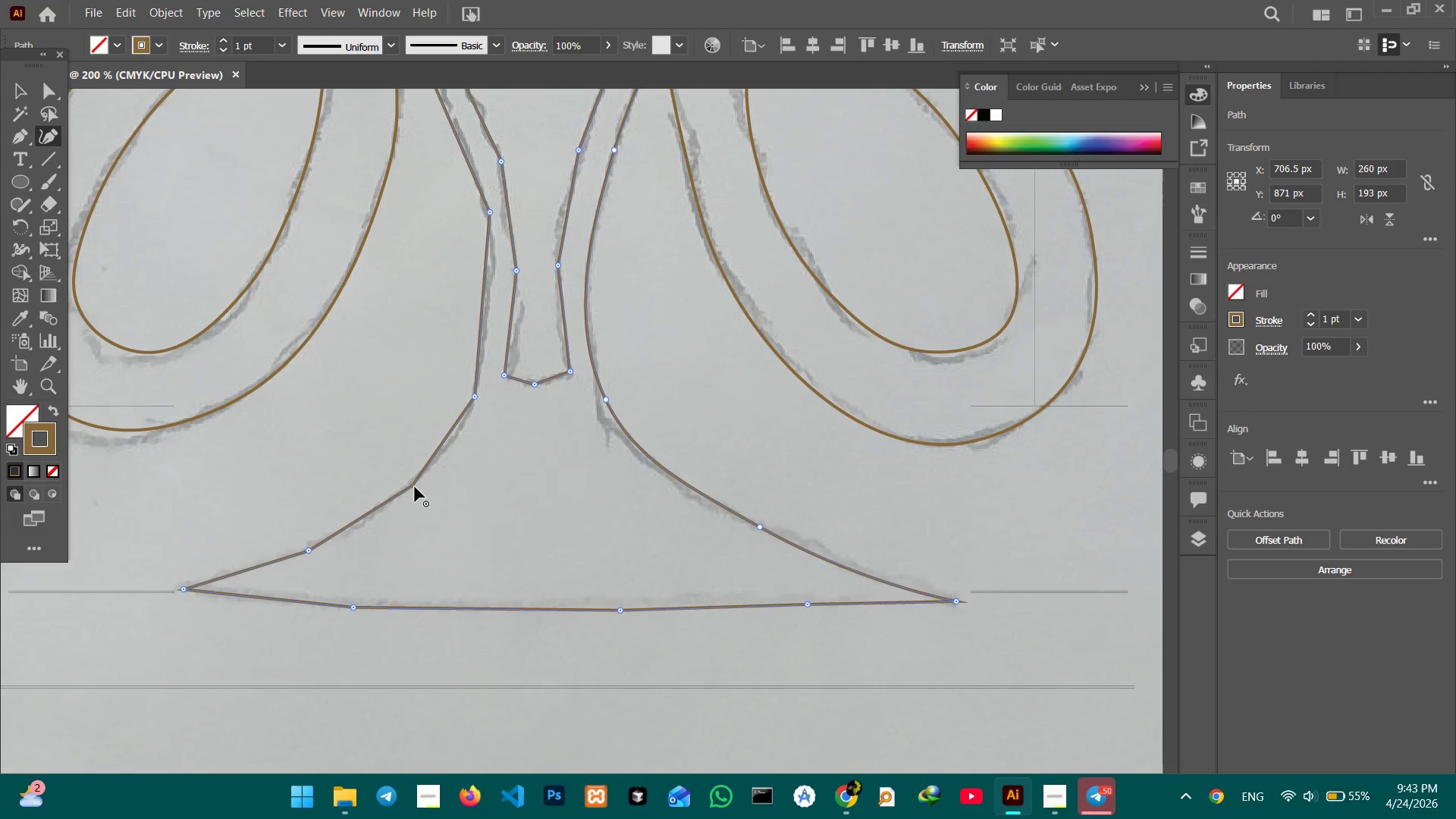 
key(Backspace)
 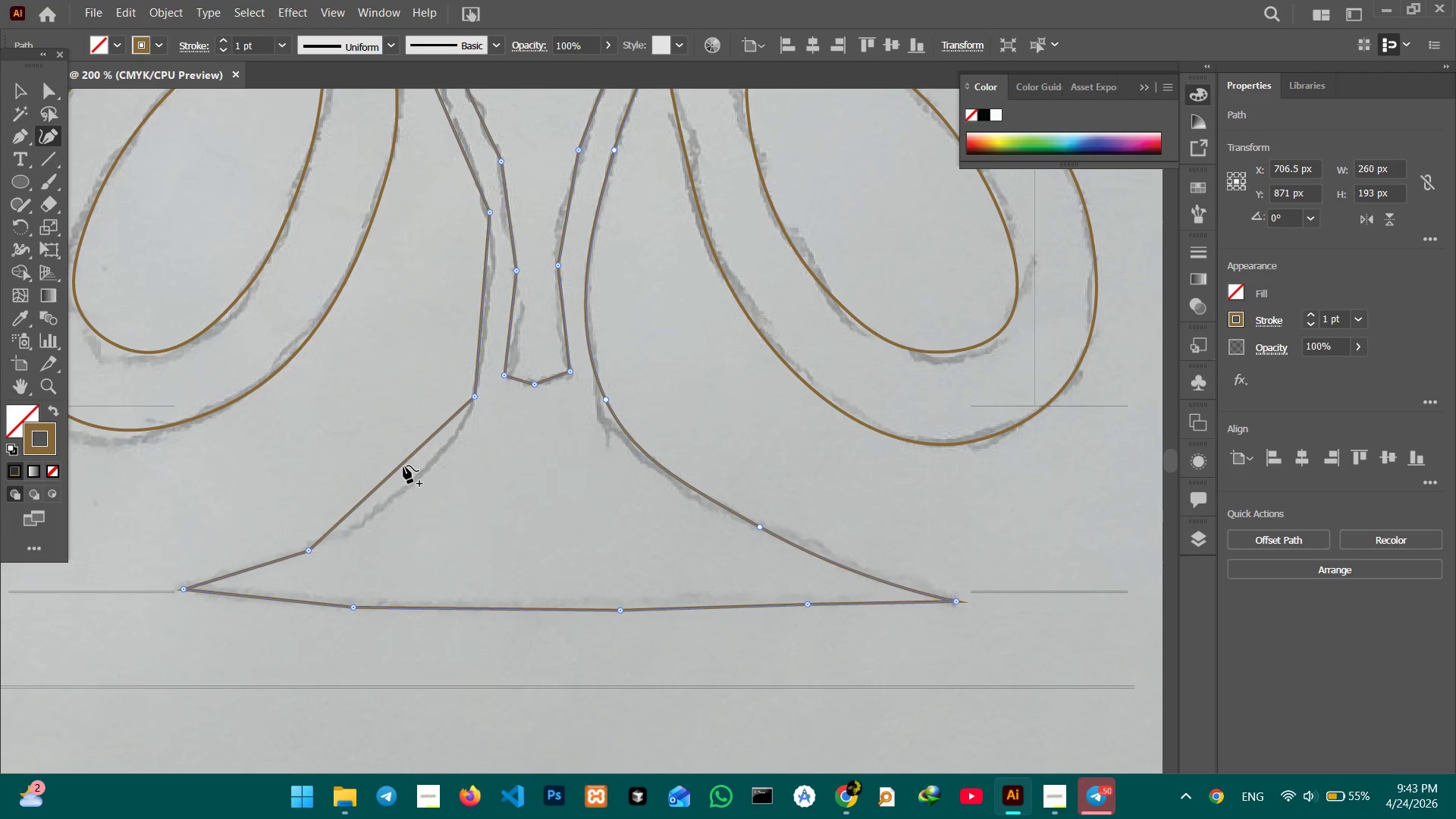 
left_click_drag(start_coordinate=[403, 464], to_coordinate=[415, 477])
 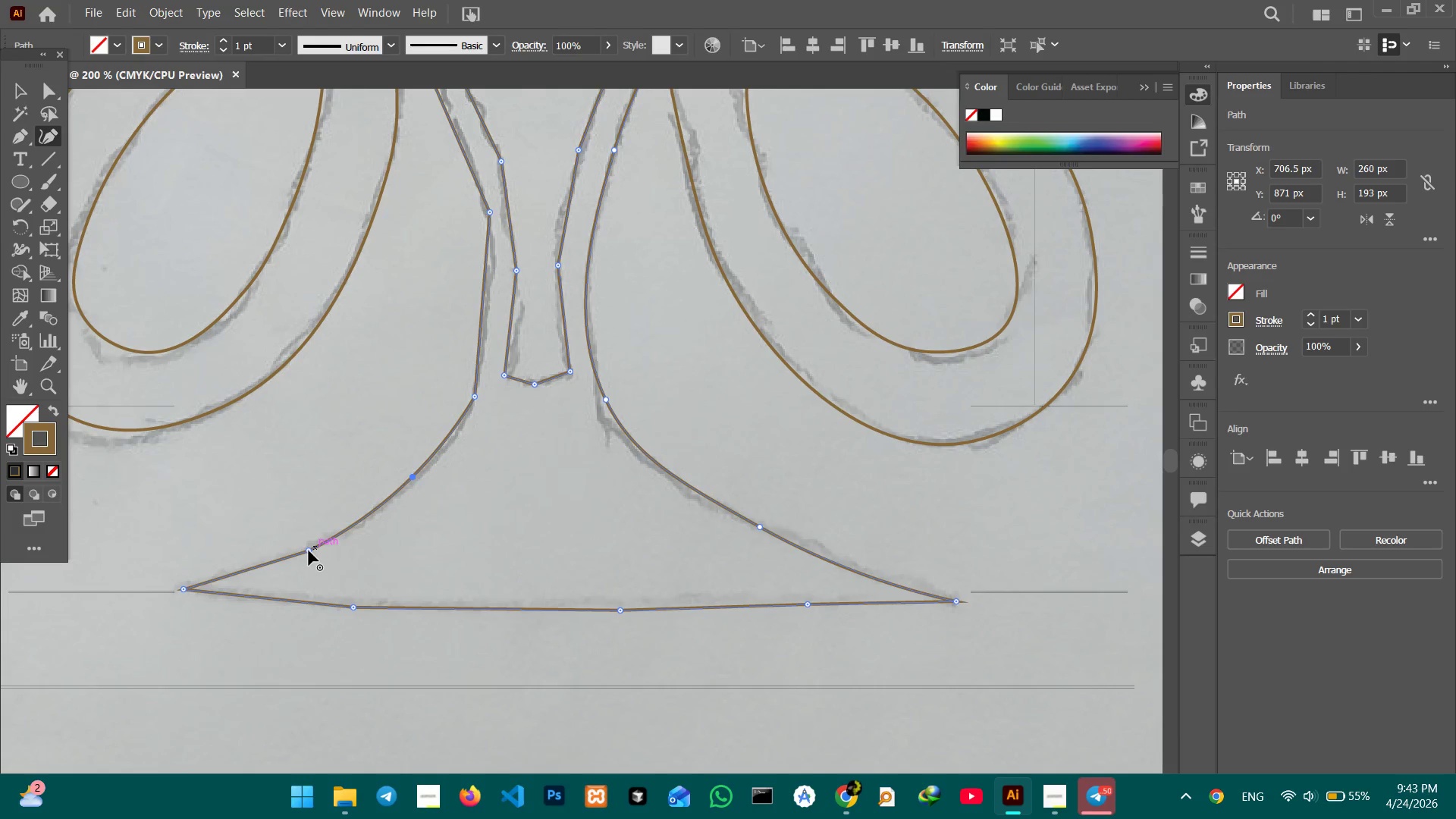 
left_click([312, 551])
 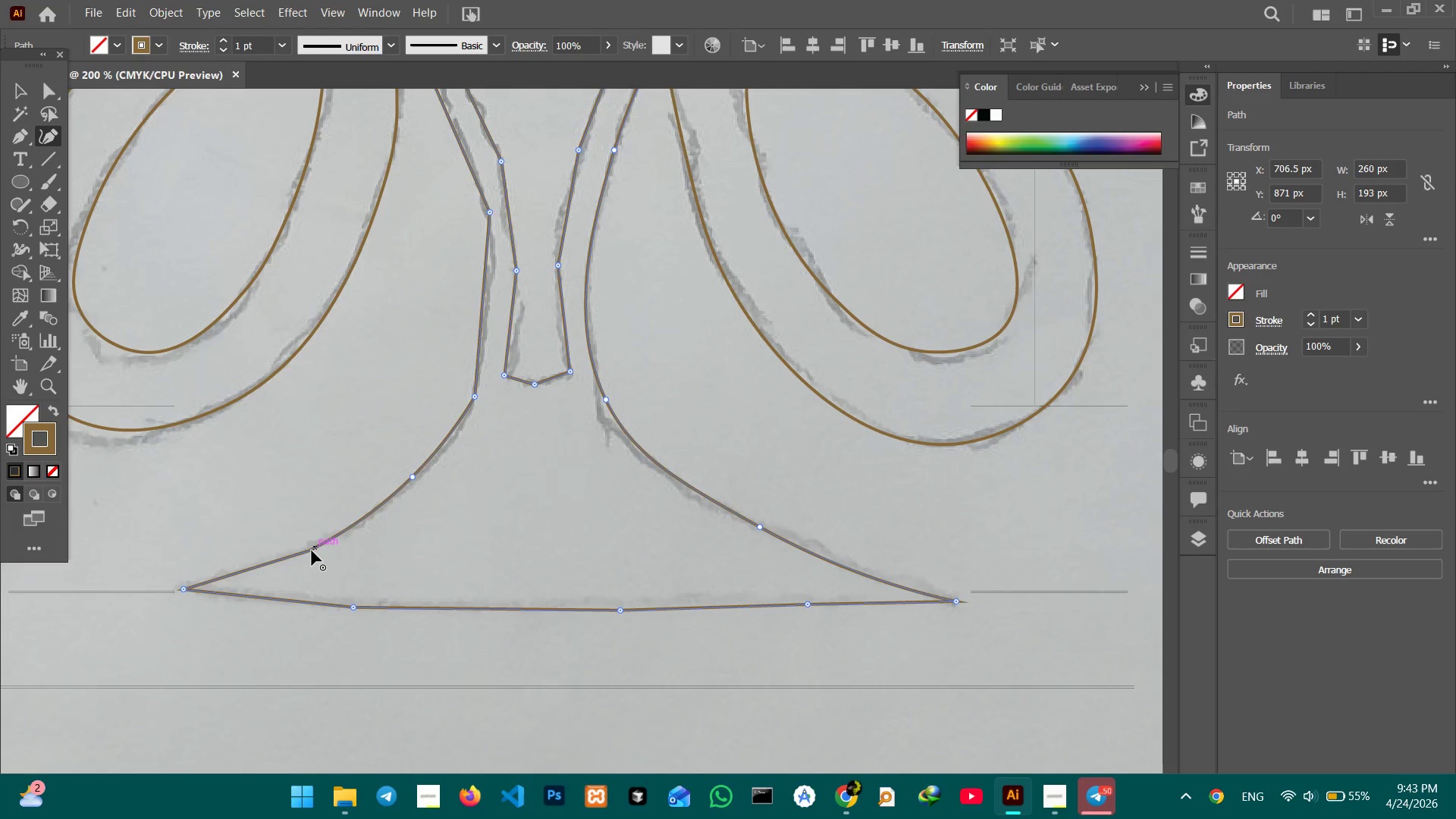 
key(Backspace)
 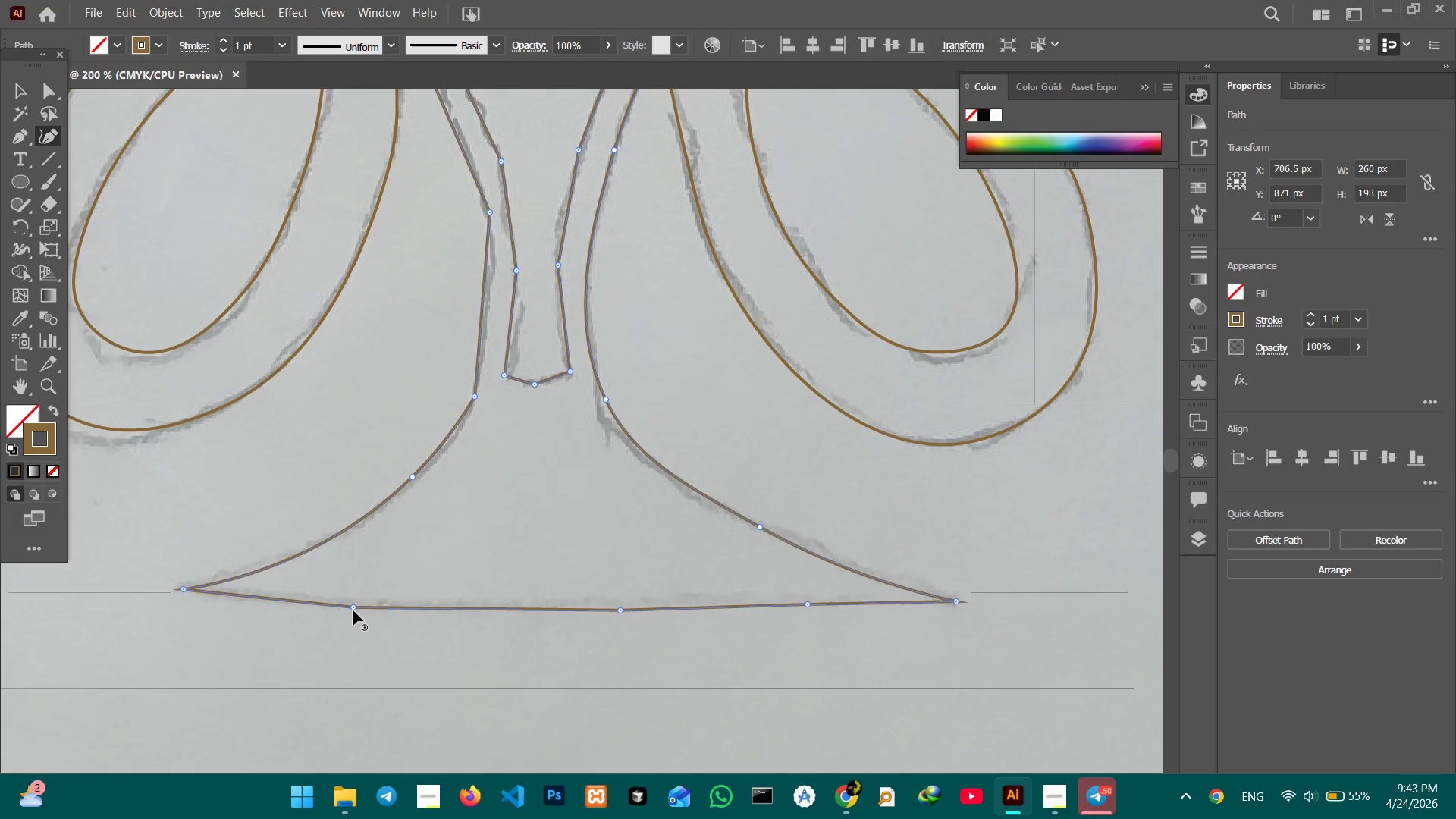 
left_click([353, 608])
 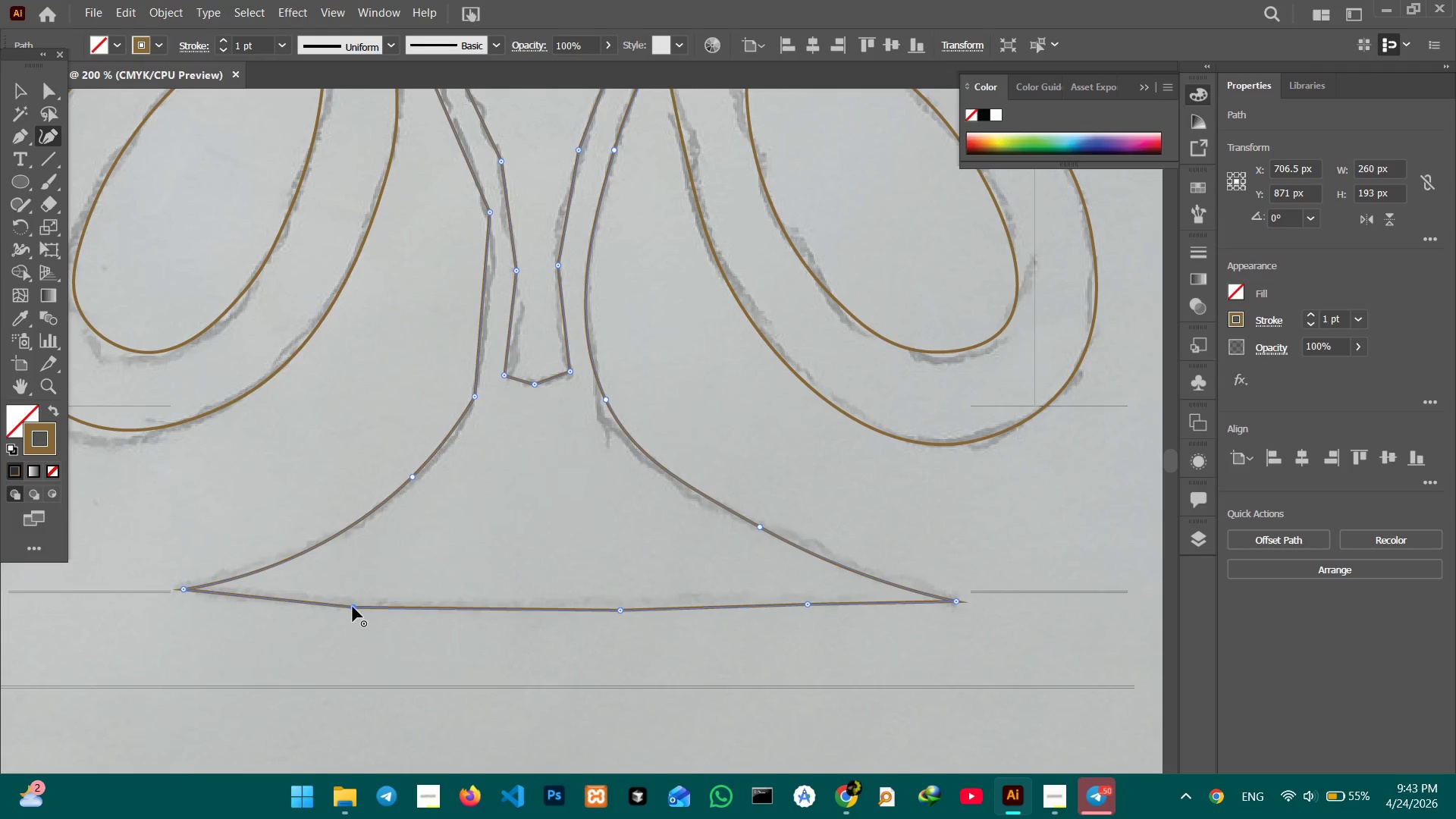 
key(Backspace)
 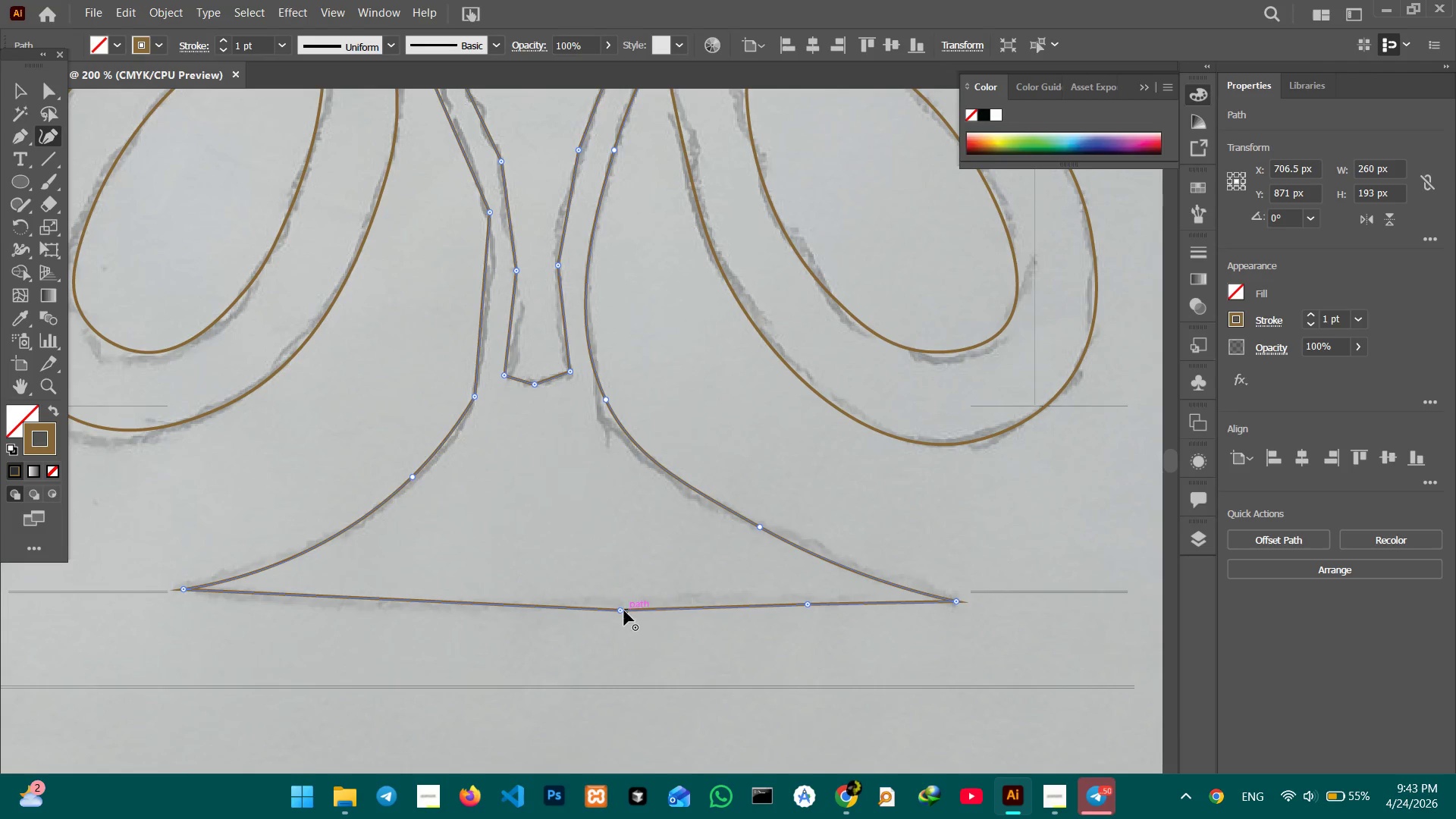 
left_click([623, 610])
 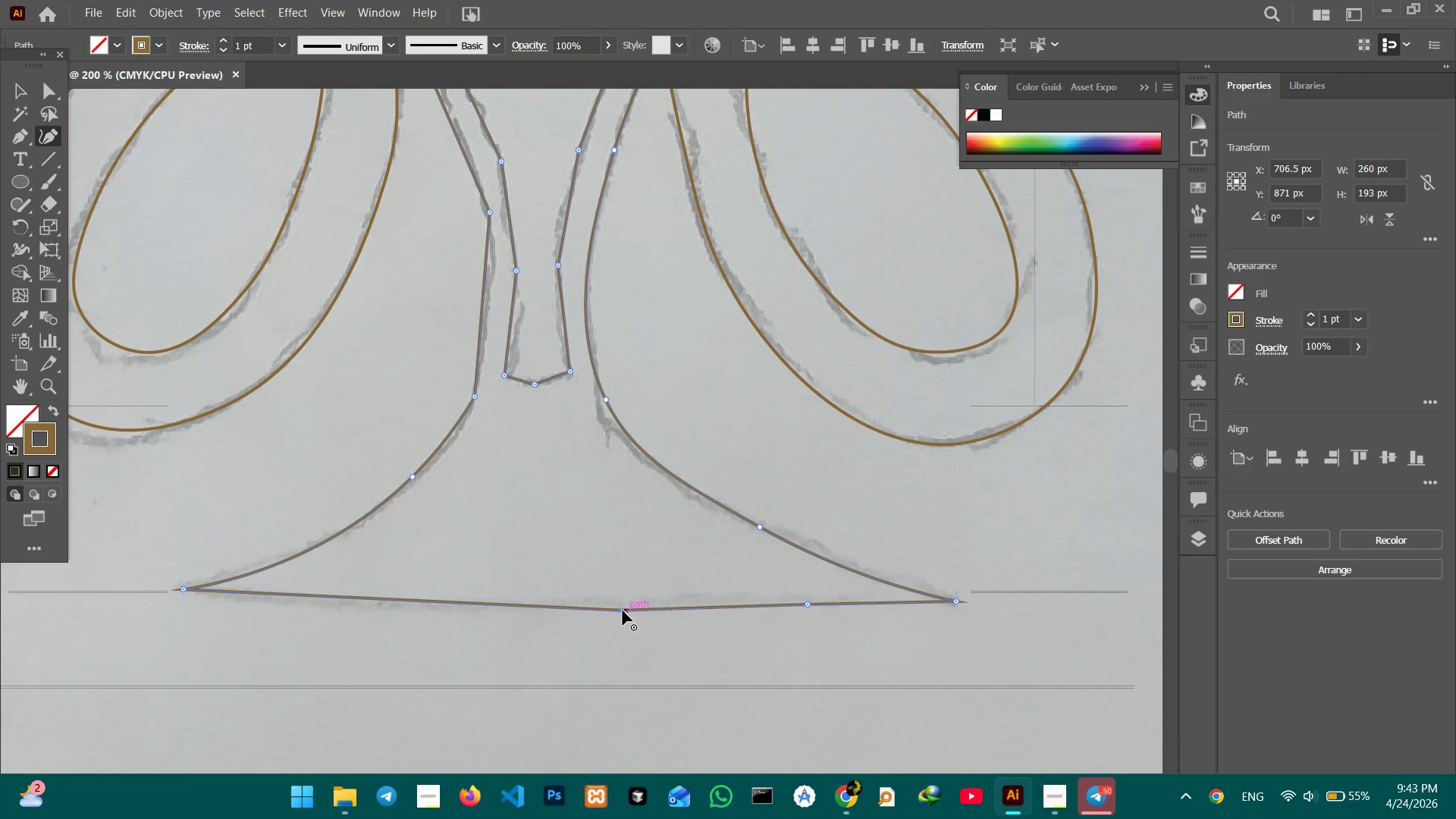 
key(Backspace)
 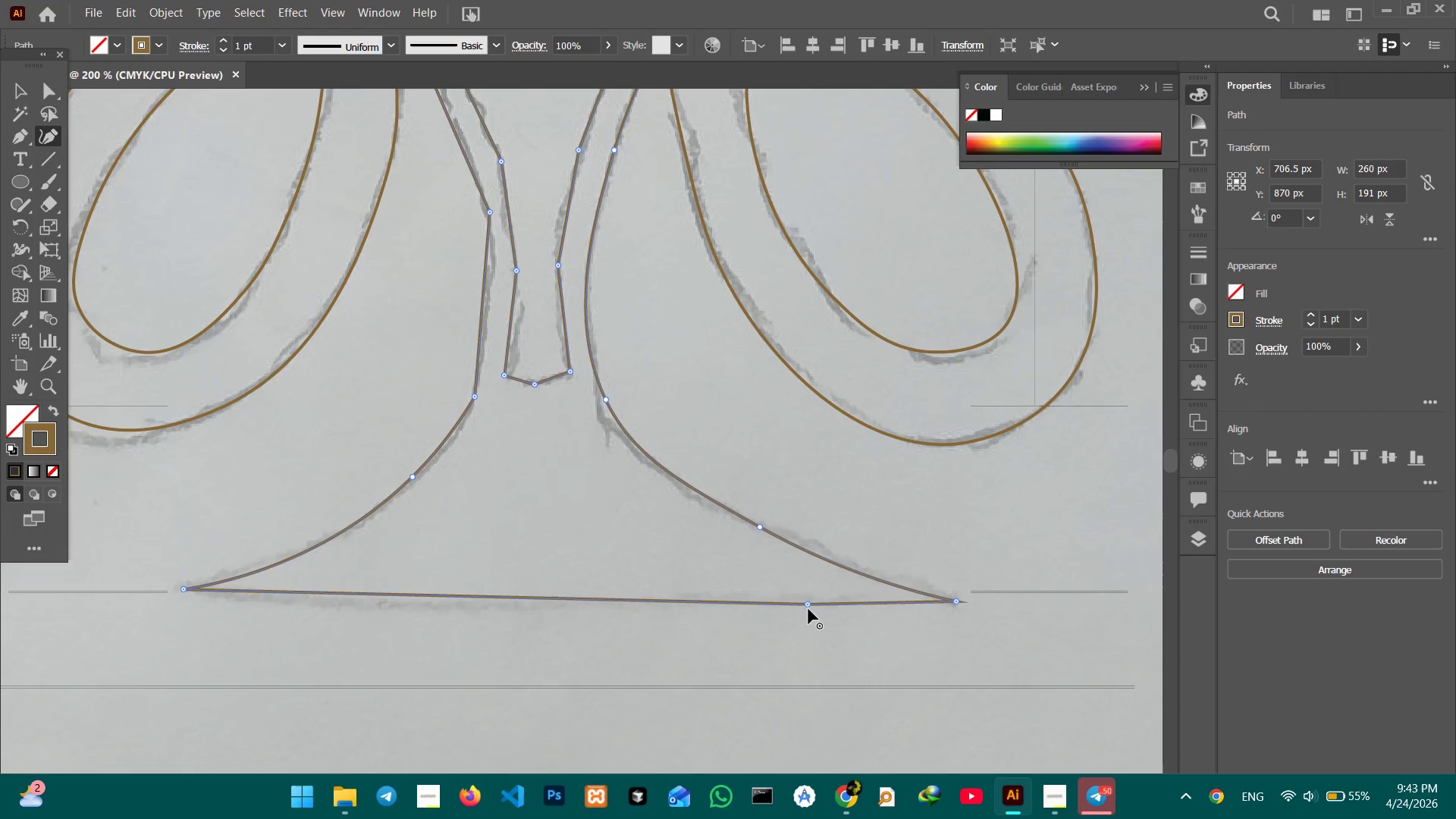 
left_click([808, 607])
 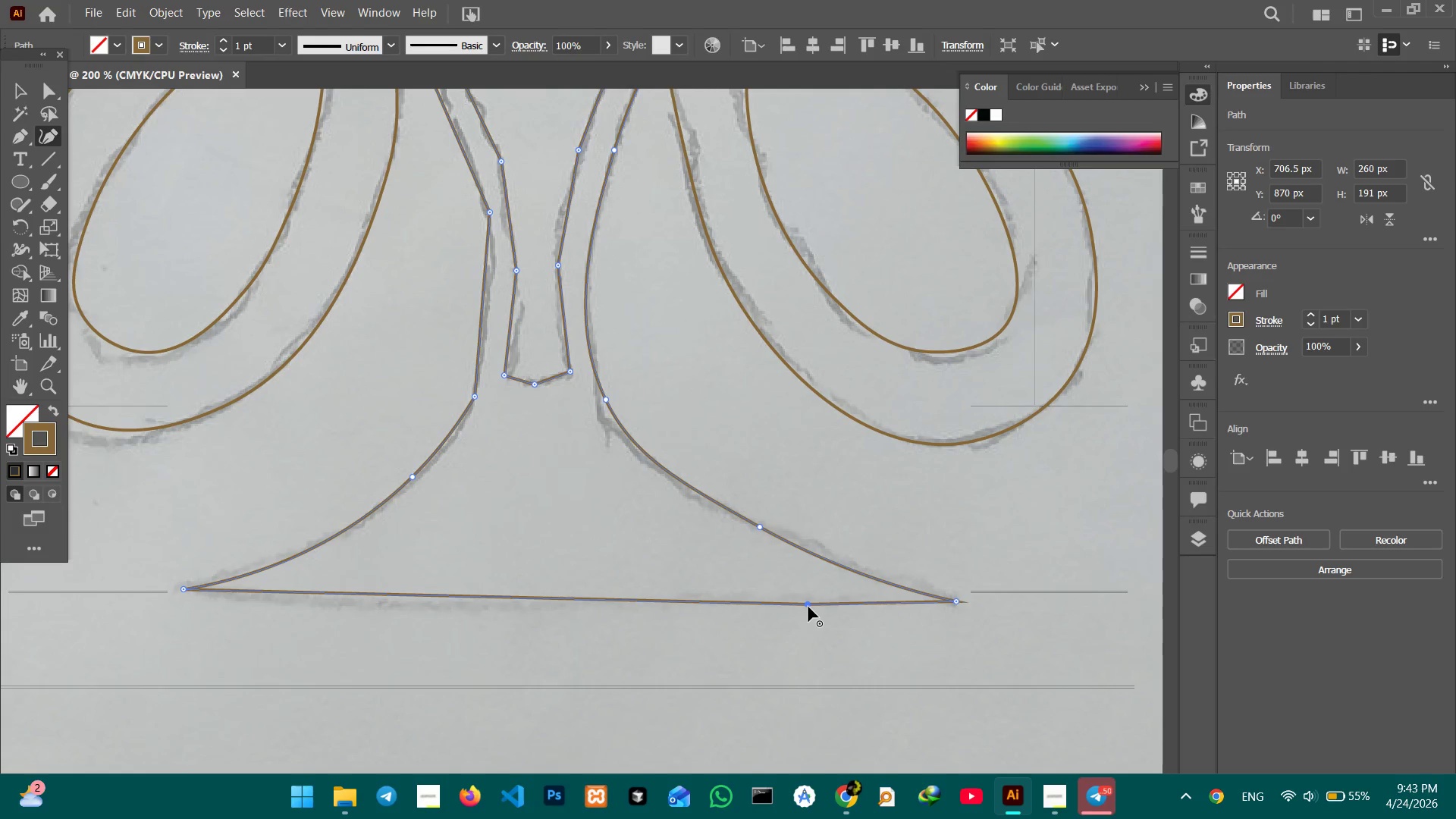 
key(Backspace)
 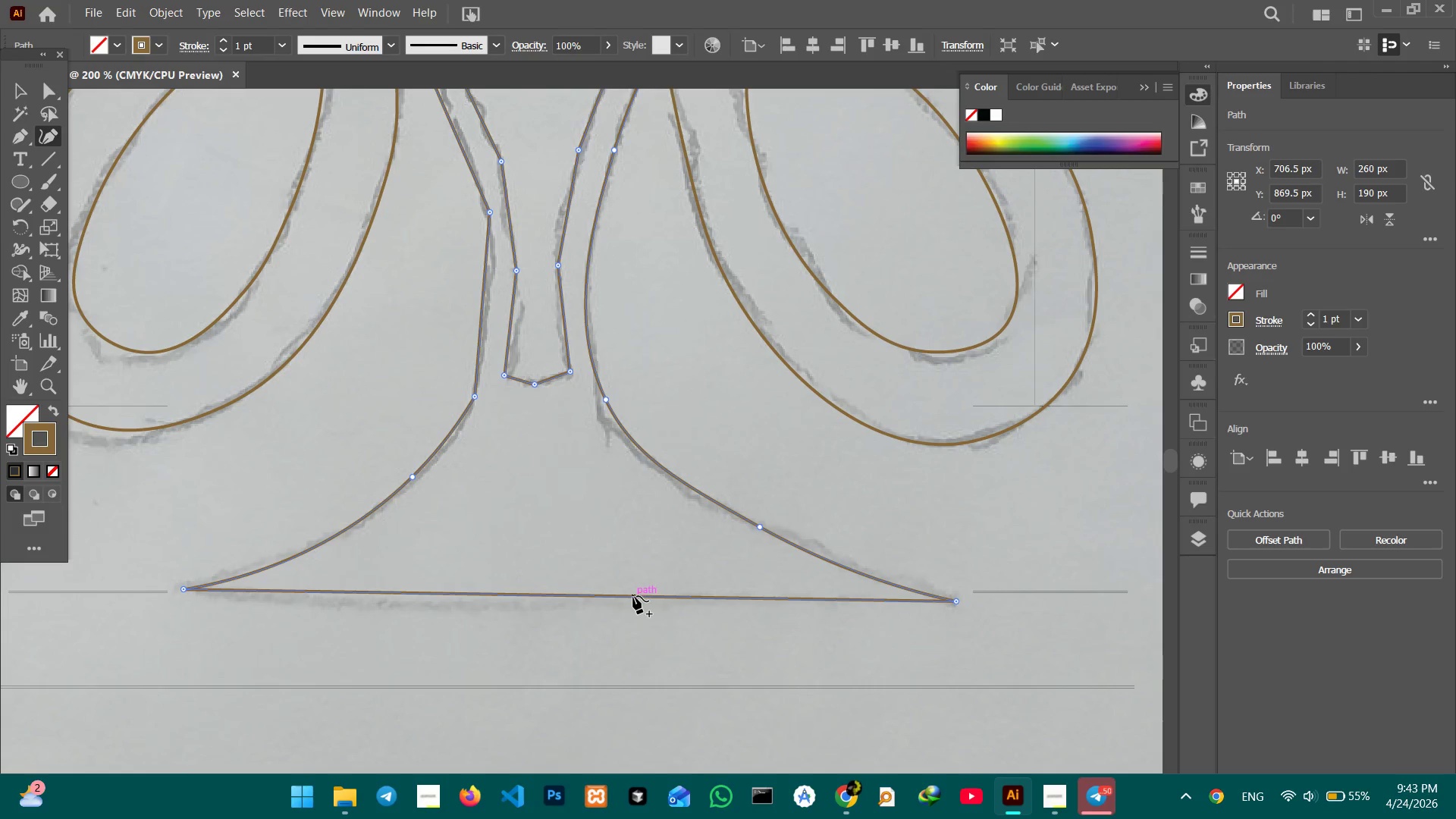 
left_click_drag(start_coordinate=[633, 596], to_coordinate=[557, 609])
 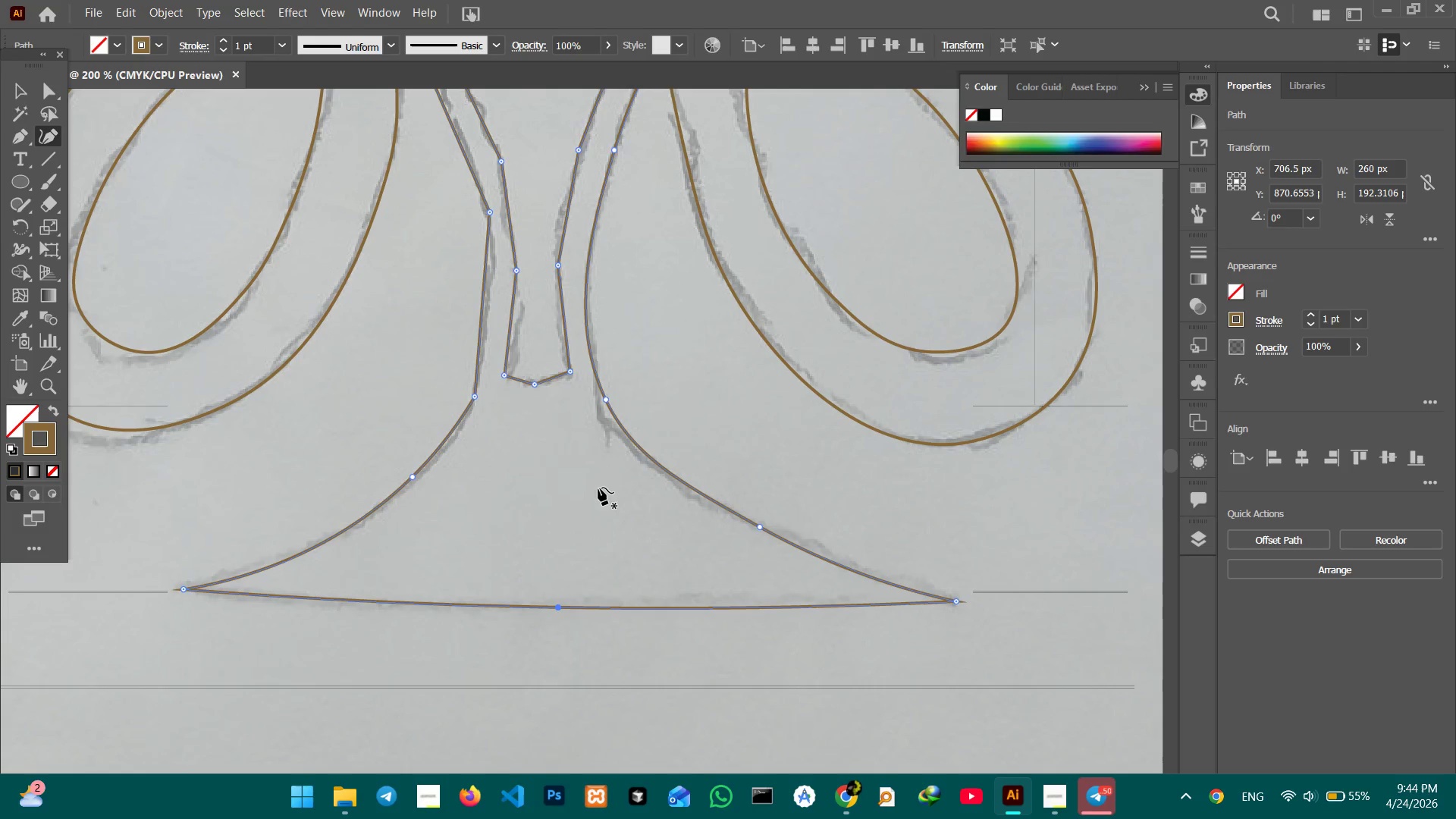 
hold_key(key=Space, duration=1.05)
 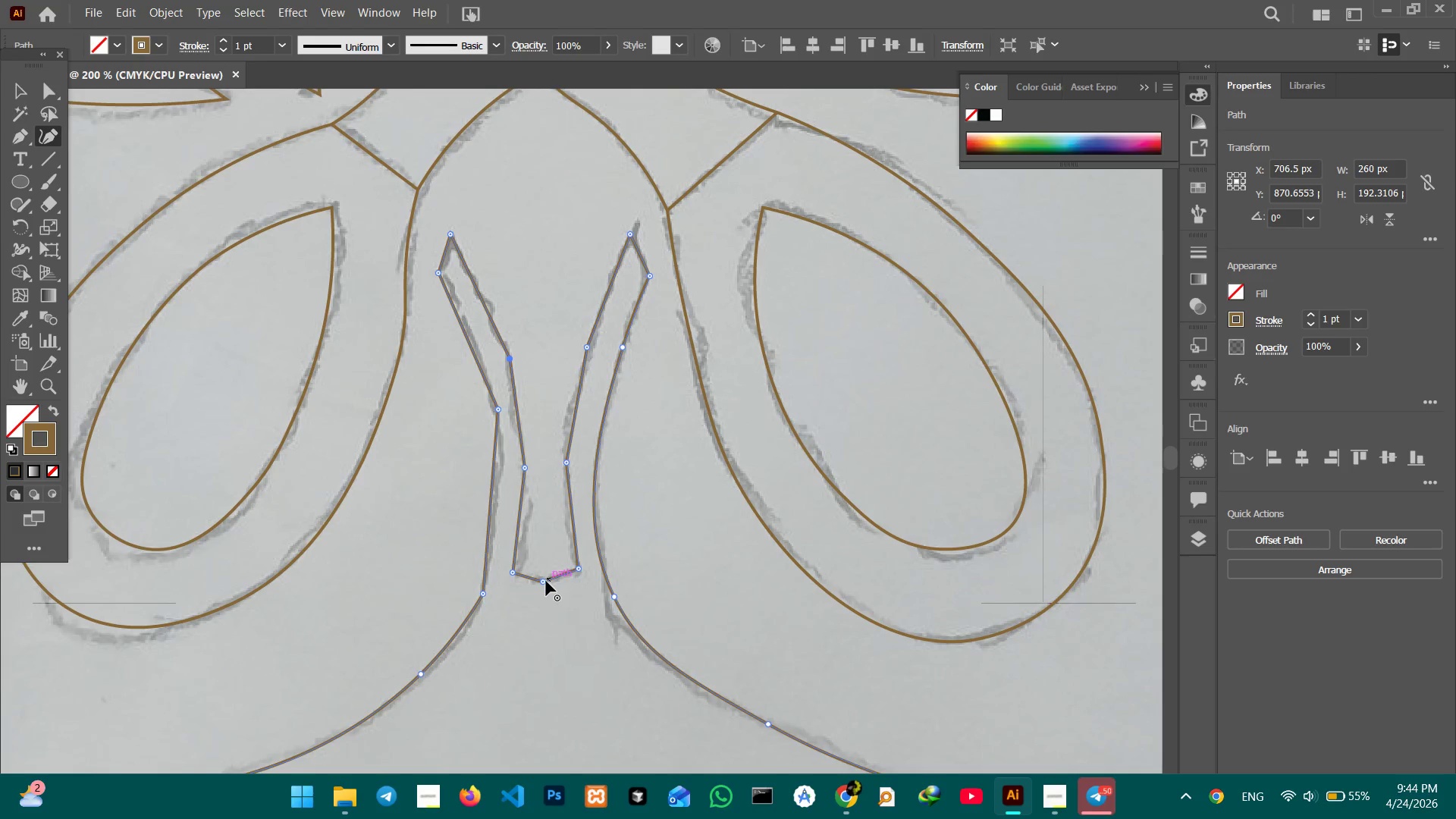 
left_click_drag(start_coordinate=[588, 470], to_coordinate=[615, 544])
 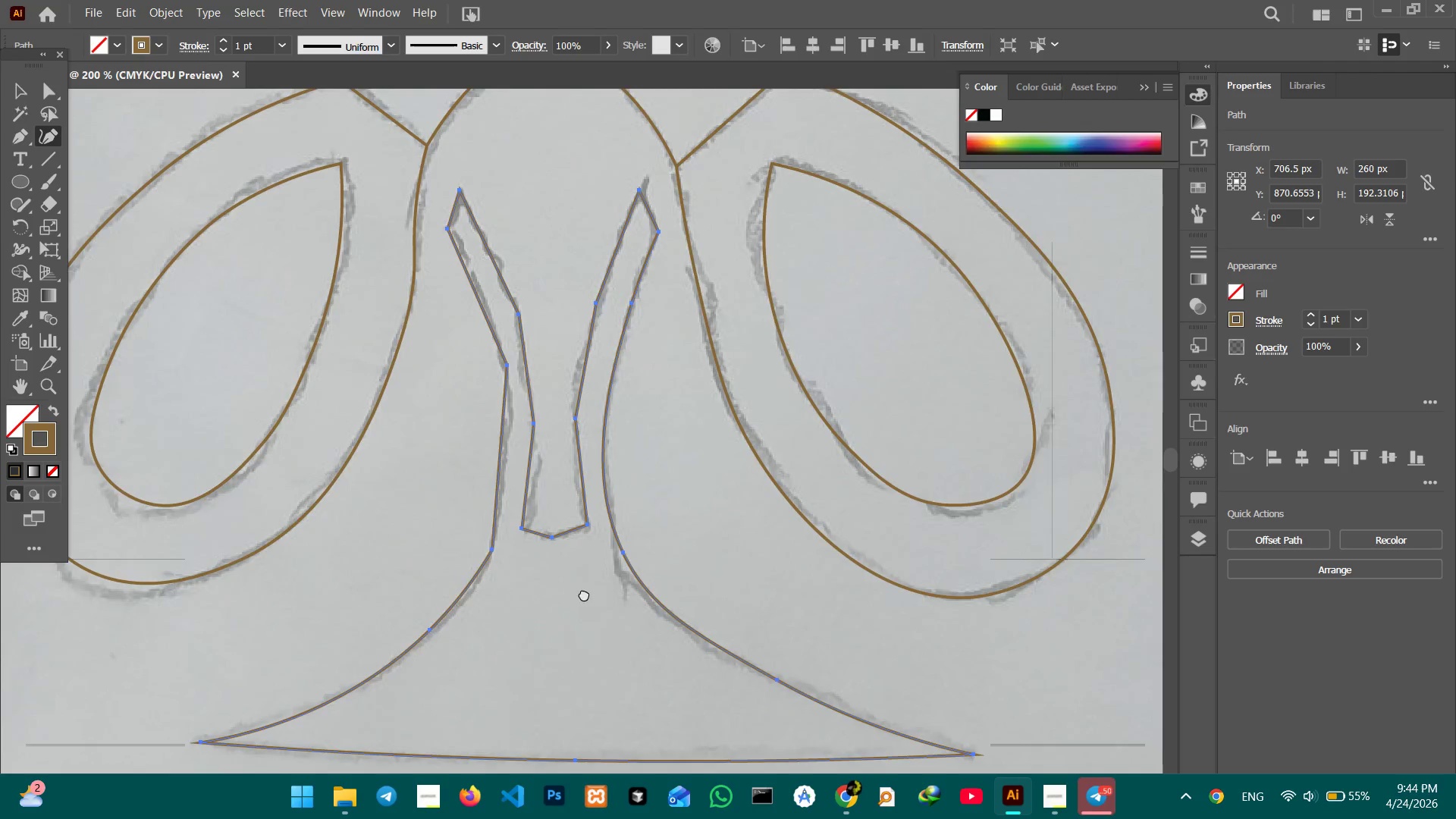 
left_click_drag(start_coordinate=[601, 475], to_coordinate=[584, 590])
 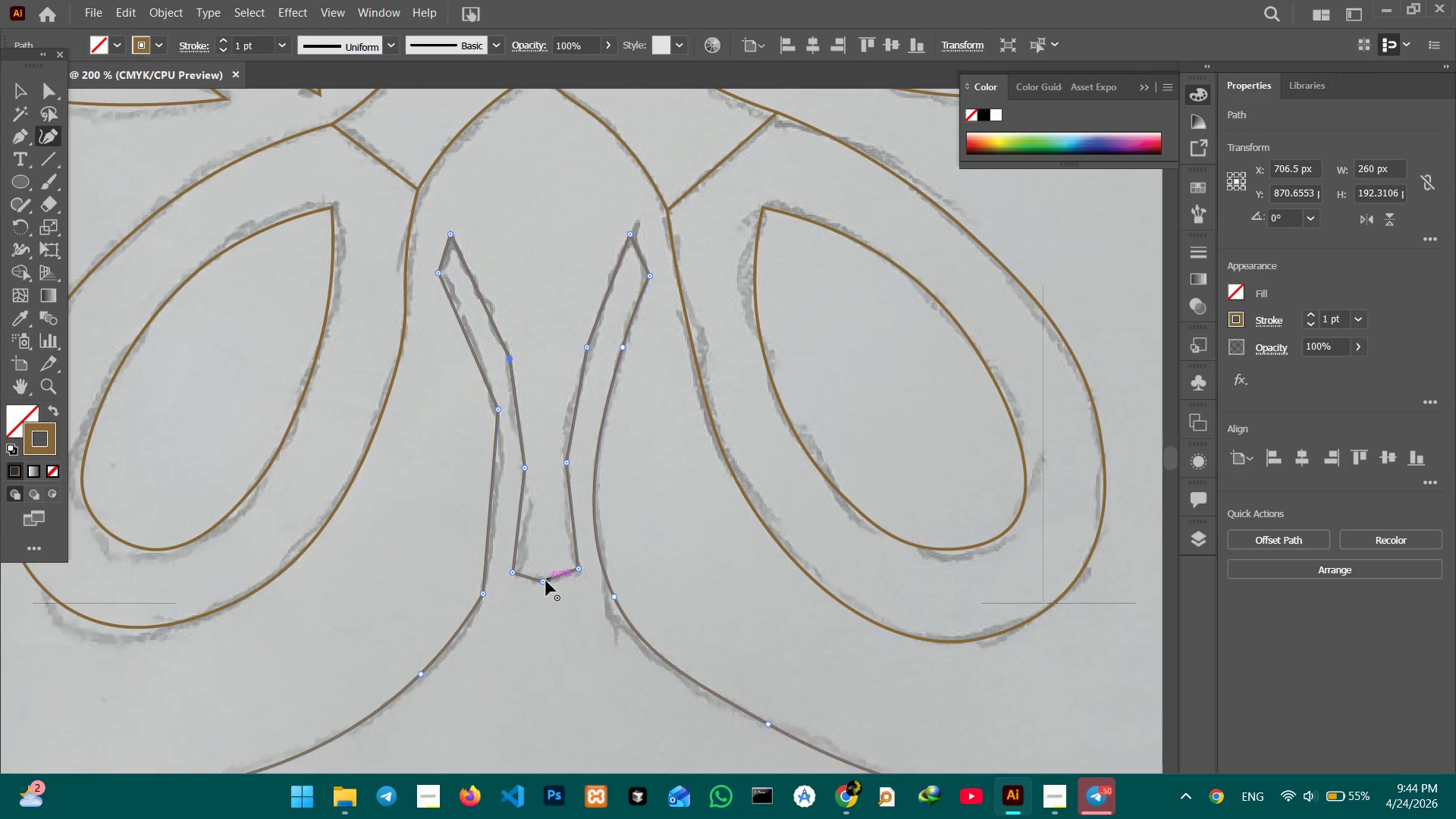 
left_click([546, 581])
 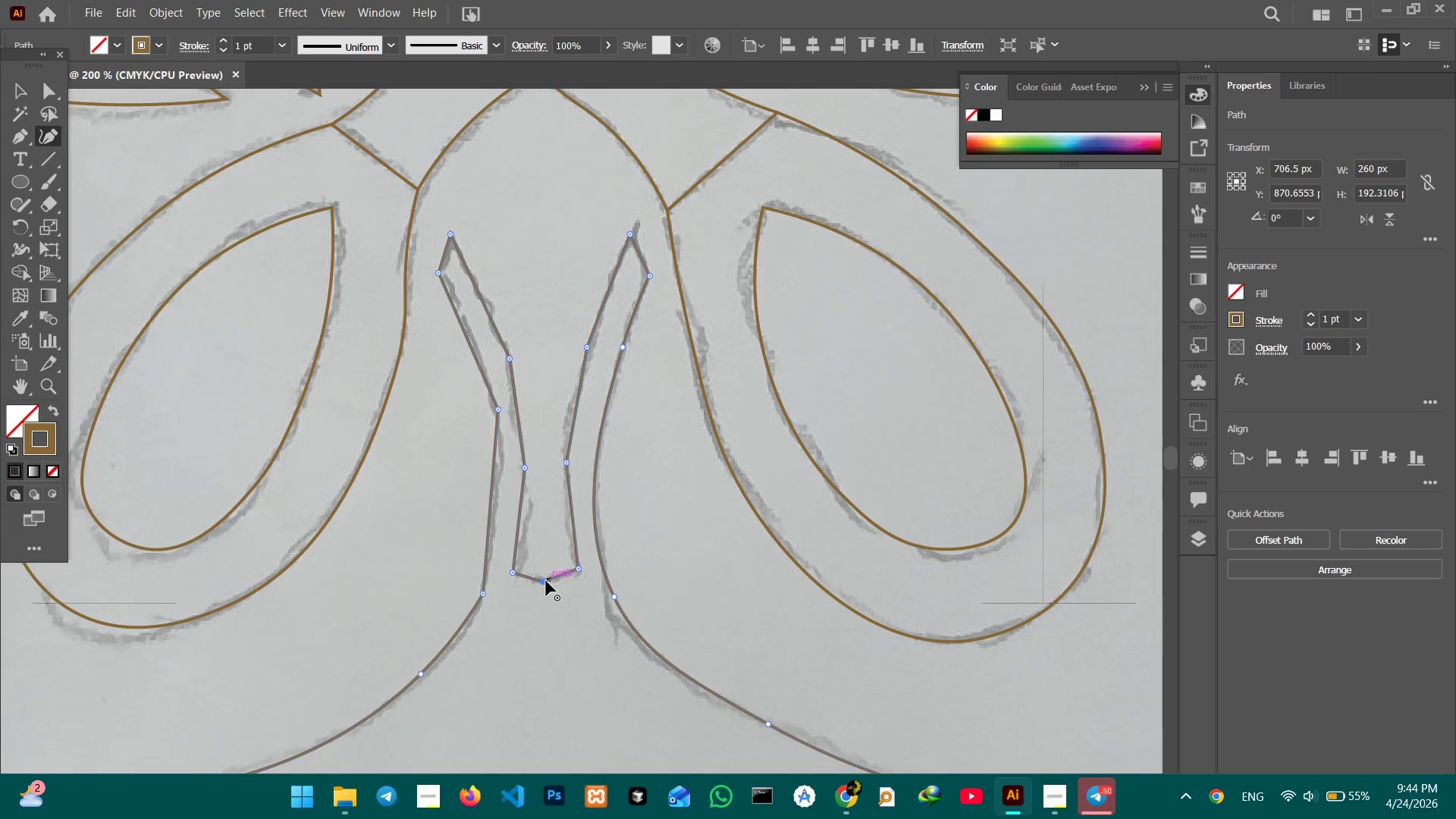 
key(Backspace)
 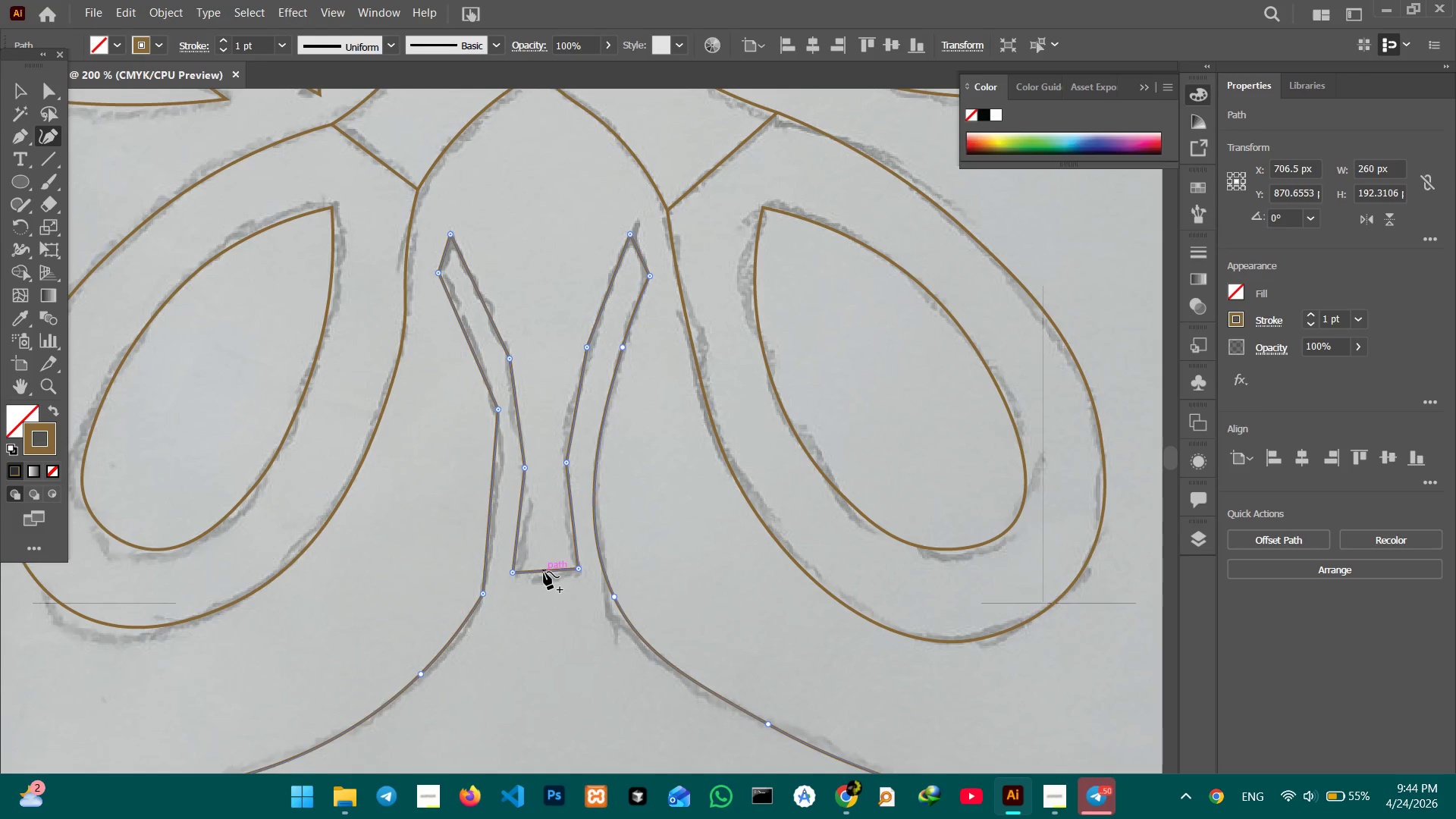 
left_click_drag(start_coordinate=[544, 572], to_coordinate=[545, 583])
 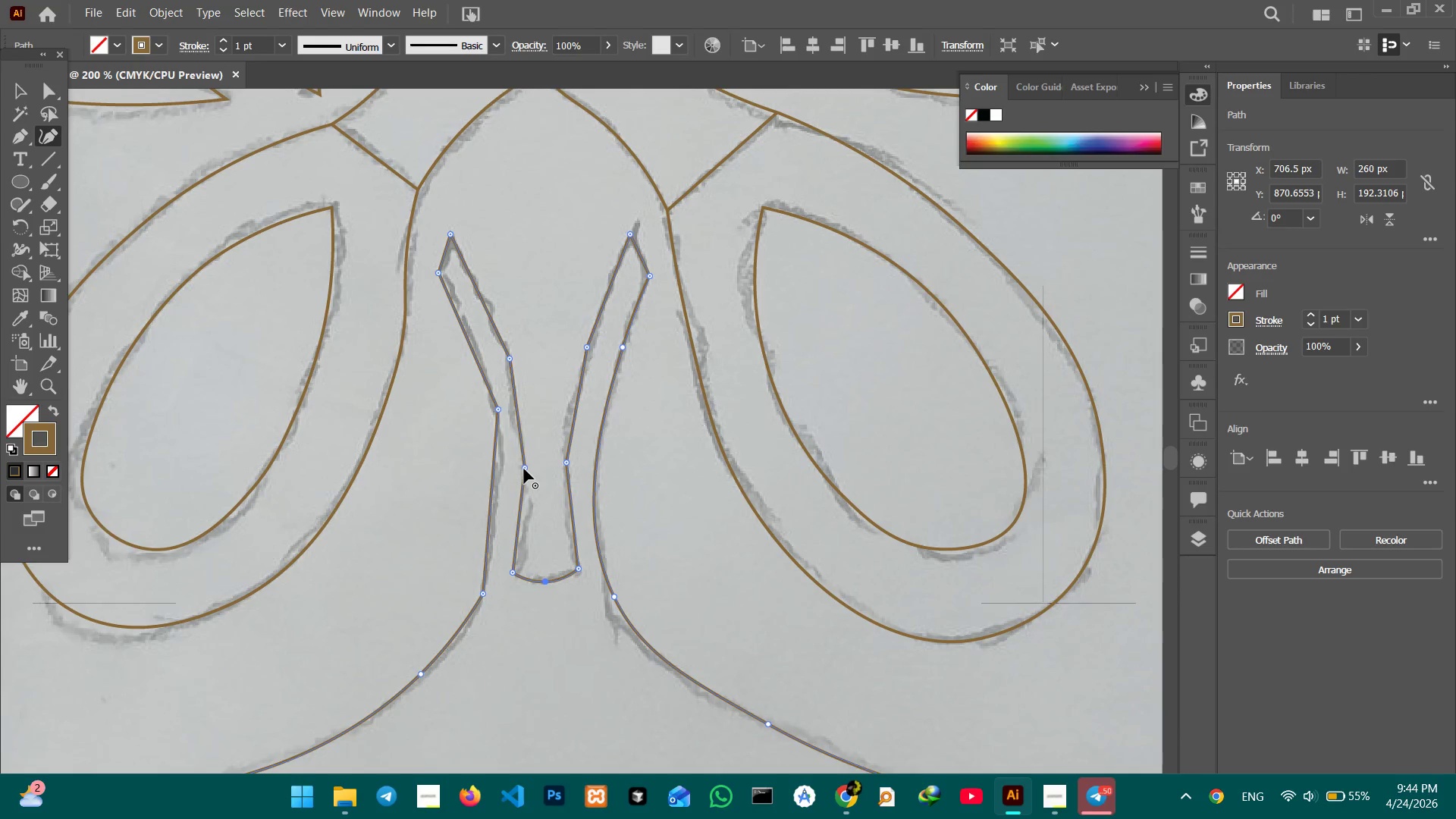 
left_click([524, 469])
 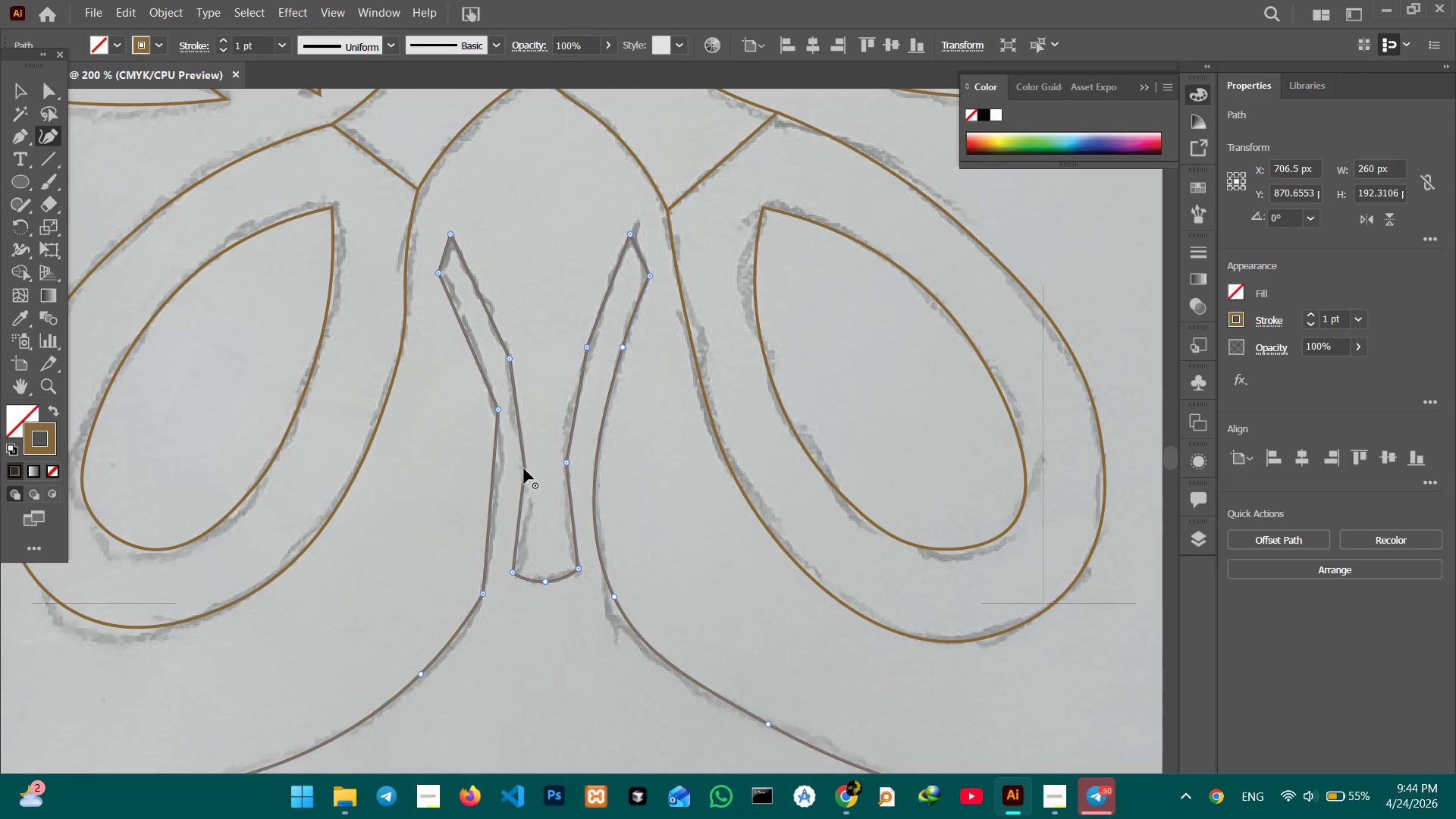 
key(Backspace)
 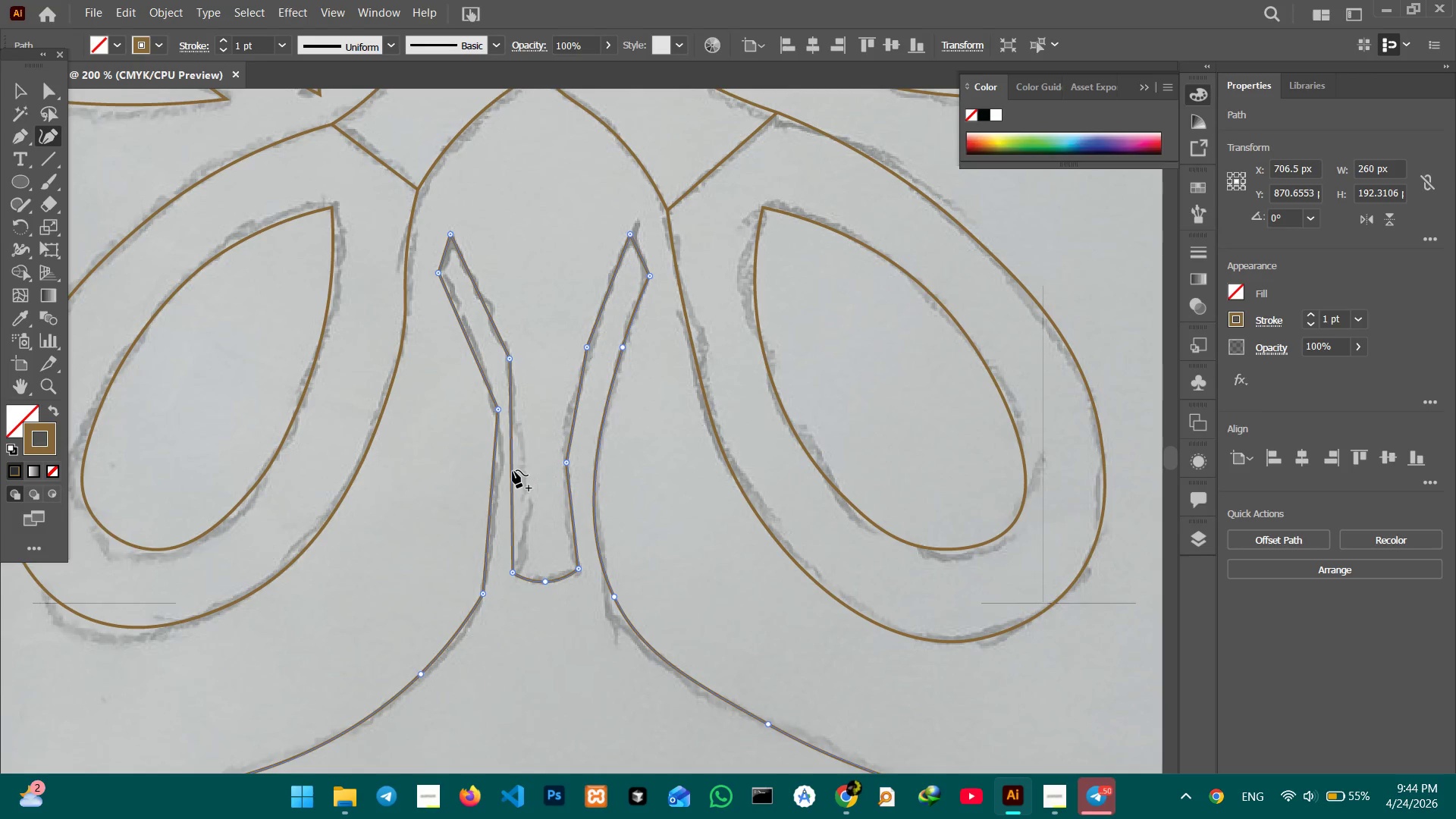 
left_click_drag(start_coordinate=[510, 471], to_coordinate=[528, 470])
 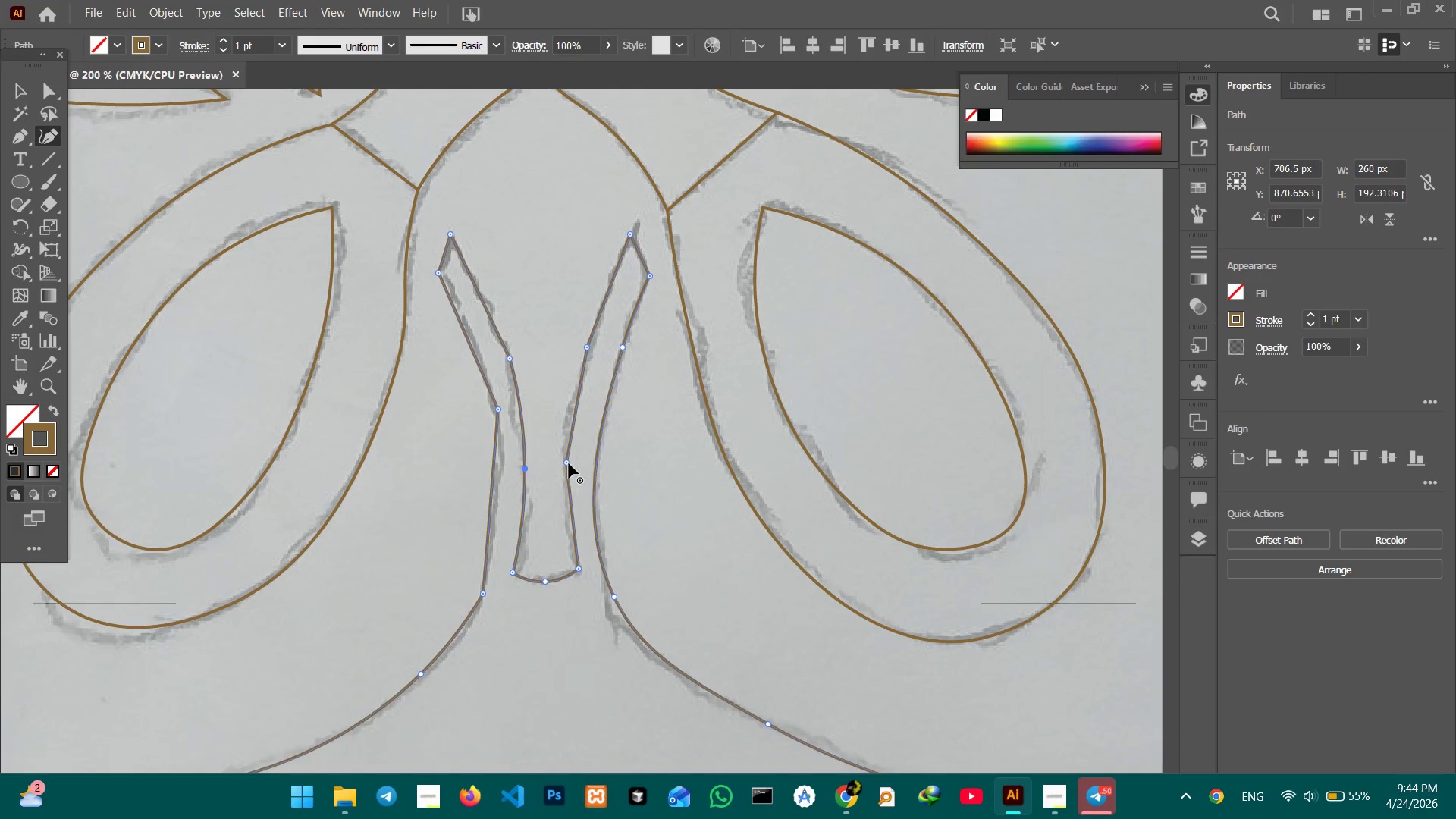 
left_click([567, 463])
 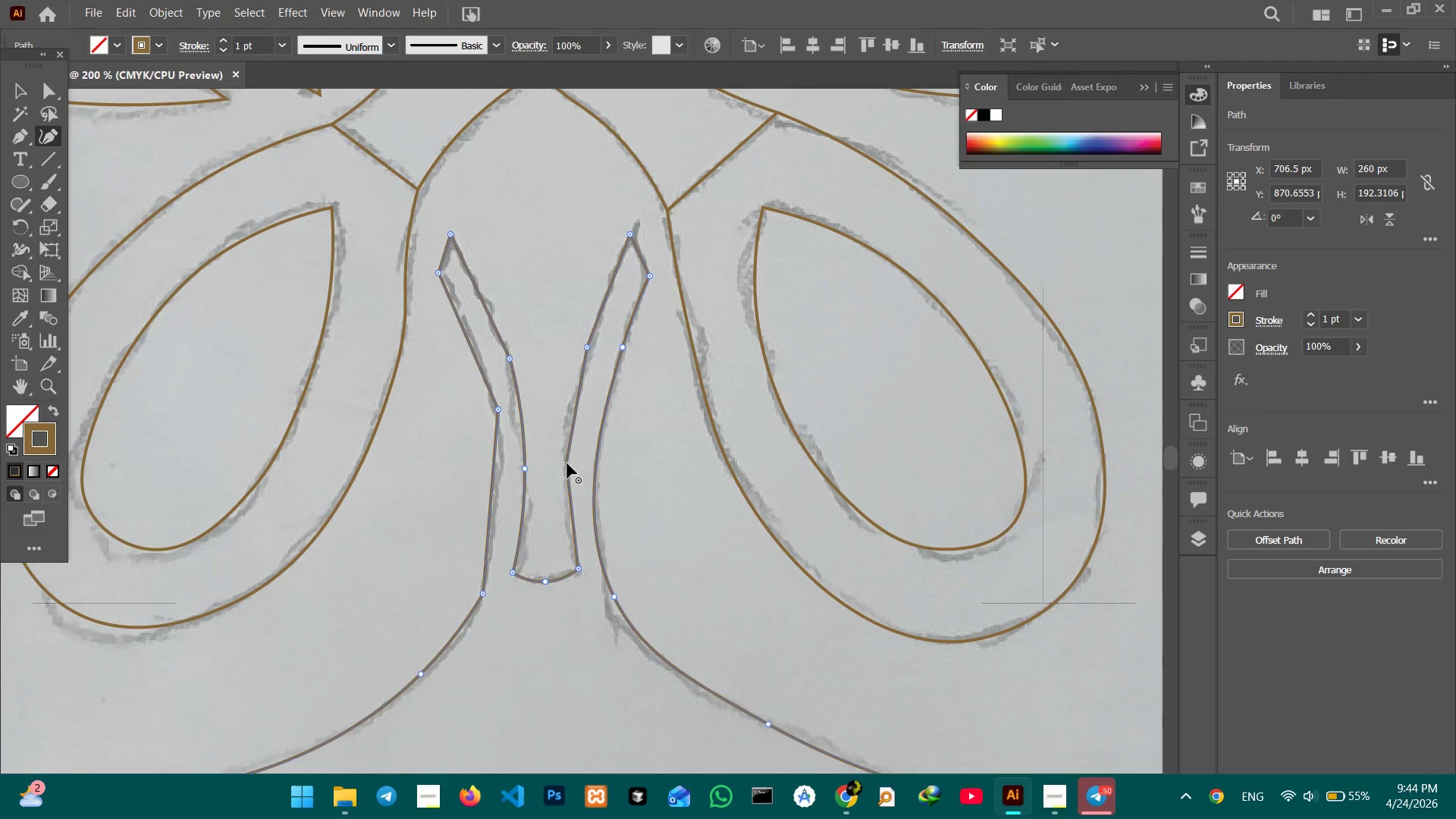 
key(Backspace)
 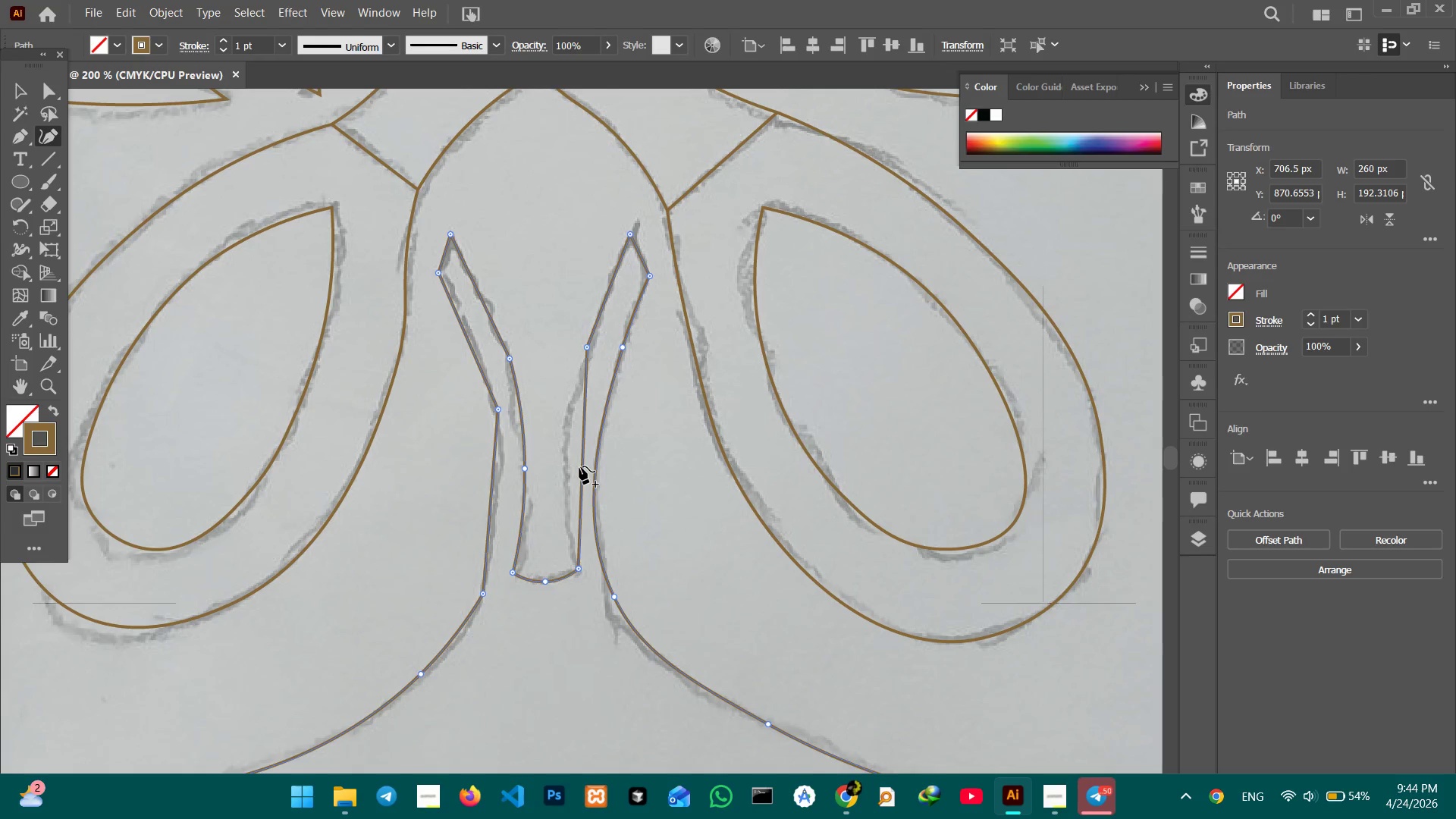 
left_click_drag(start_coordinate=[579, 466], to_coordinate=[563, 466])
 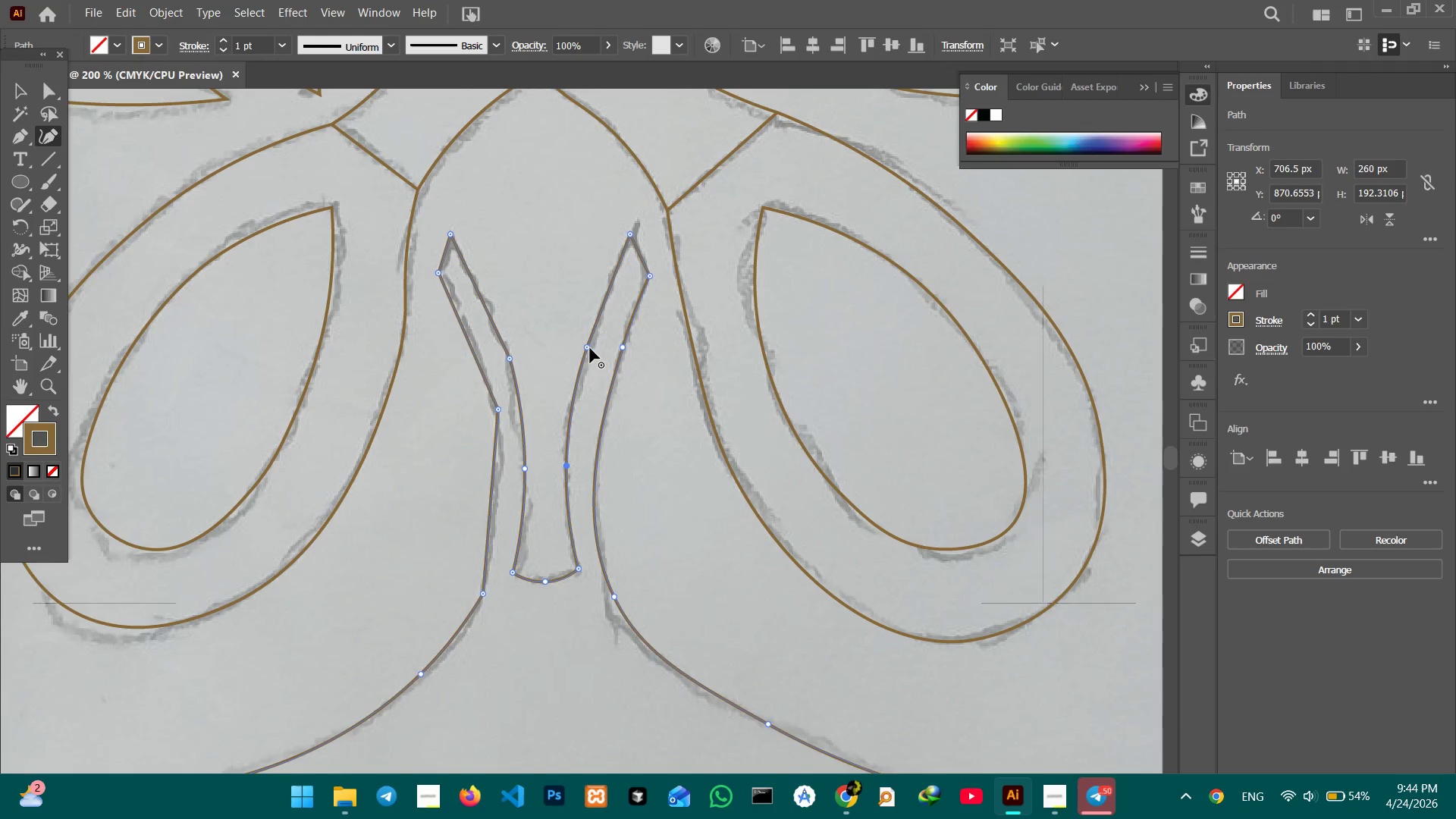 
left_click([587, 348])
 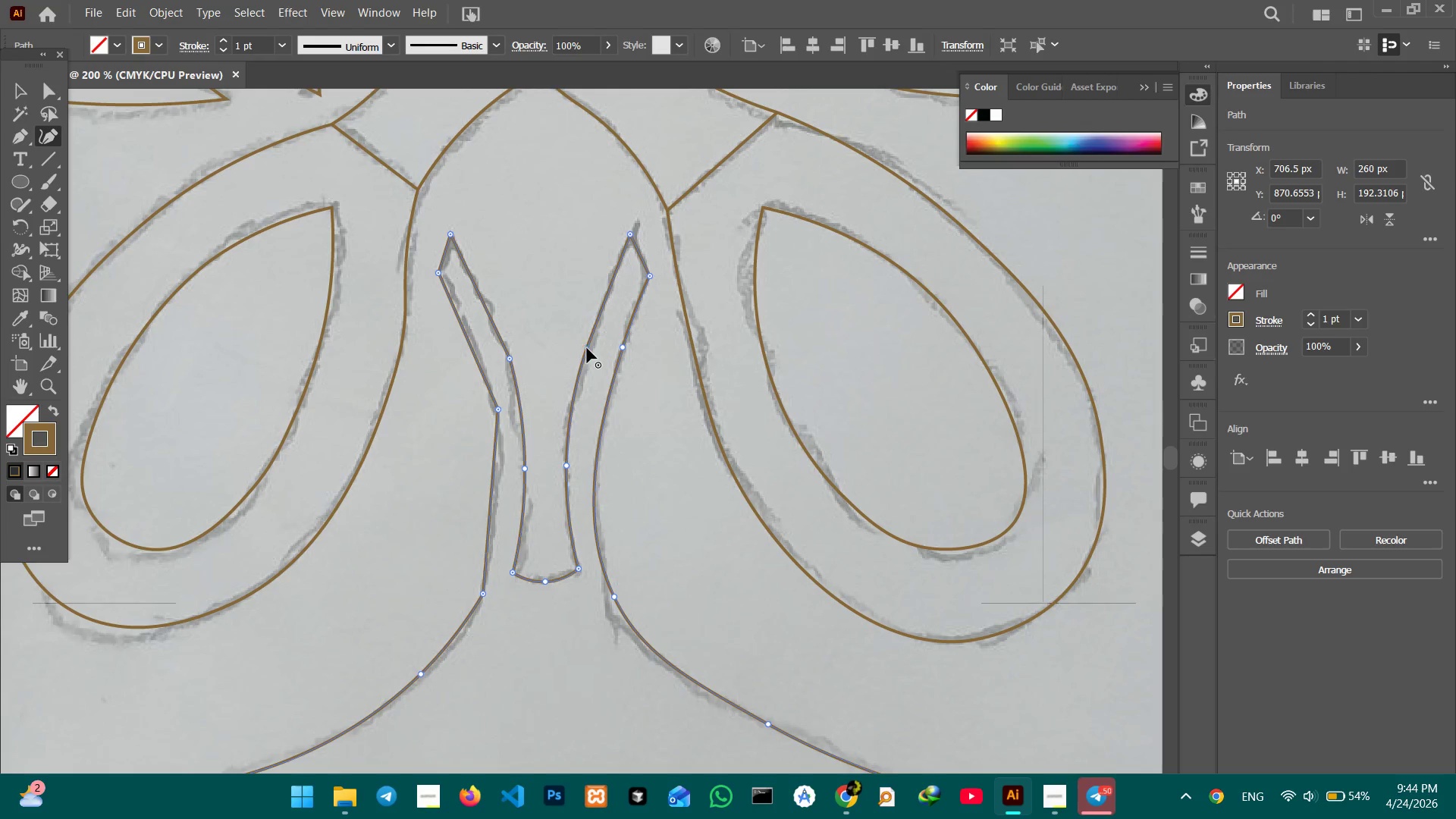 
key(Backspace)
 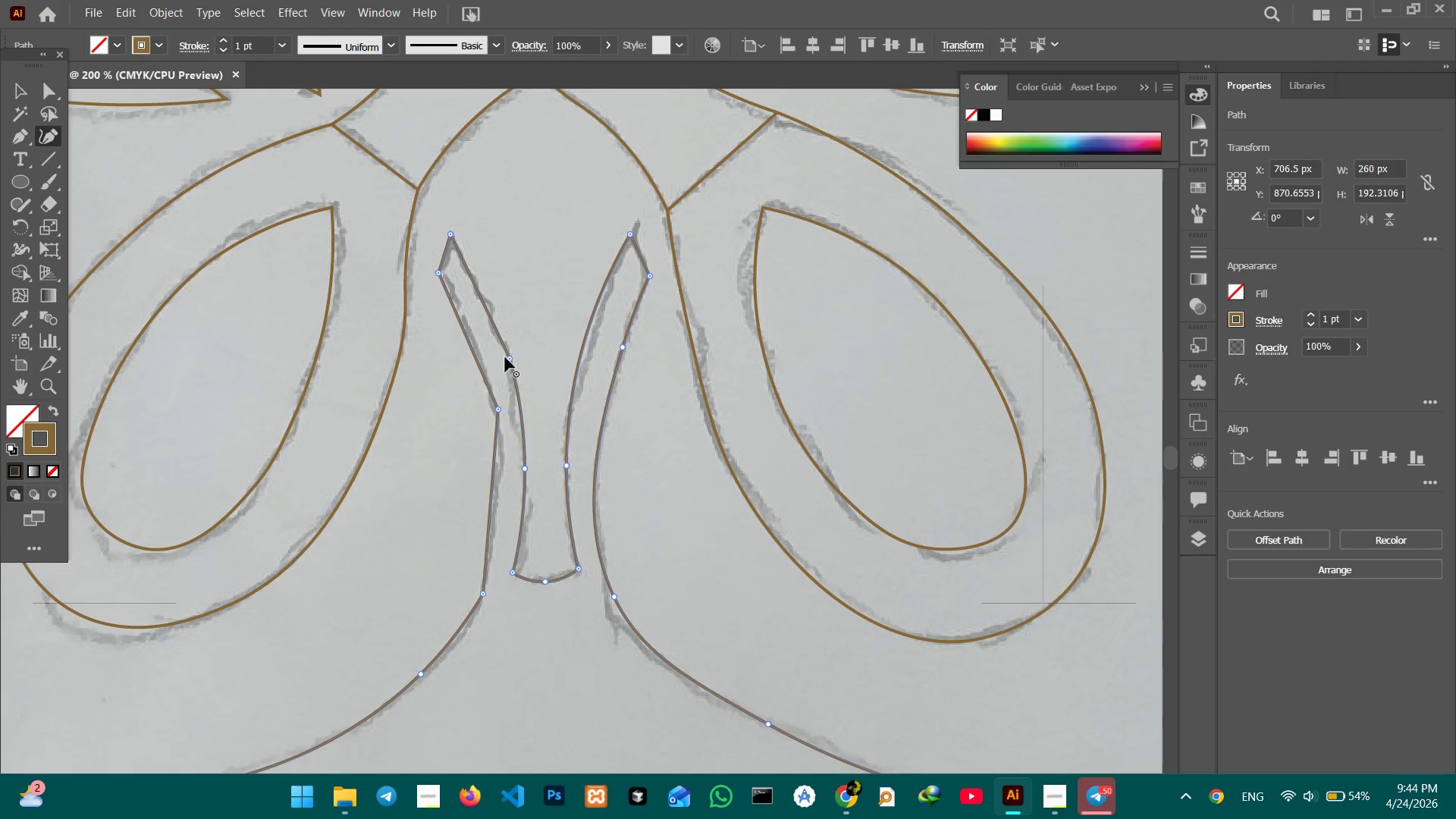 
left_click([509, 358])
 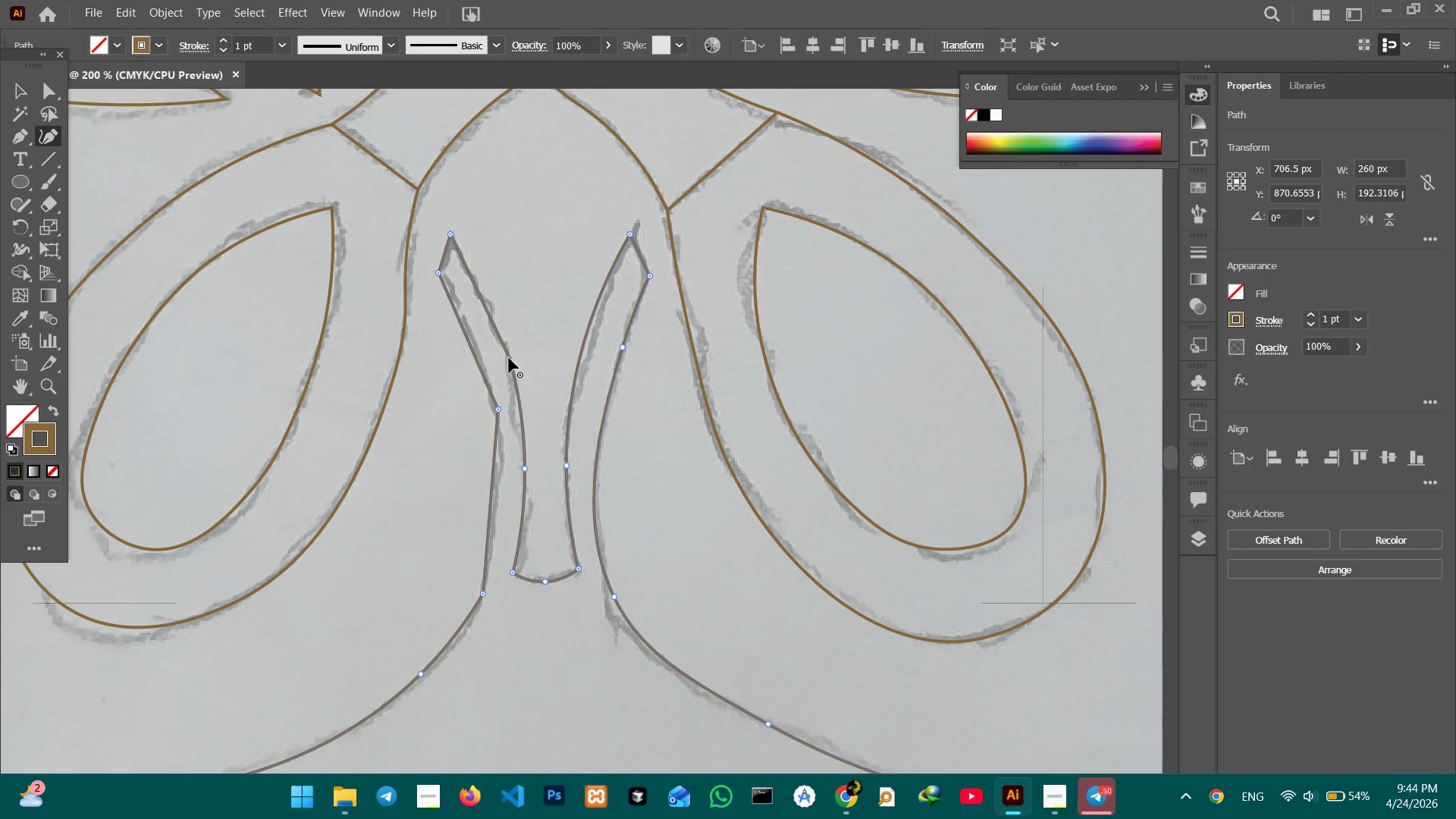 
key(Backspace)
 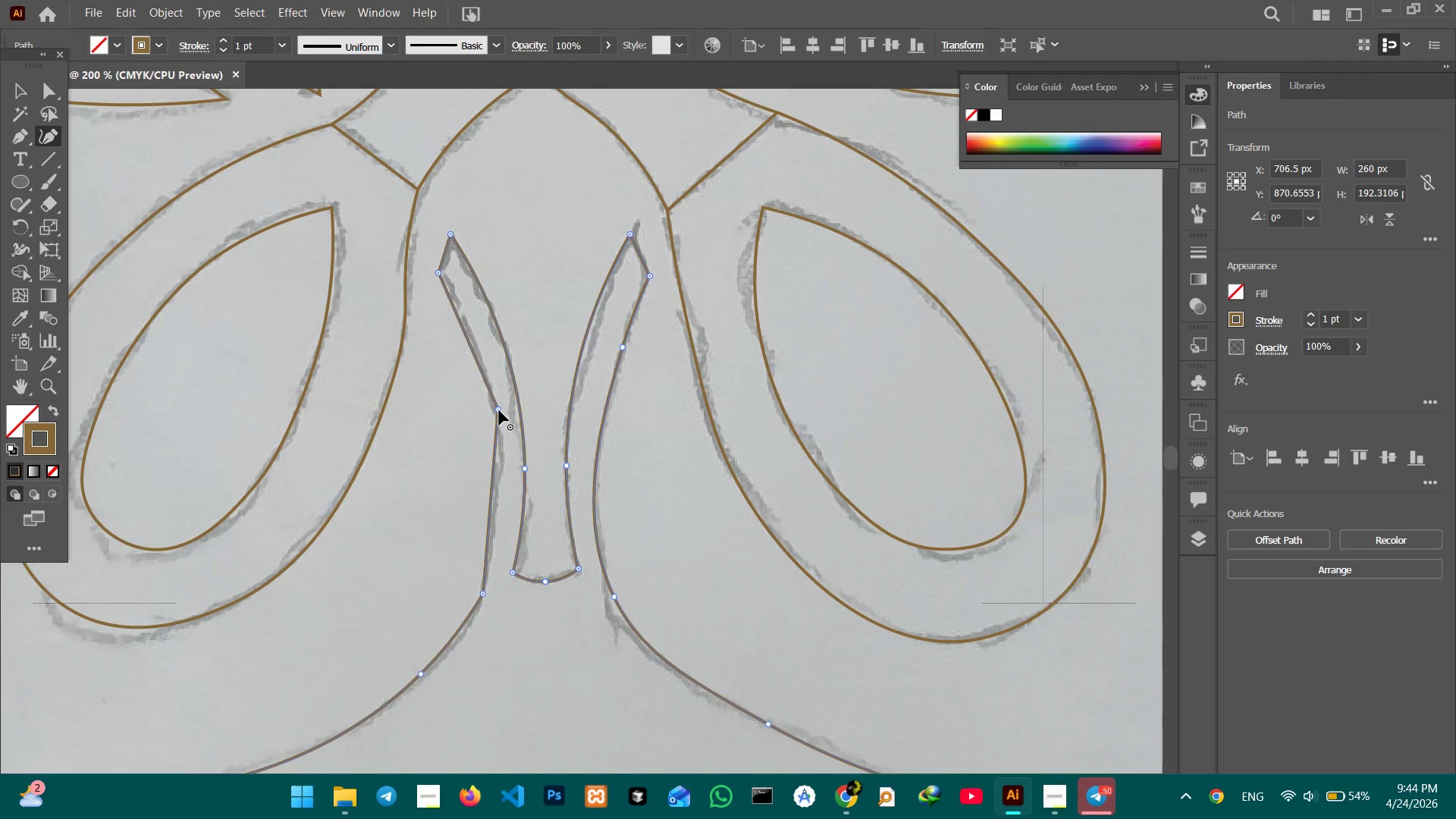 
left_click([498, 412])
 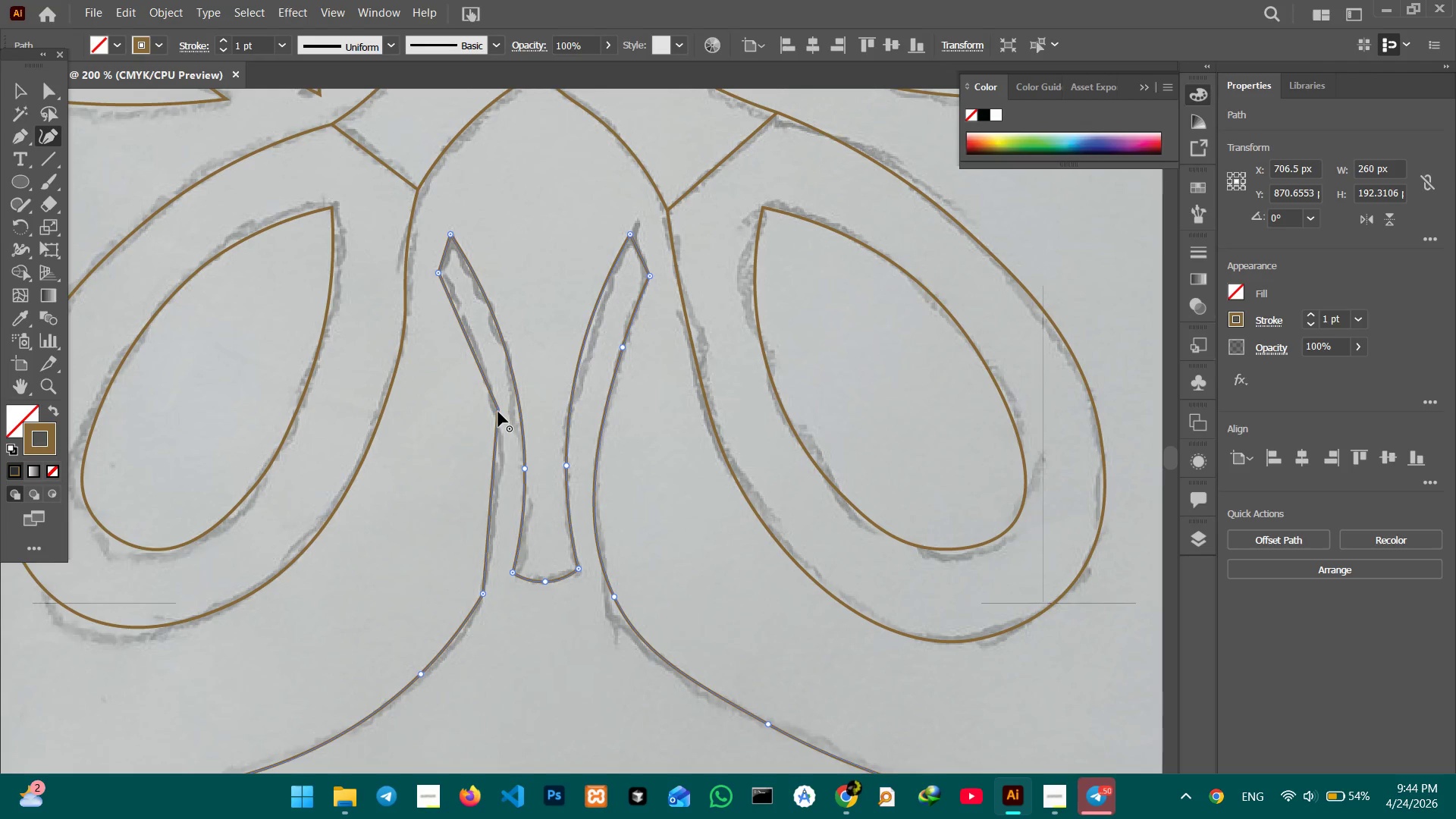 
key(Backspace)
 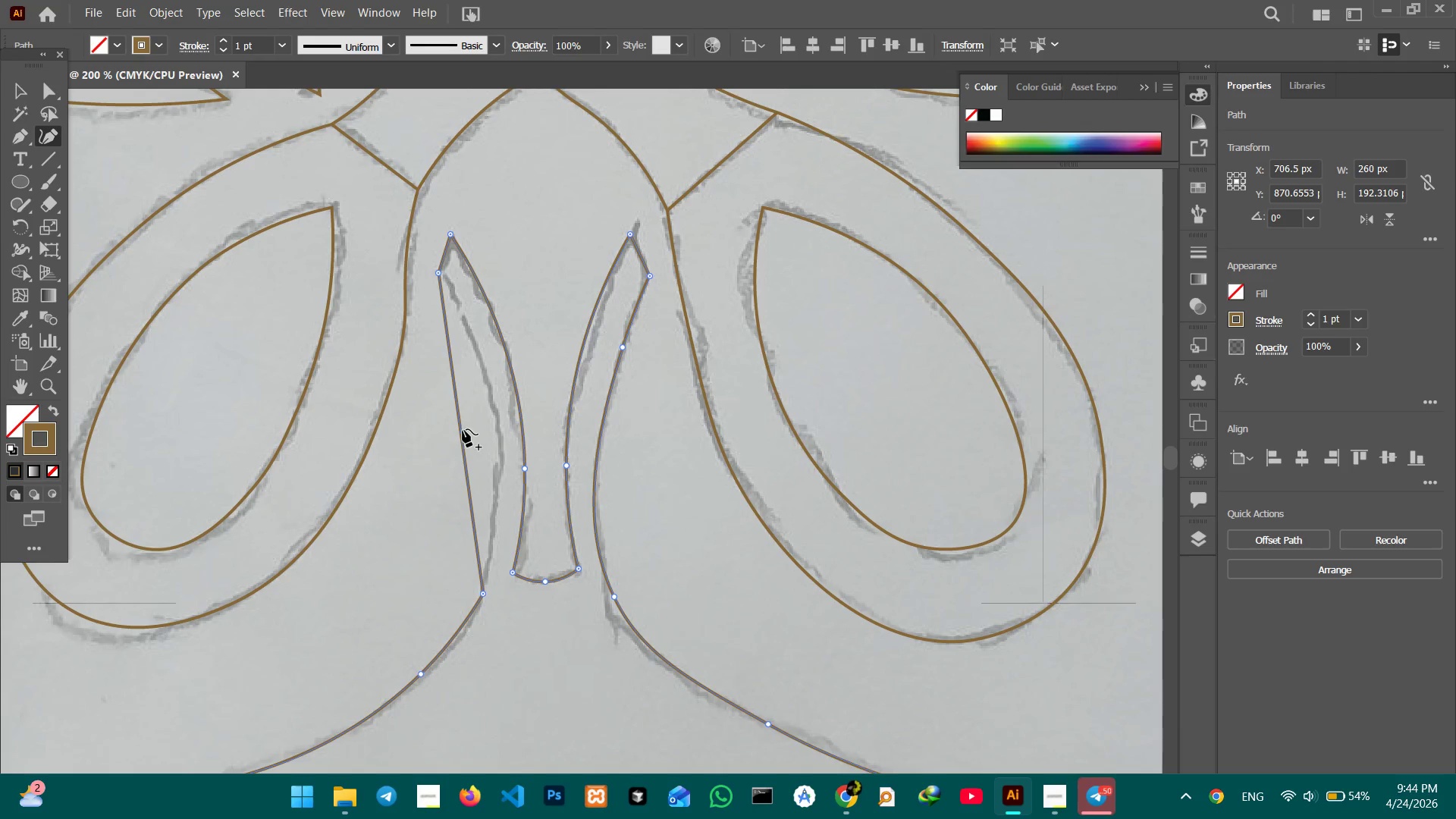 
left_click_drag(start_coordinate=[460, 429], to_coordinate=[496, 419])
 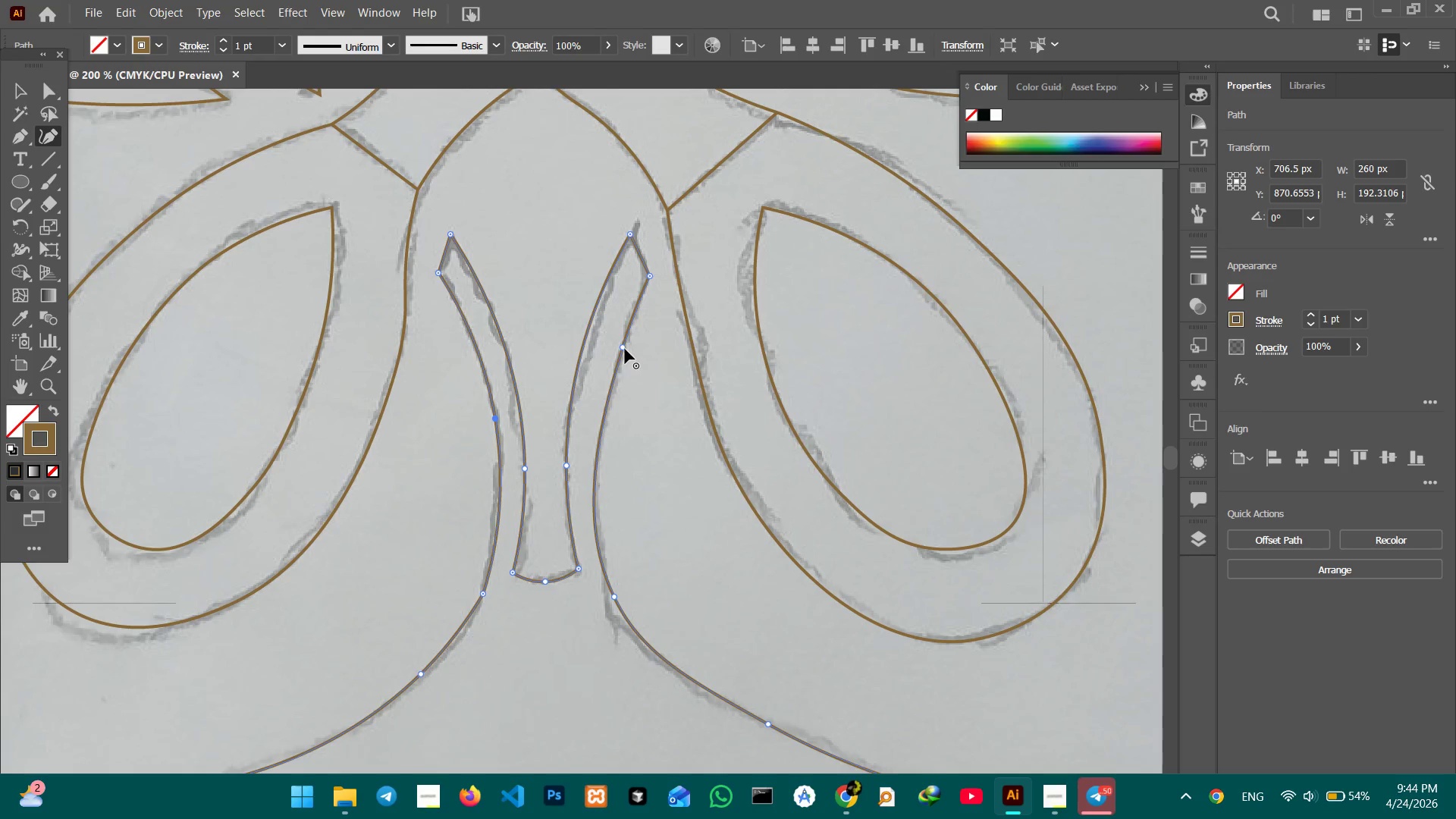 
left_click([625, 349])
 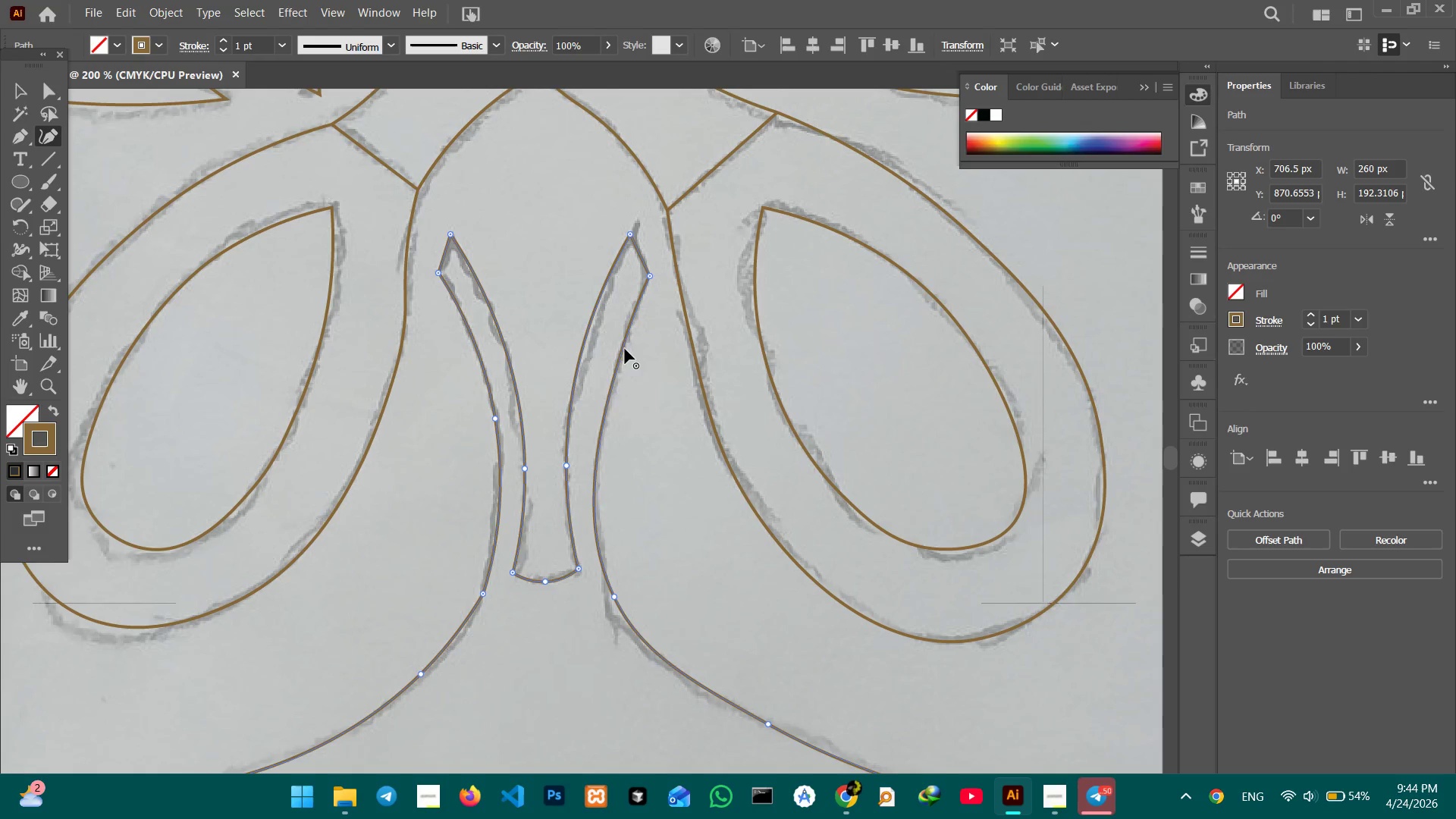 
key(Backspace)
 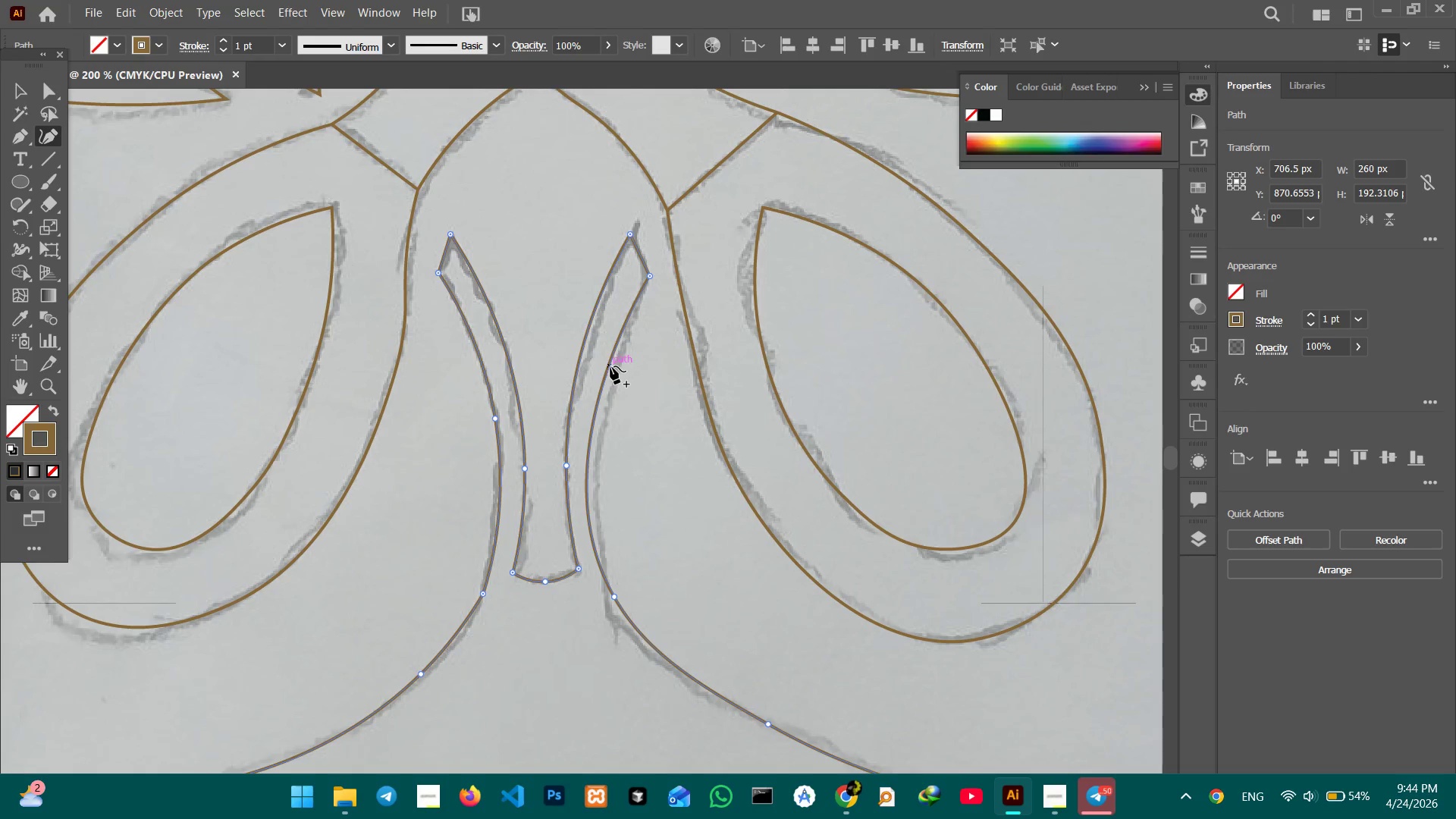 
left_click_drag(start_coordinate=[610, 366], to_coordinate=[616, 367])
 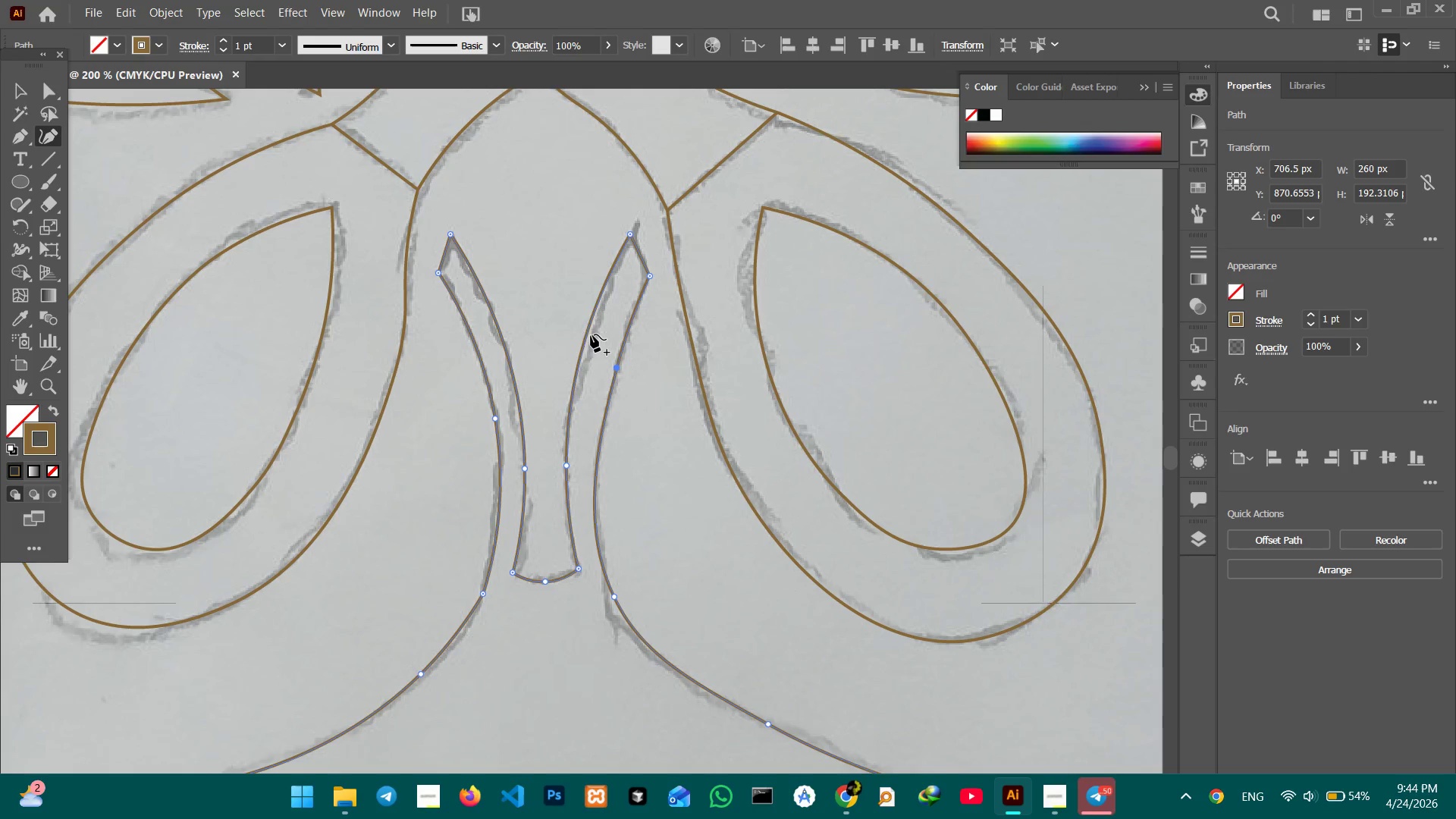 
left_click_drag(start_coordinate=[589, 334], to_coordinate=[593, 335])
 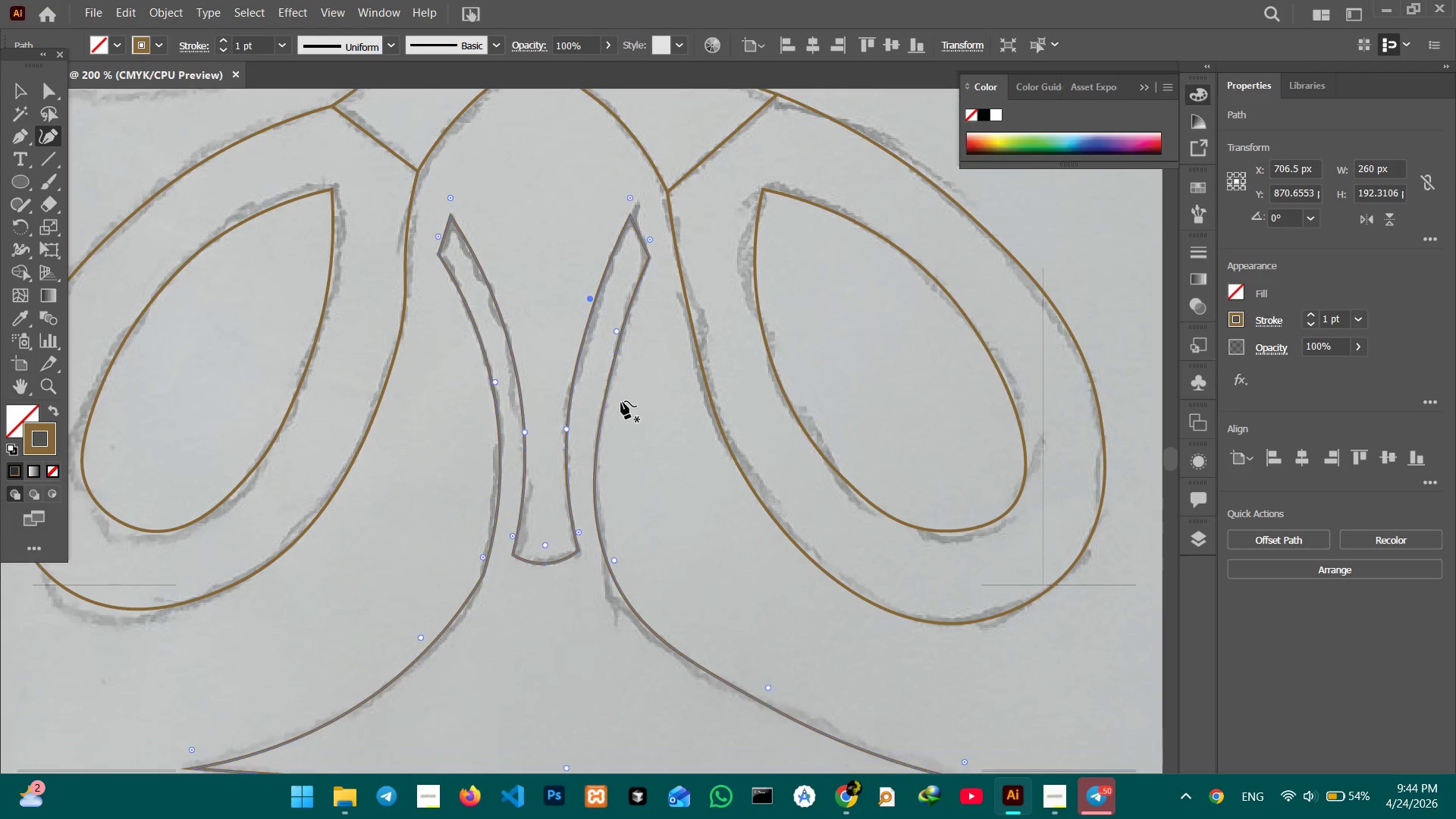 
scroll: coordinate [621, 401], scroll_direction: down, amount: 4.0
 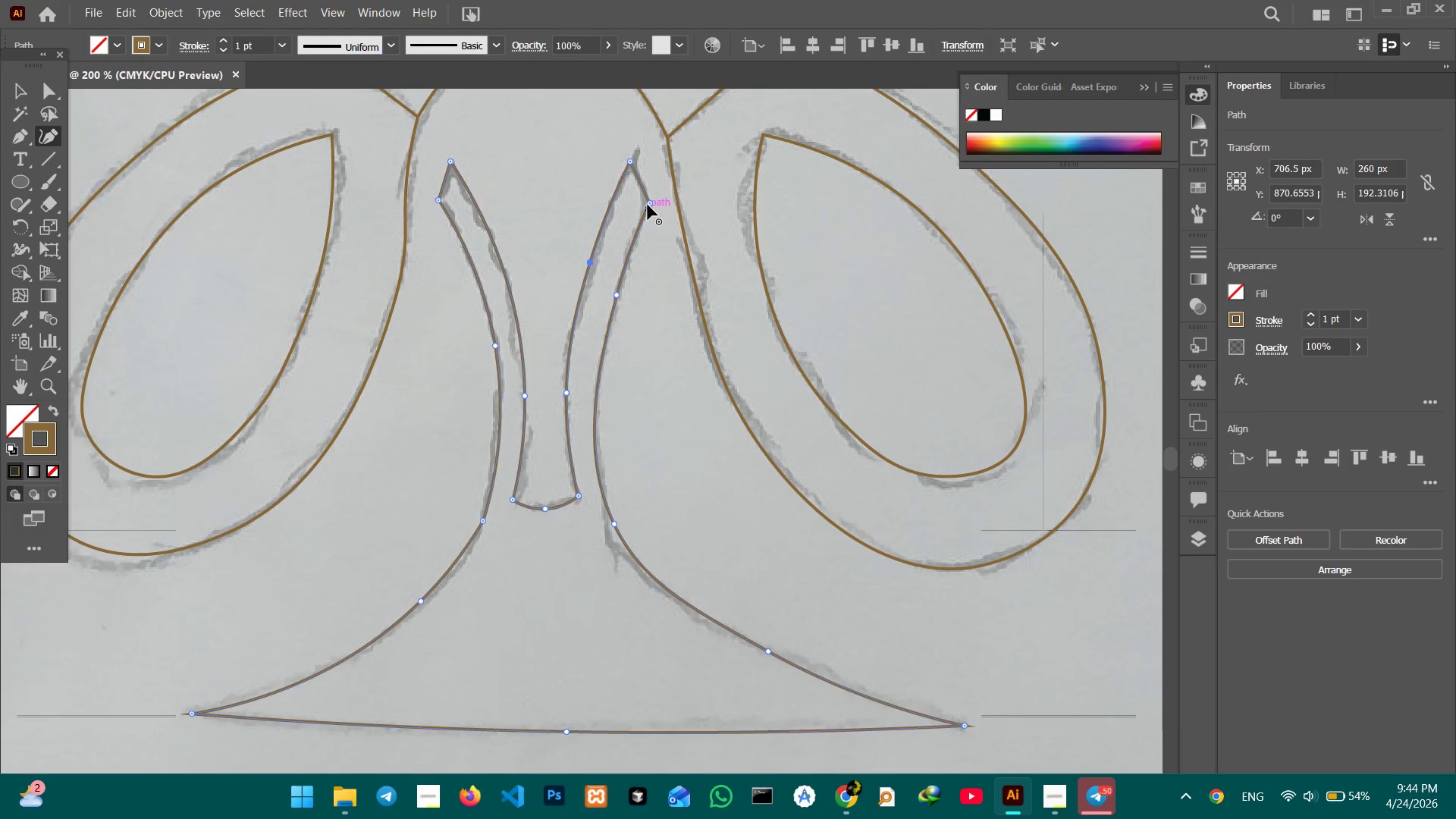 
left_click_drag(start_coordinate=[650, 202], to_coordinate=[644, 206])
 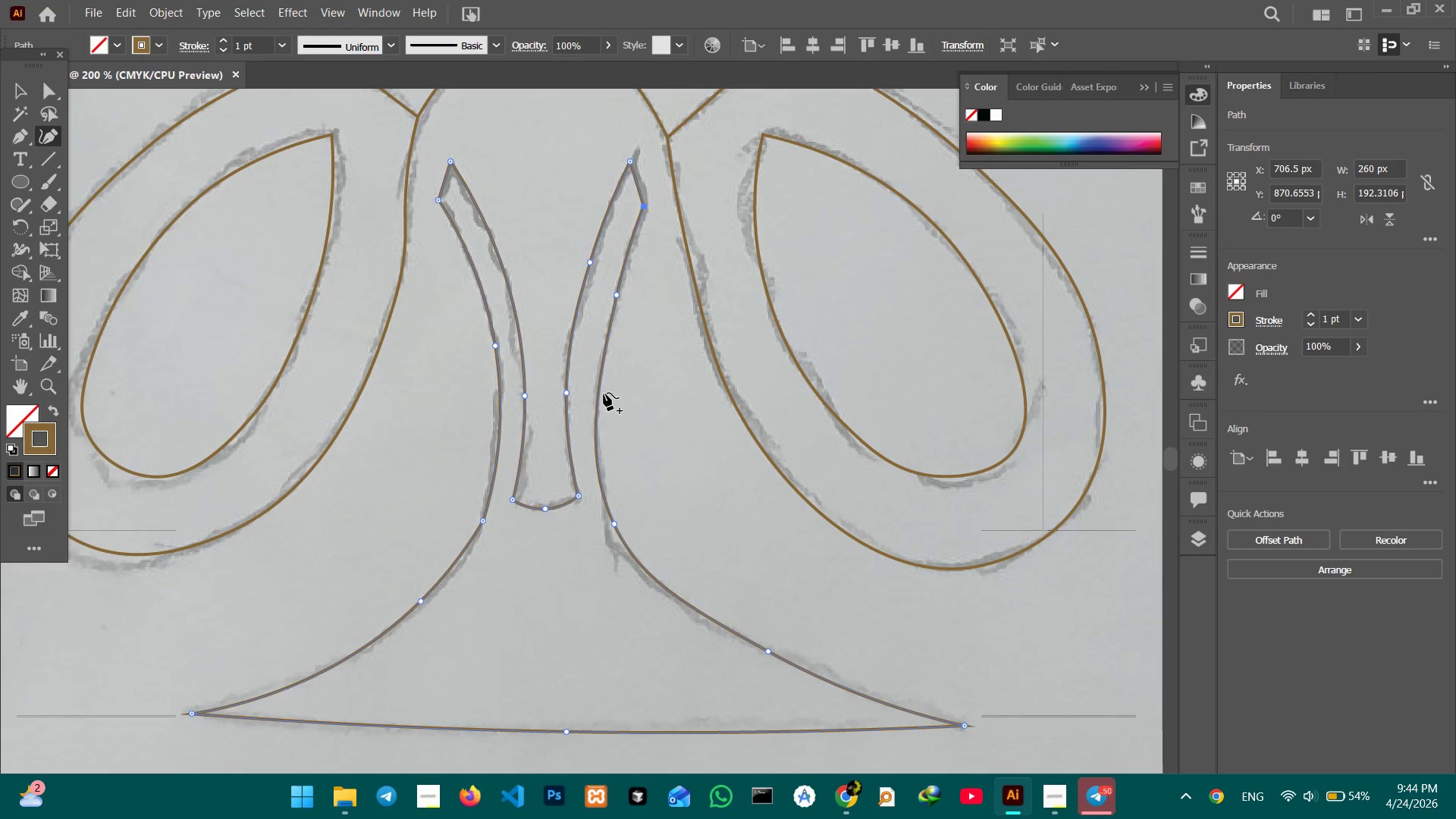 
scroll: coordinate [596, 395], scroll_direction: down, amount: 5.0
 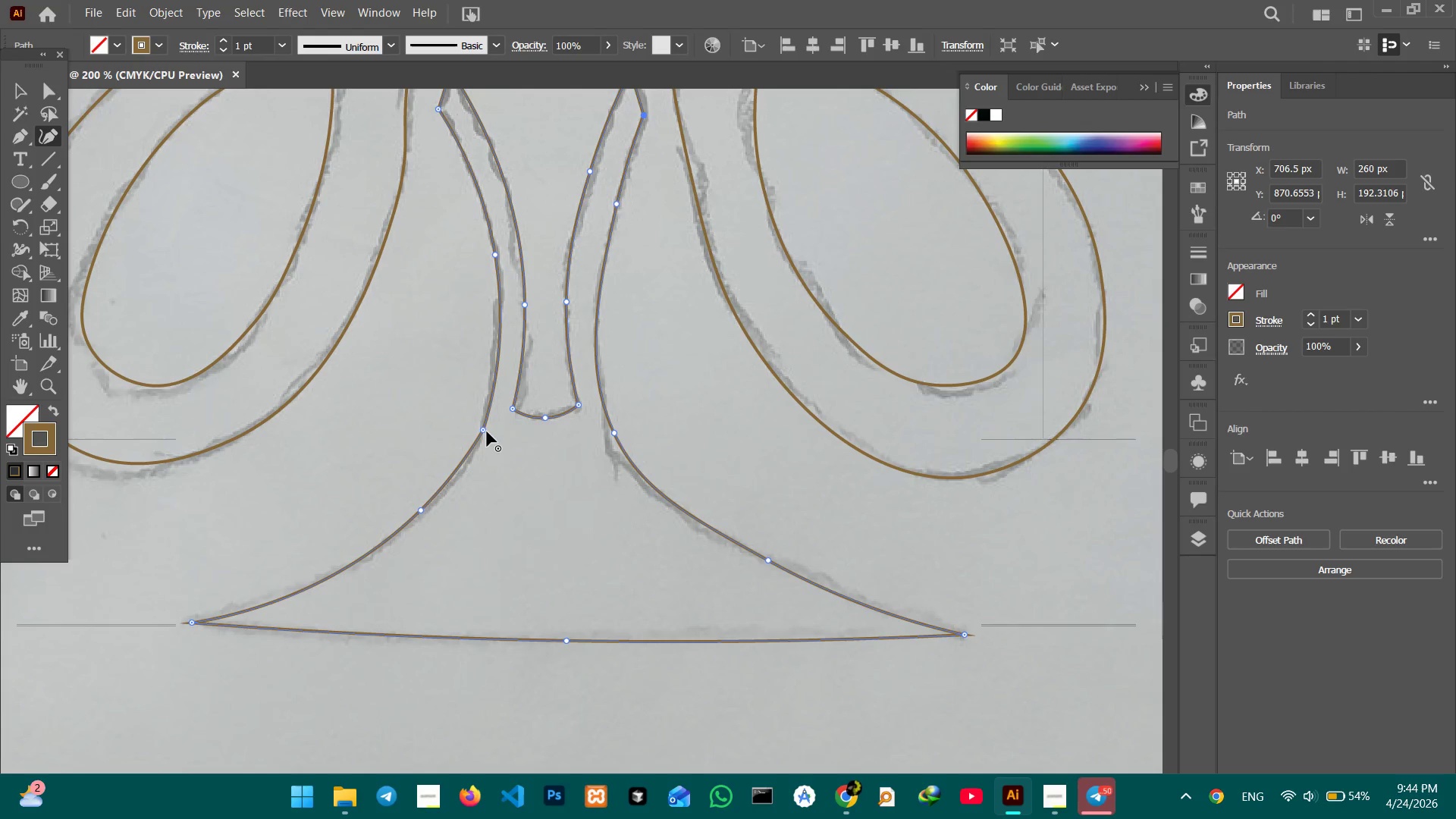 
left_click([485, 431])
 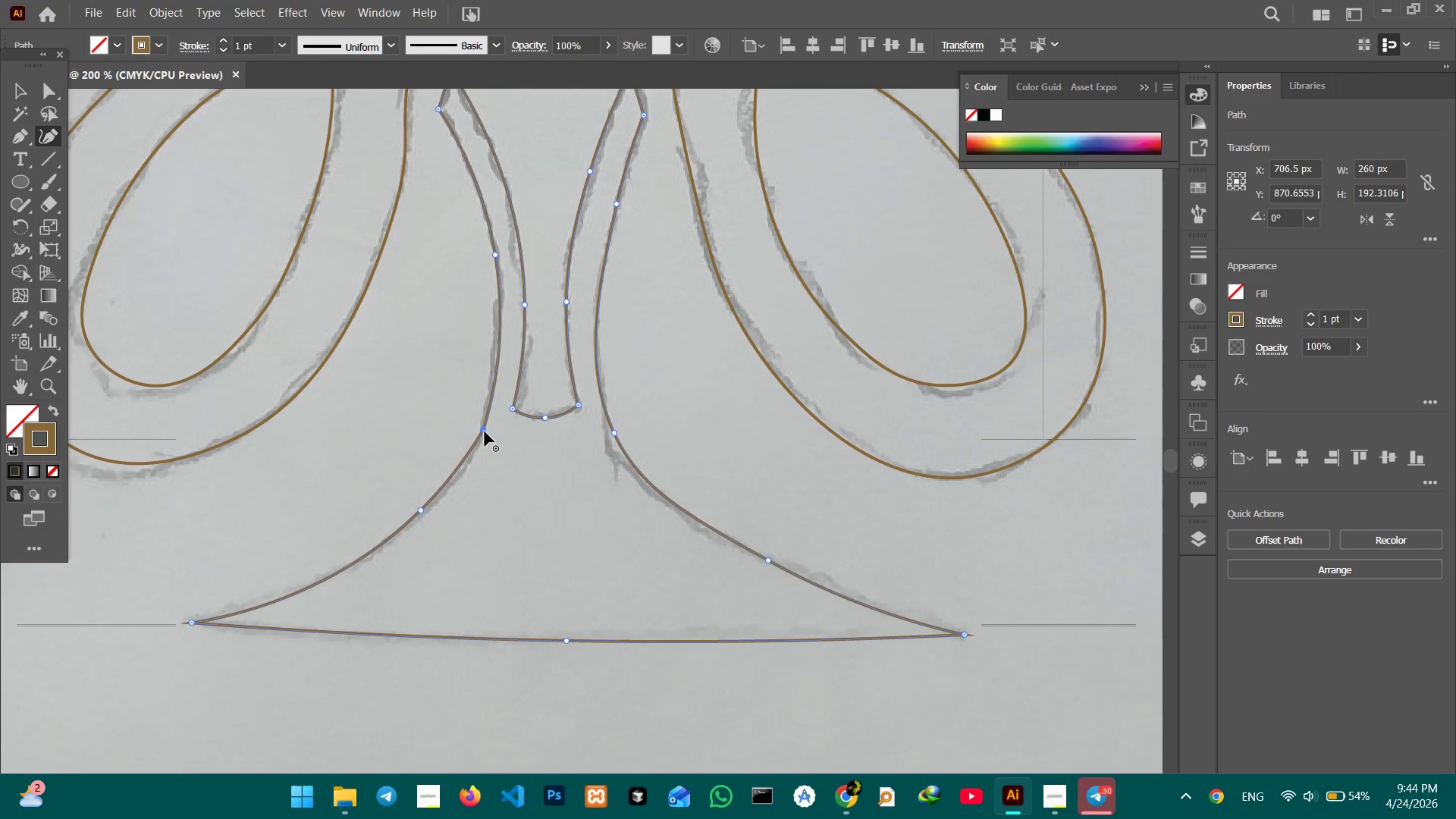 
key(Backspace)
 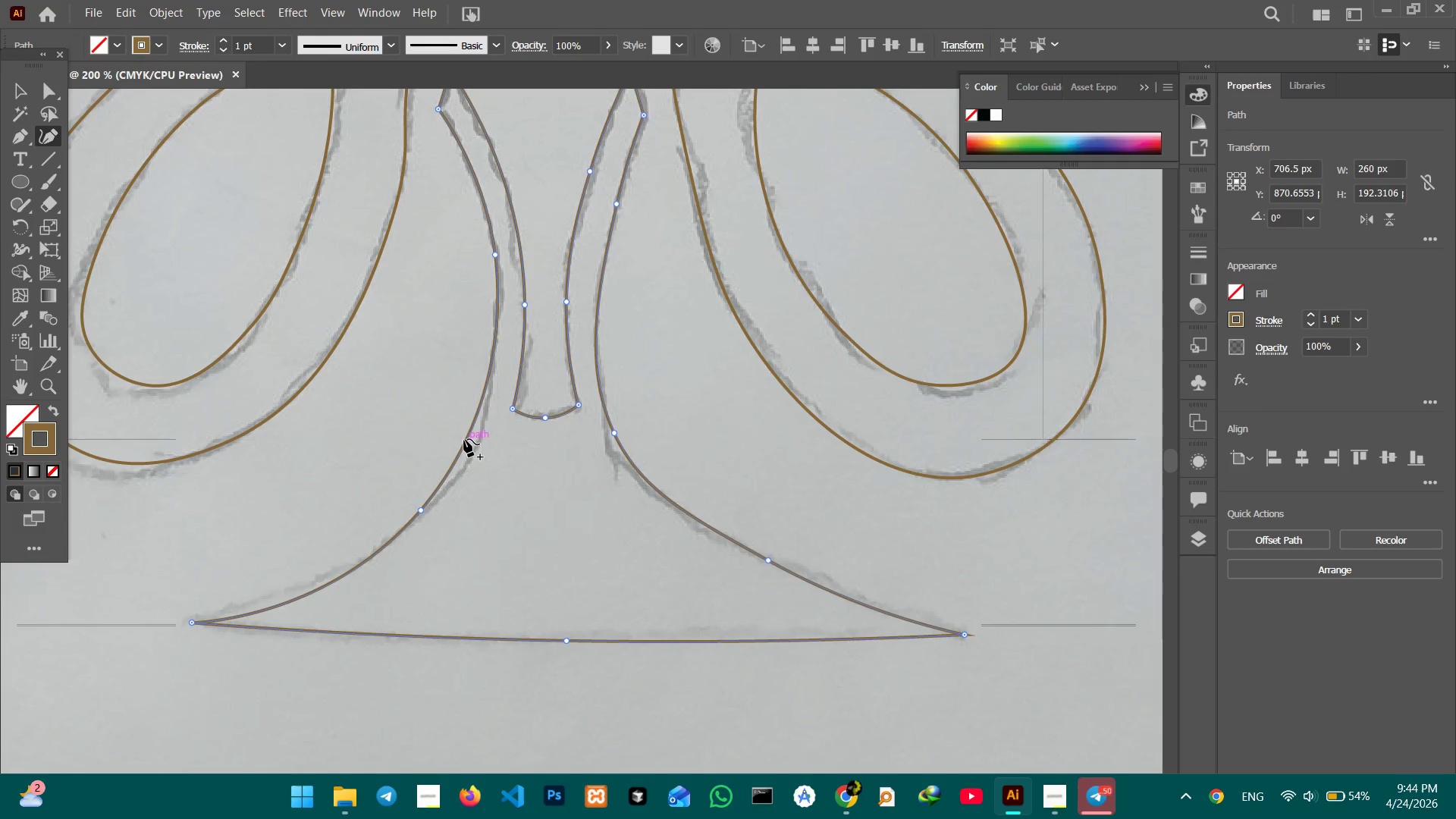 
left_click_drag(start_coordinate=[466, 438], to_coordinate=[471, 445])
 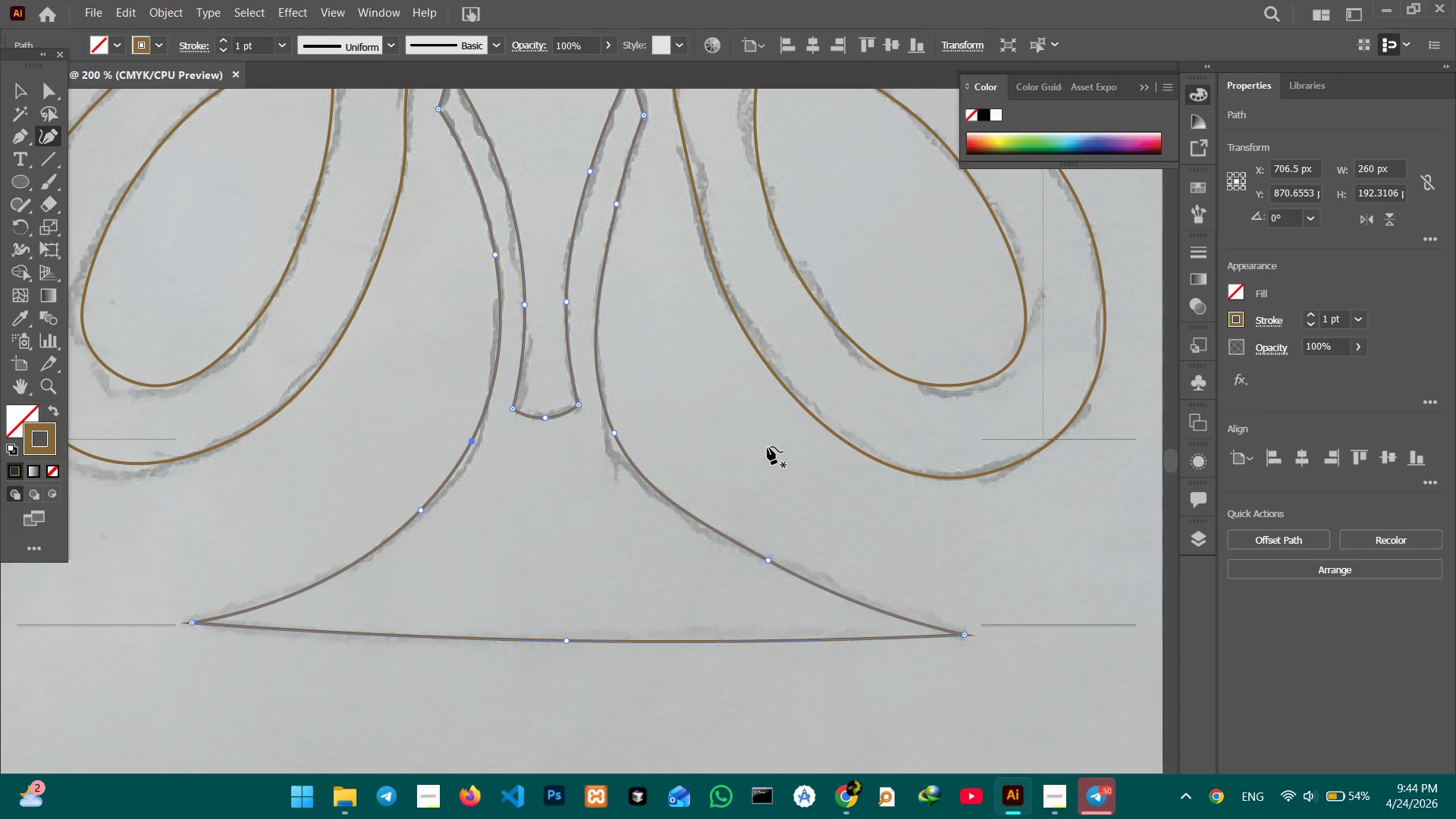 
hold_key(key=Space, duration=1.5)
 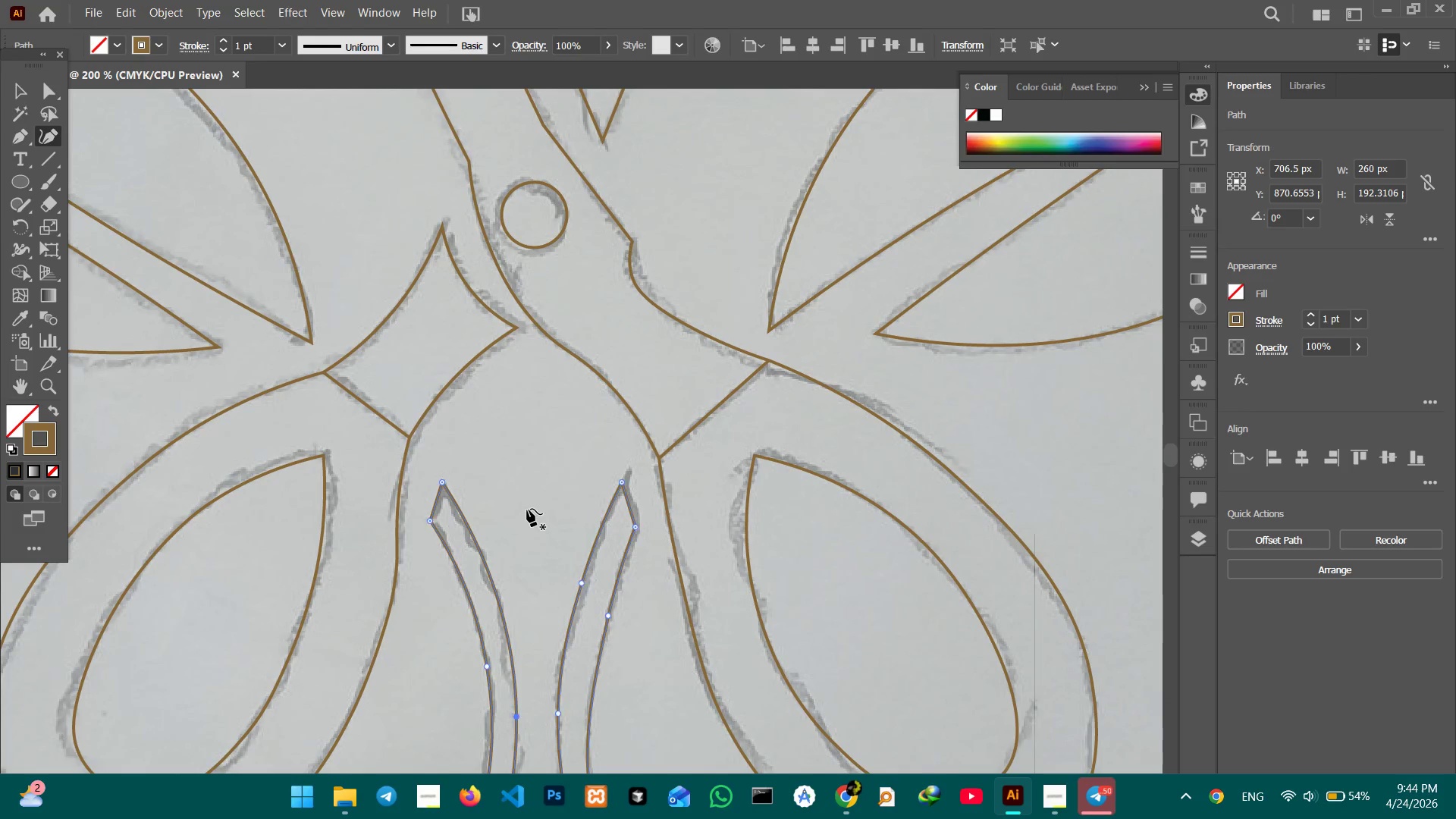 
left_click_drag(start_coordinate=[525, 325], to_coordinate=[560, 484])
 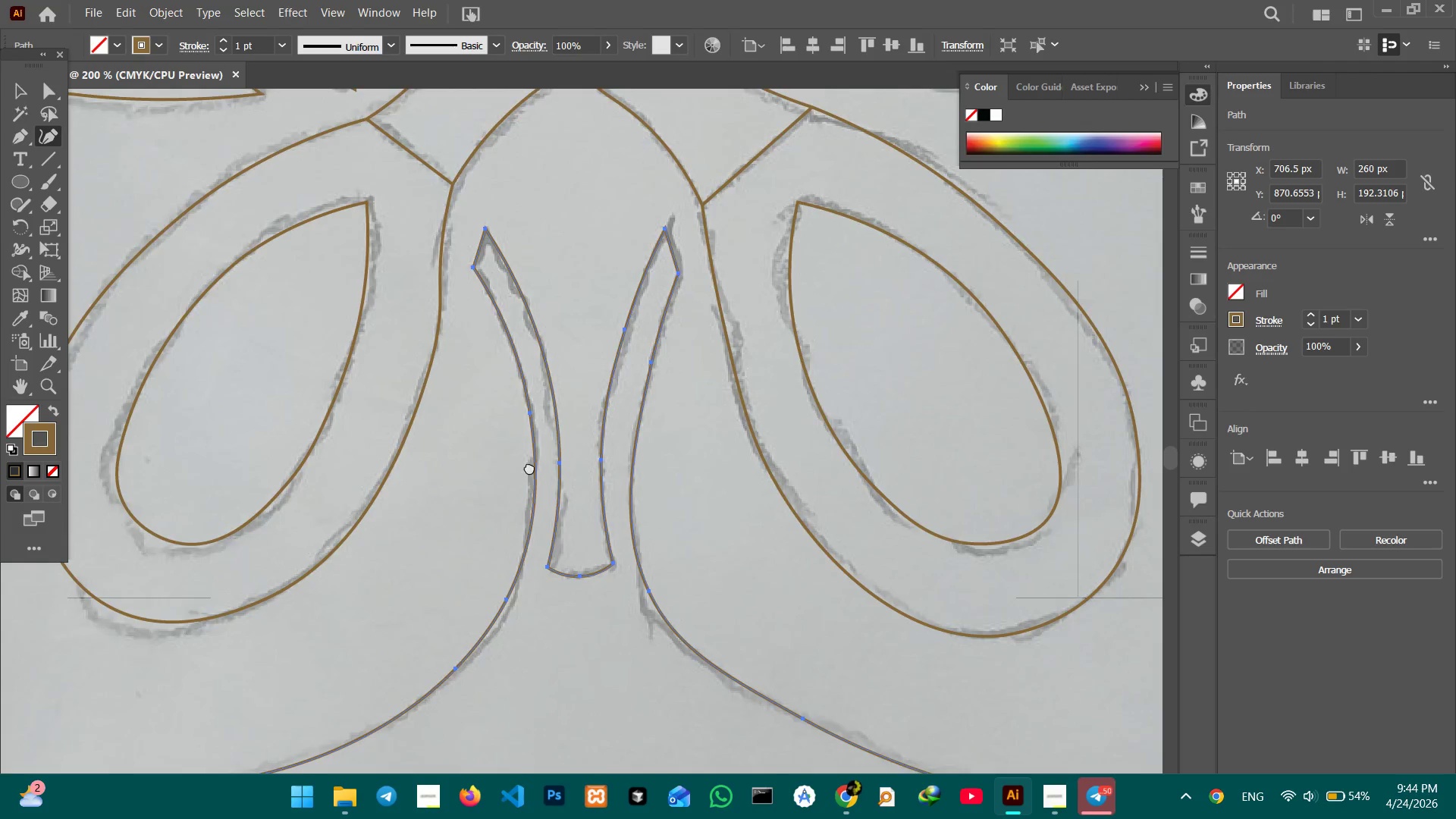 
left_click_drag(start_coordinate=[551, 338], to_coordinate=[507, 590])
 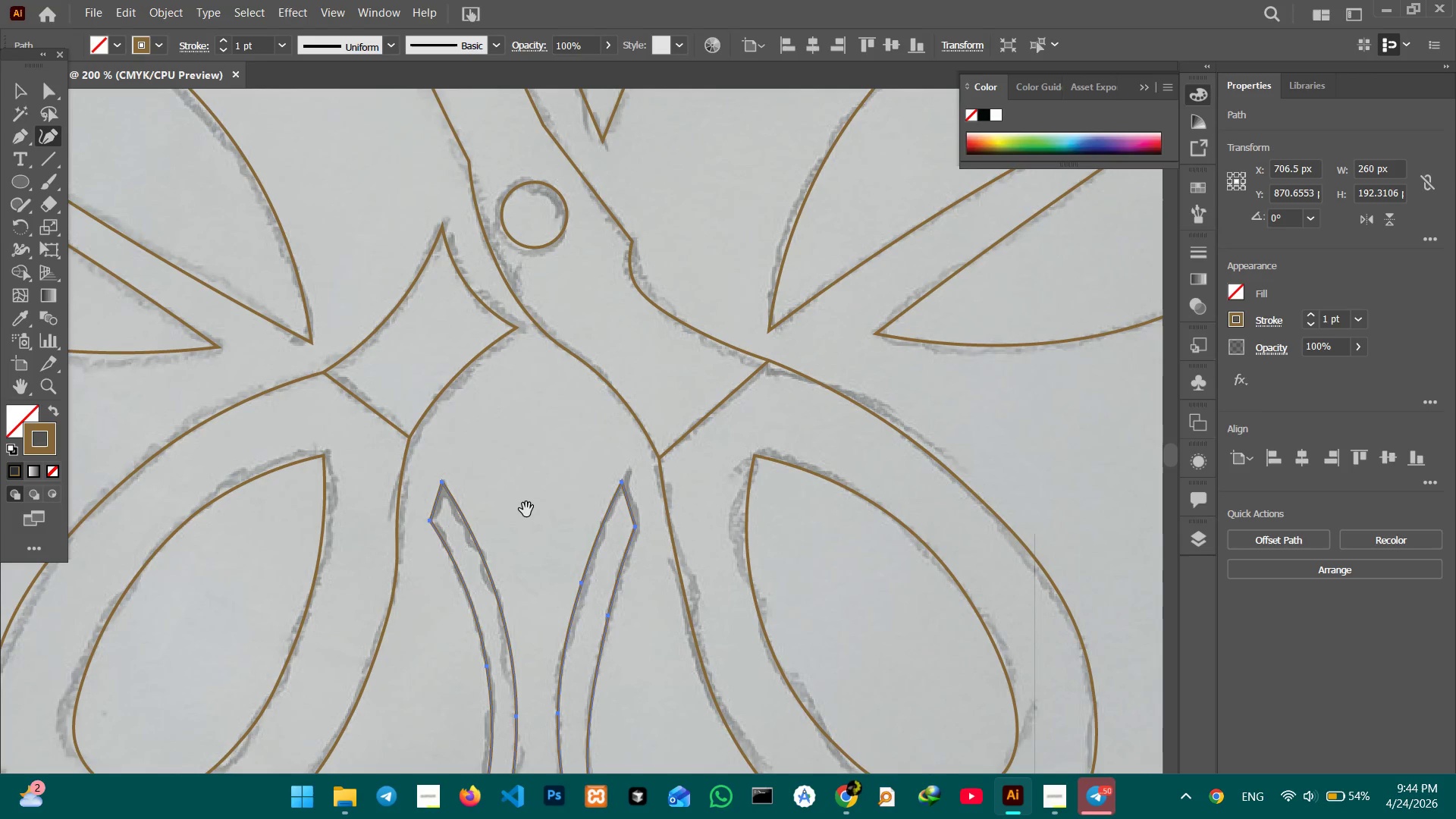 
hold_key(key=Space, duration=0.56)
 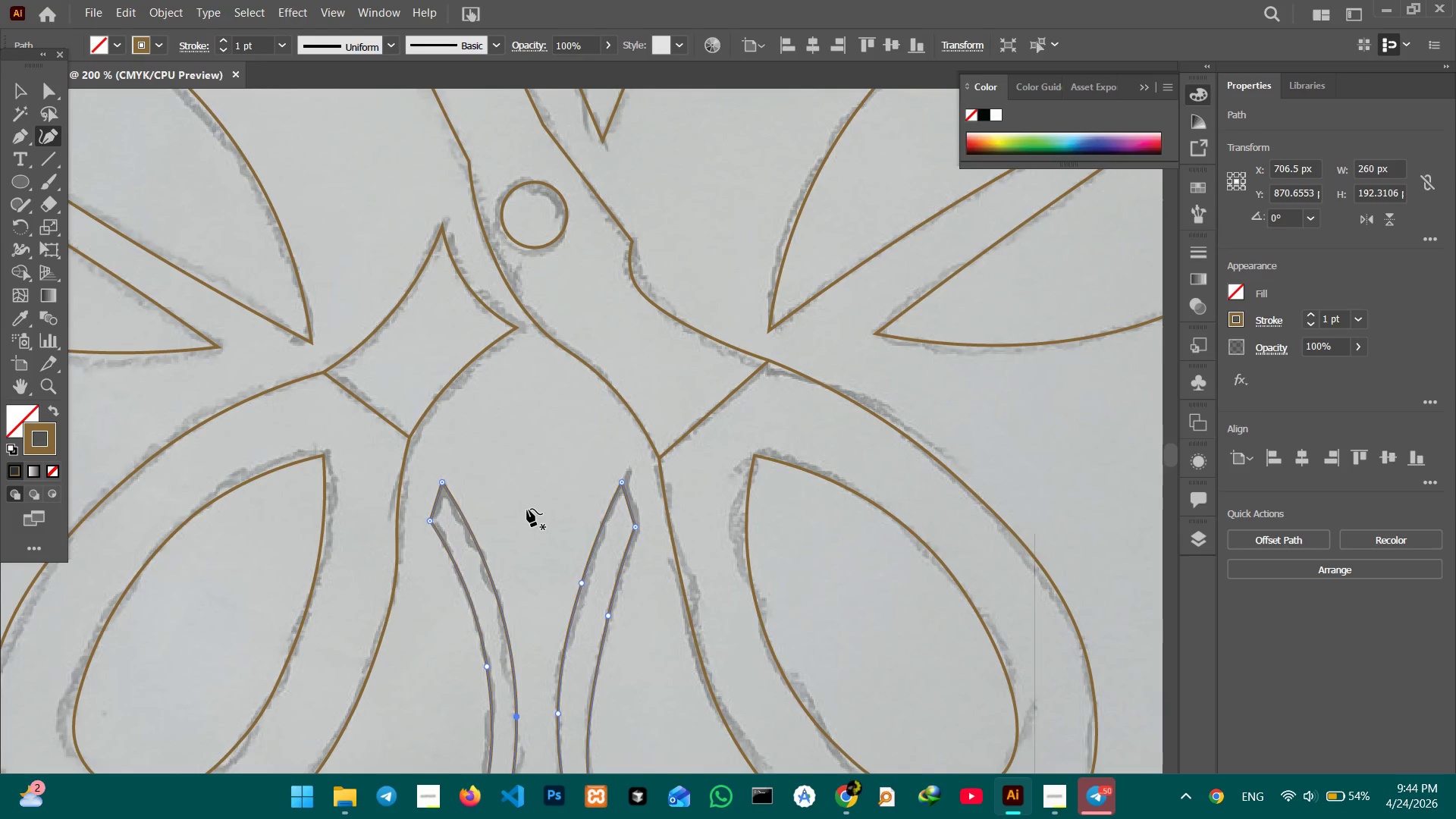 
hold_key(key=Space, duration=1.5)
 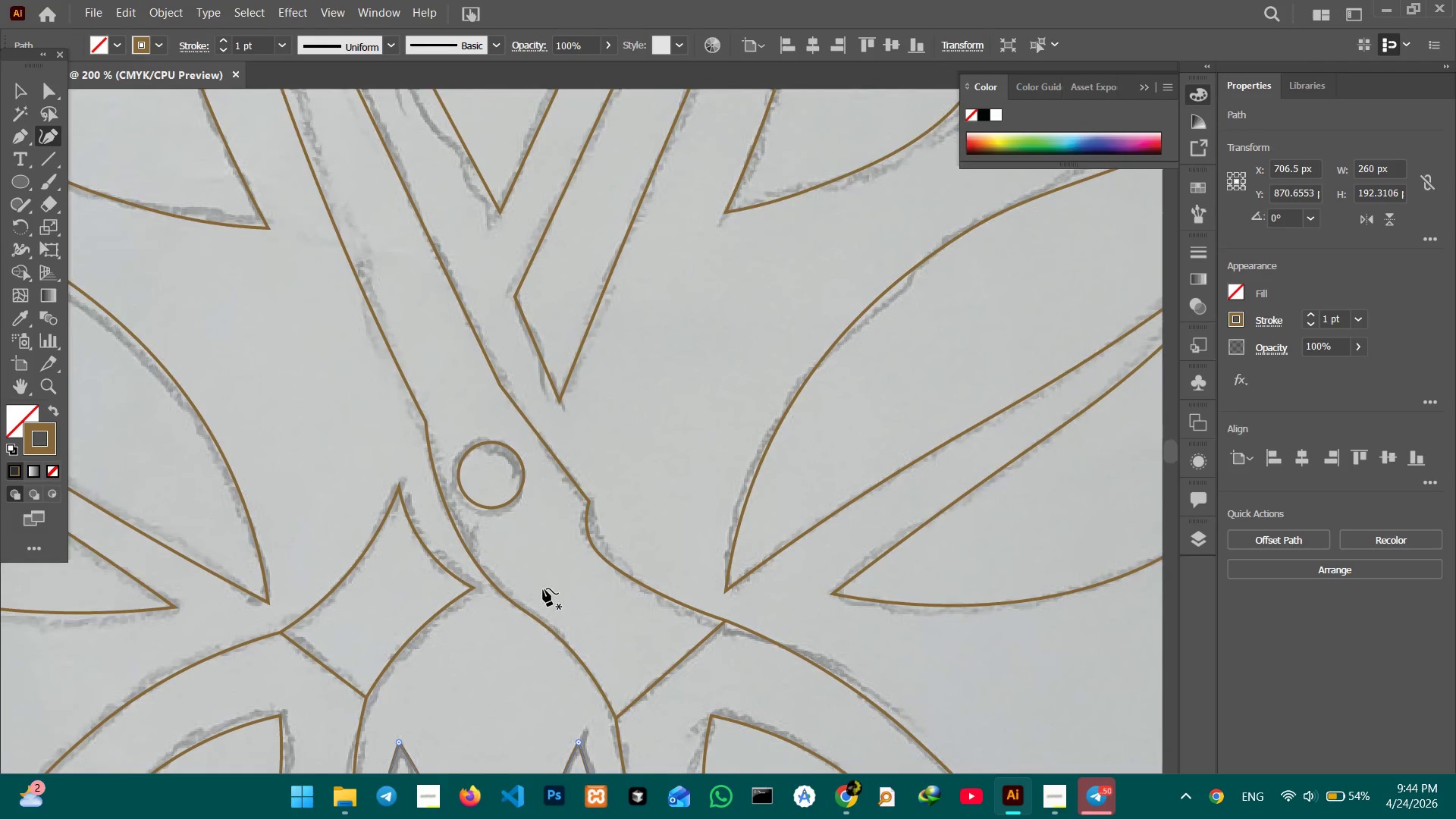 
left_click_drag(start_coordinate=[559, 504], to_coordinate=[527, 602])
 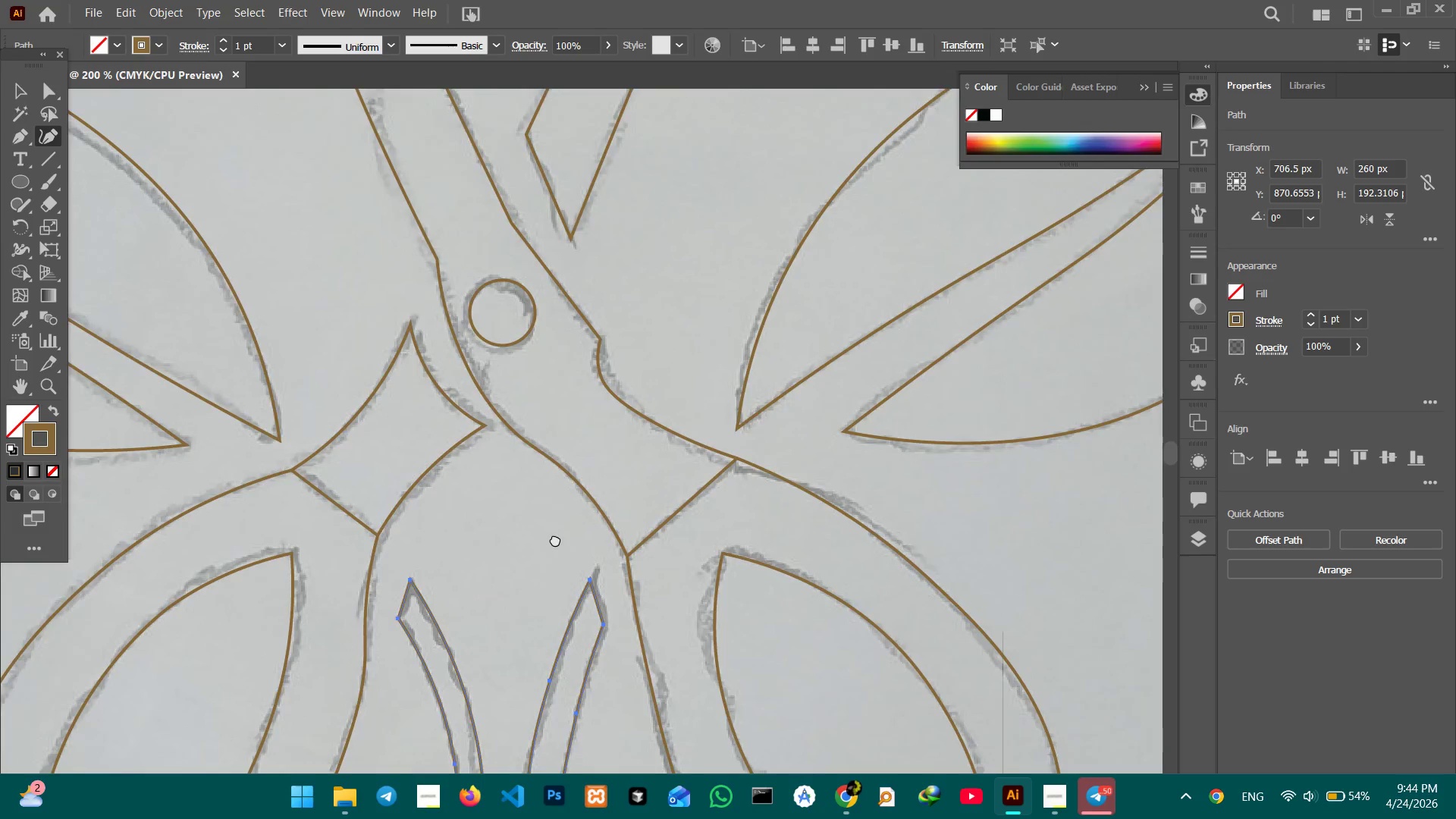 
left_click_drag(start_coordinate=[557, 521], to_coordinate=[548, 611])
 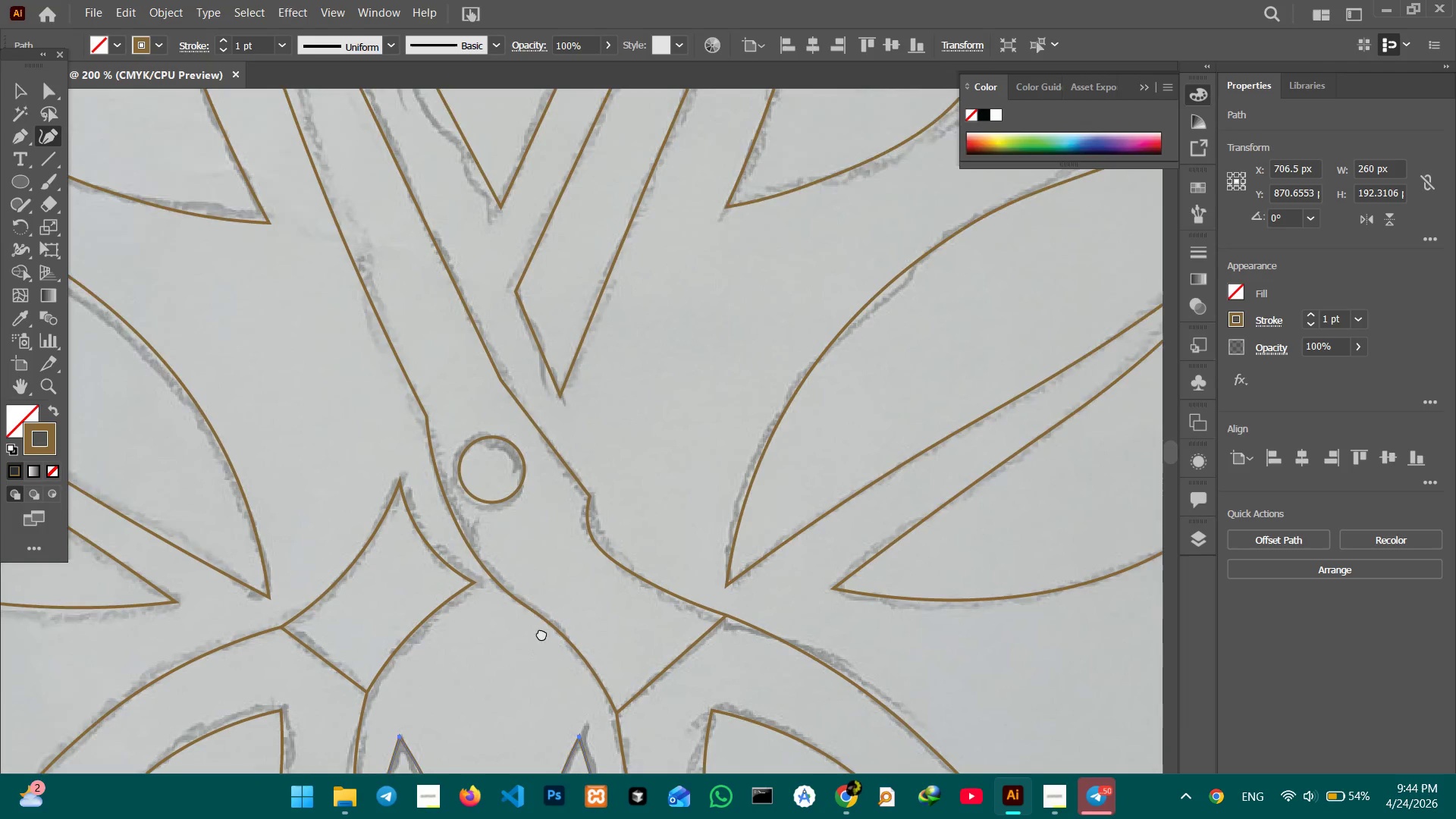 
left_click_drag(start_coordinate=[544, 561], to_coordinate=[541, 633])
 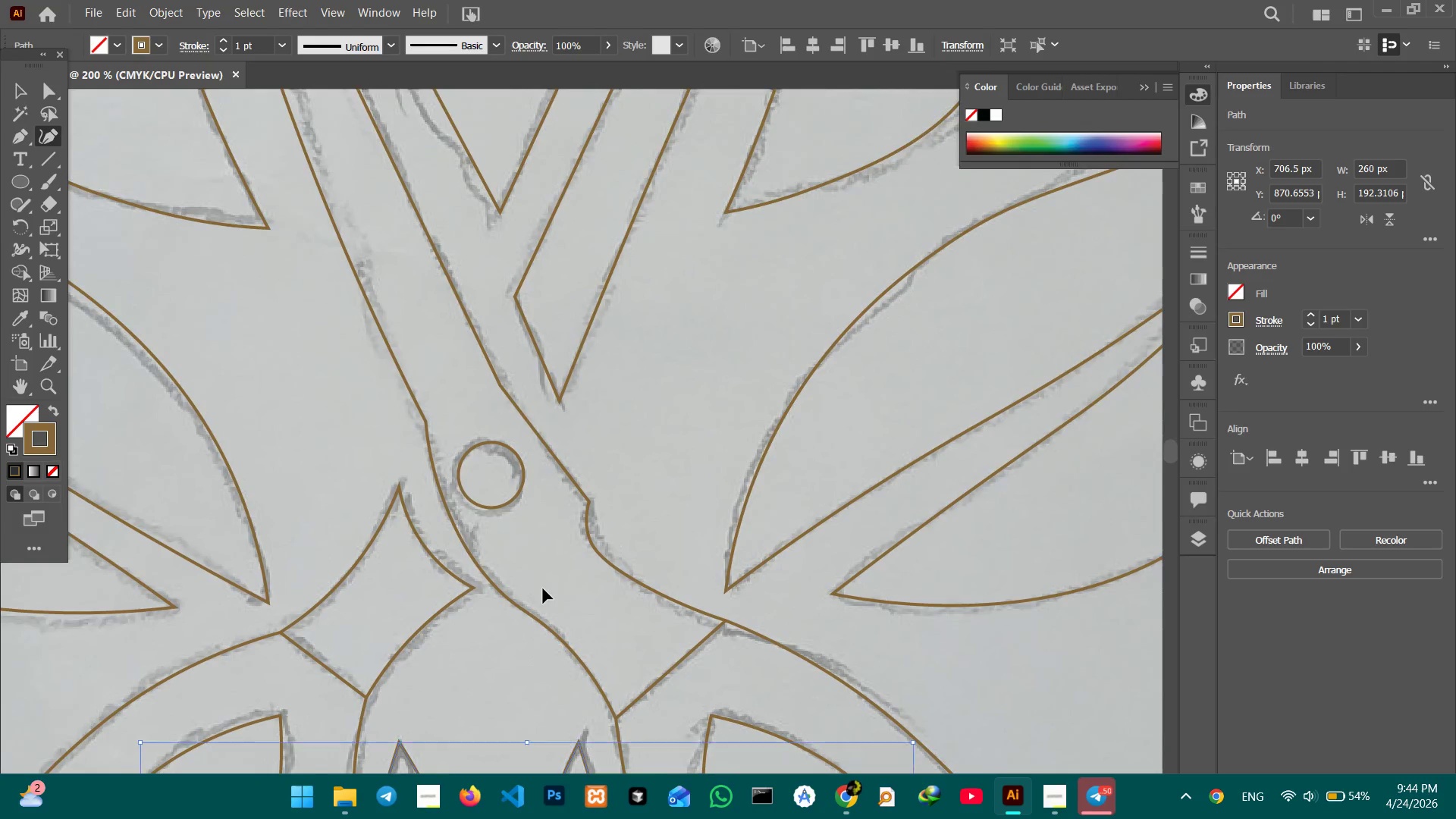 
hold_key(key=Space, duration=0.42)
 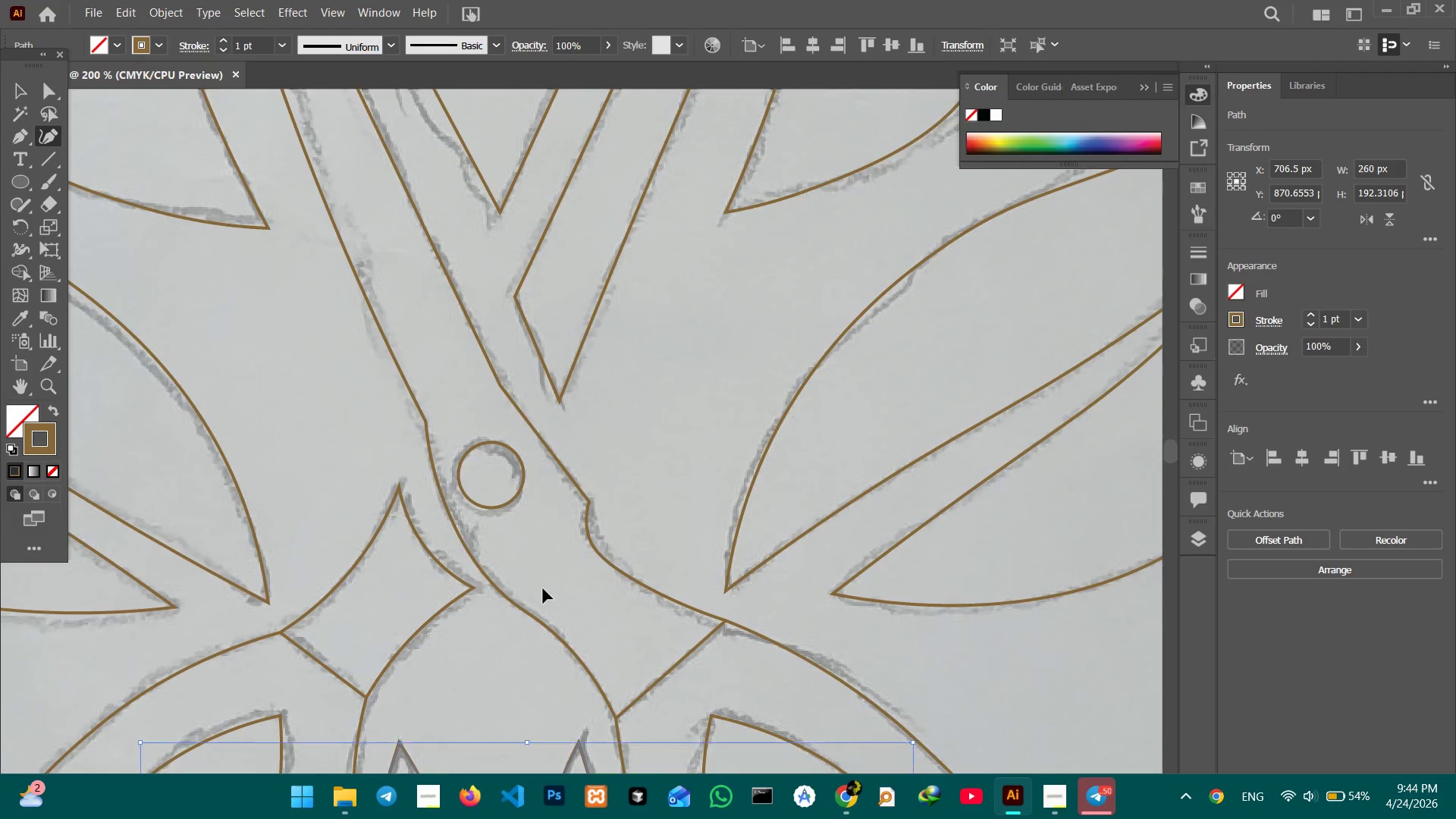 
key(Control+Minus)
 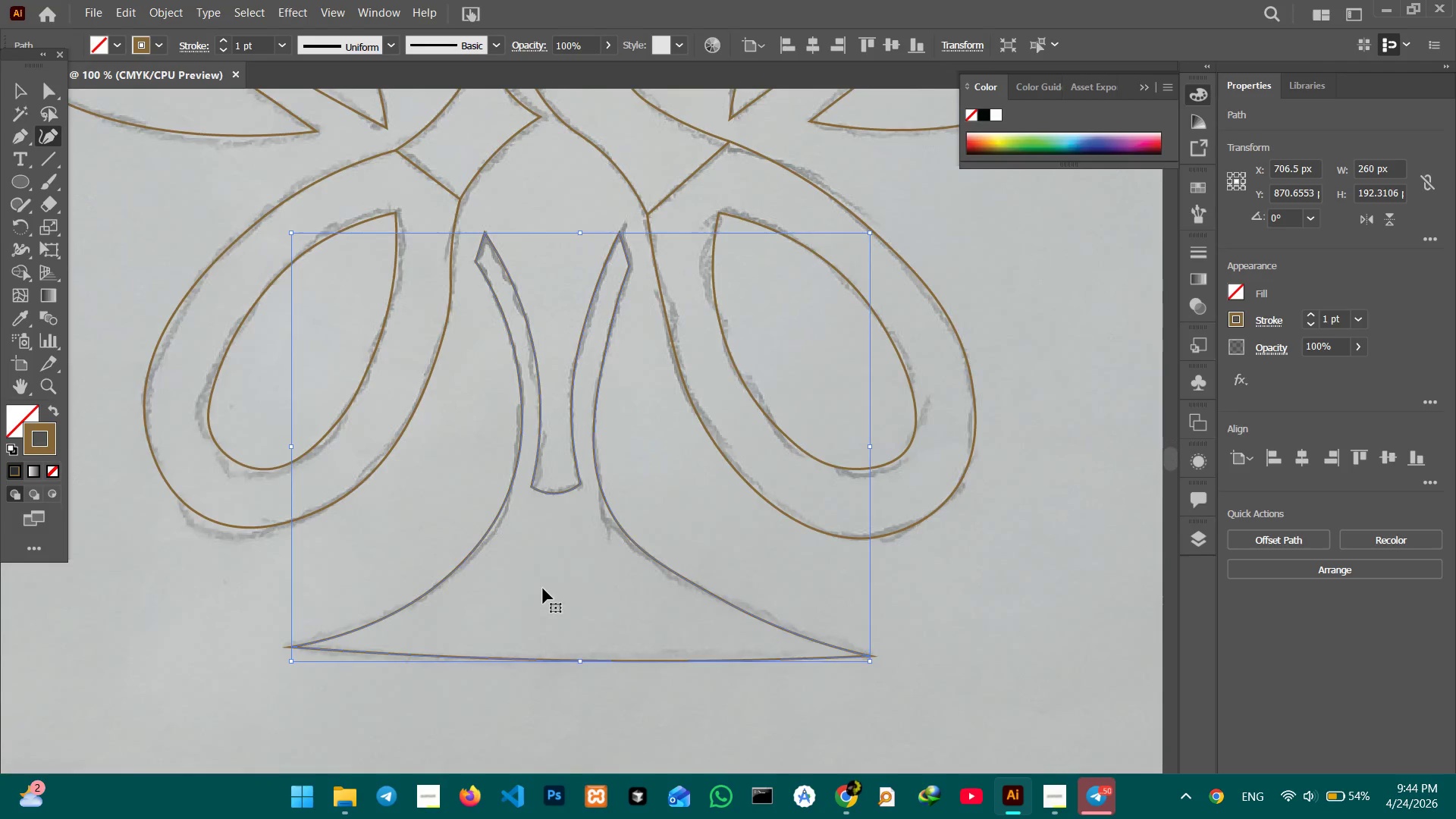 
key(Control+Minus)
 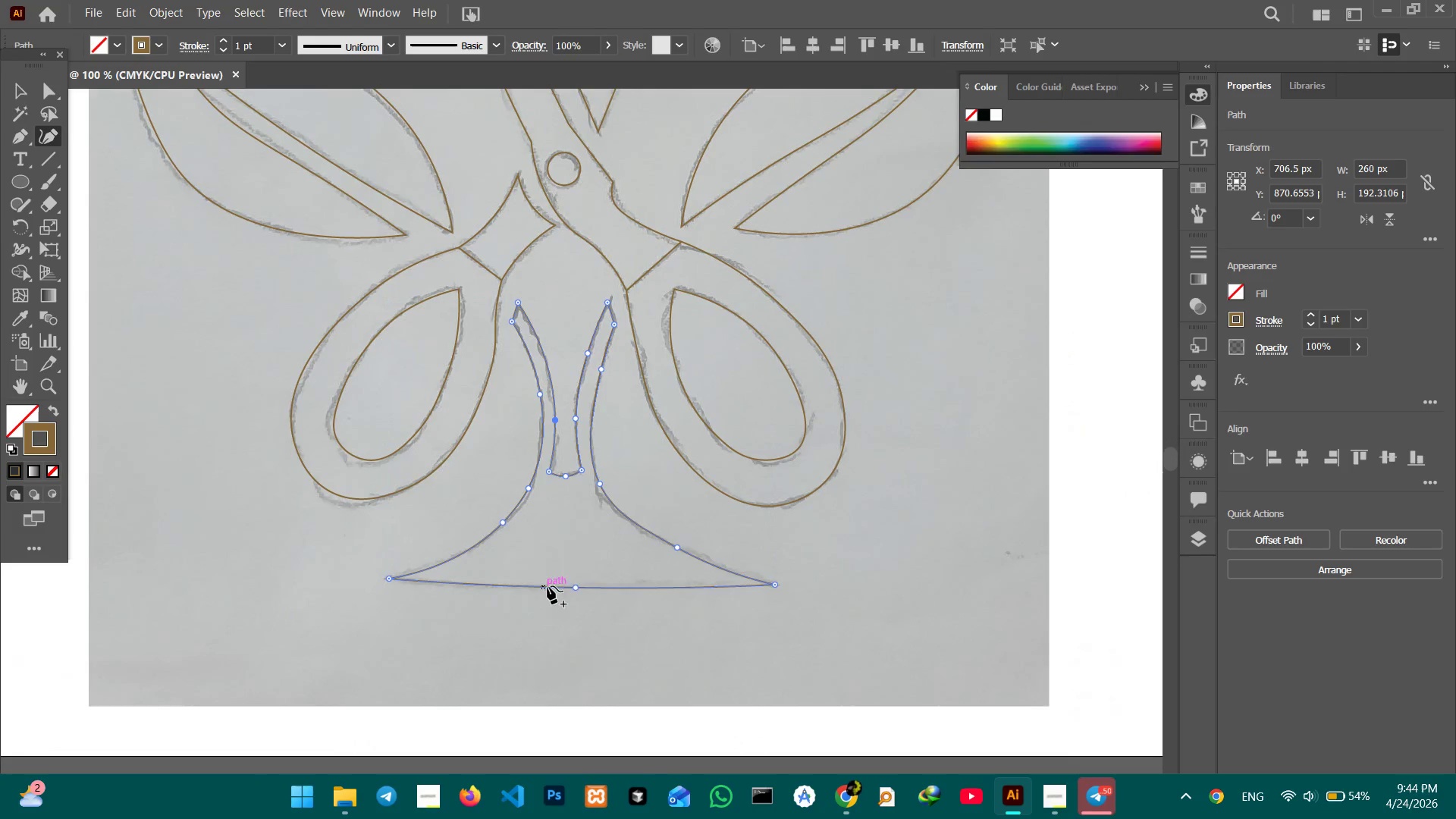 
hold_key(key=Space, duration=1.5)
 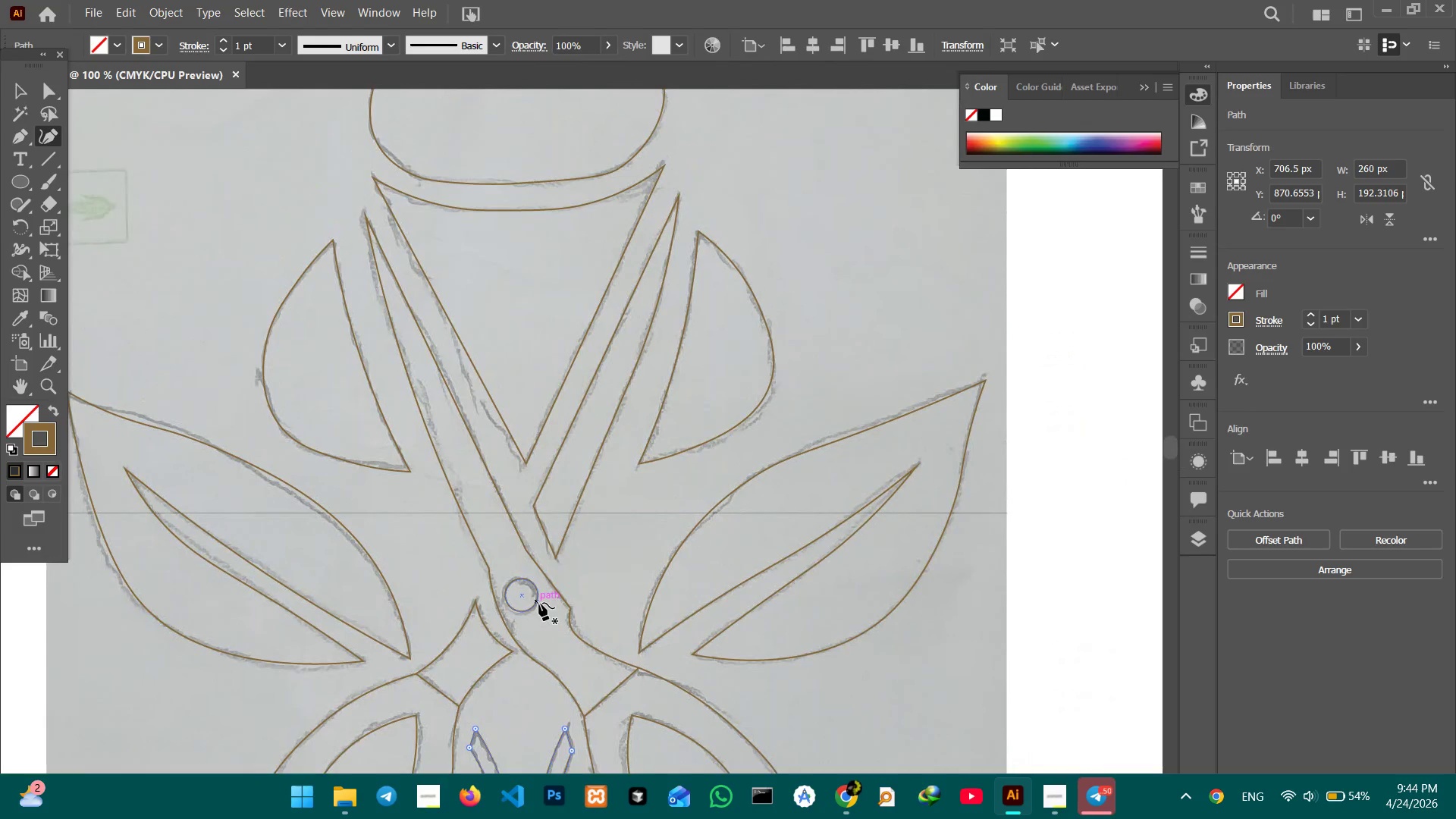 
left_click_drag(start_coordinate=[576, 458], to_coordinate=[573, 594])
 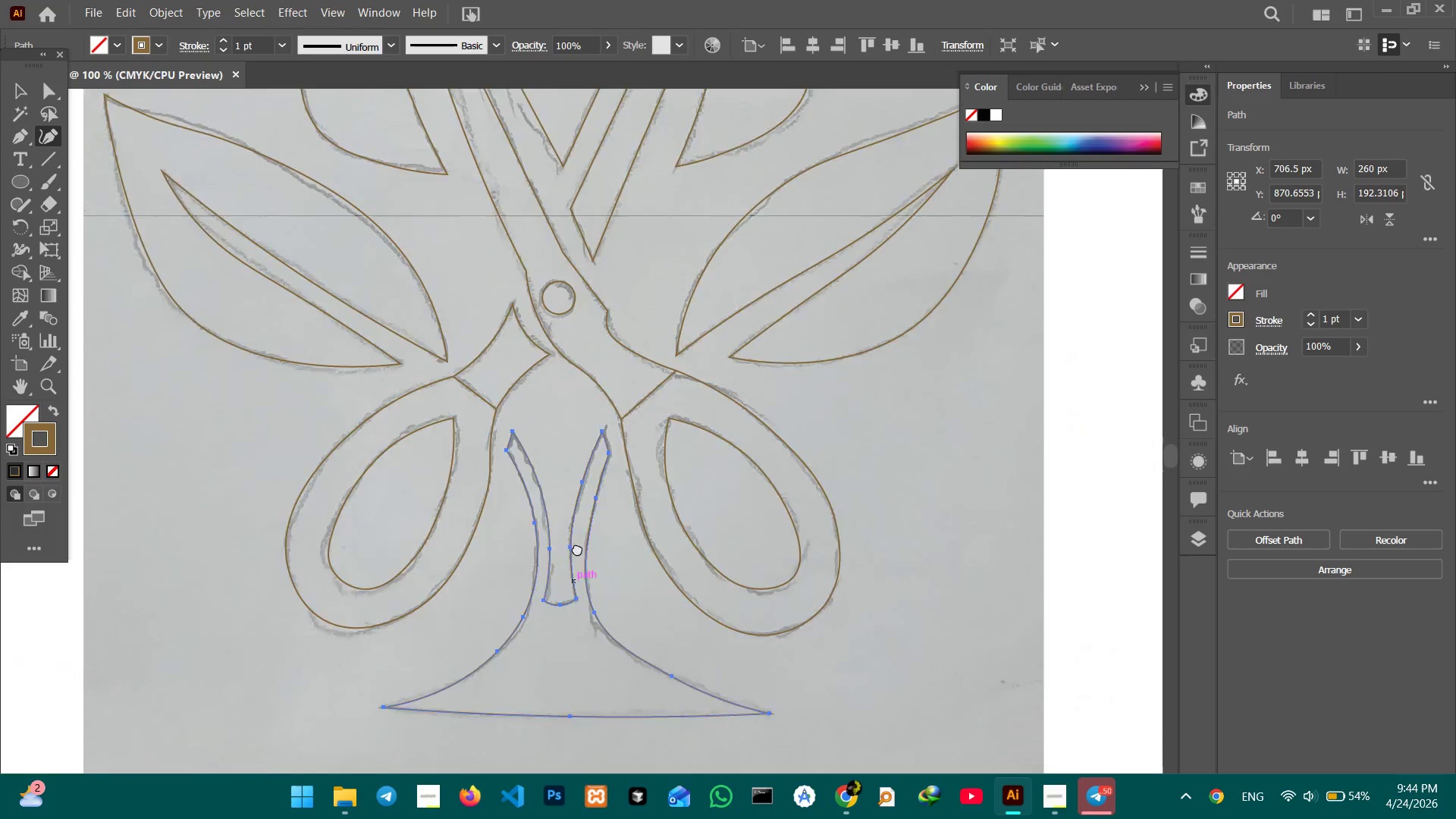 
left_click_drag(start_coordinate=[584, 444], to_coordinate=[563, 663])
 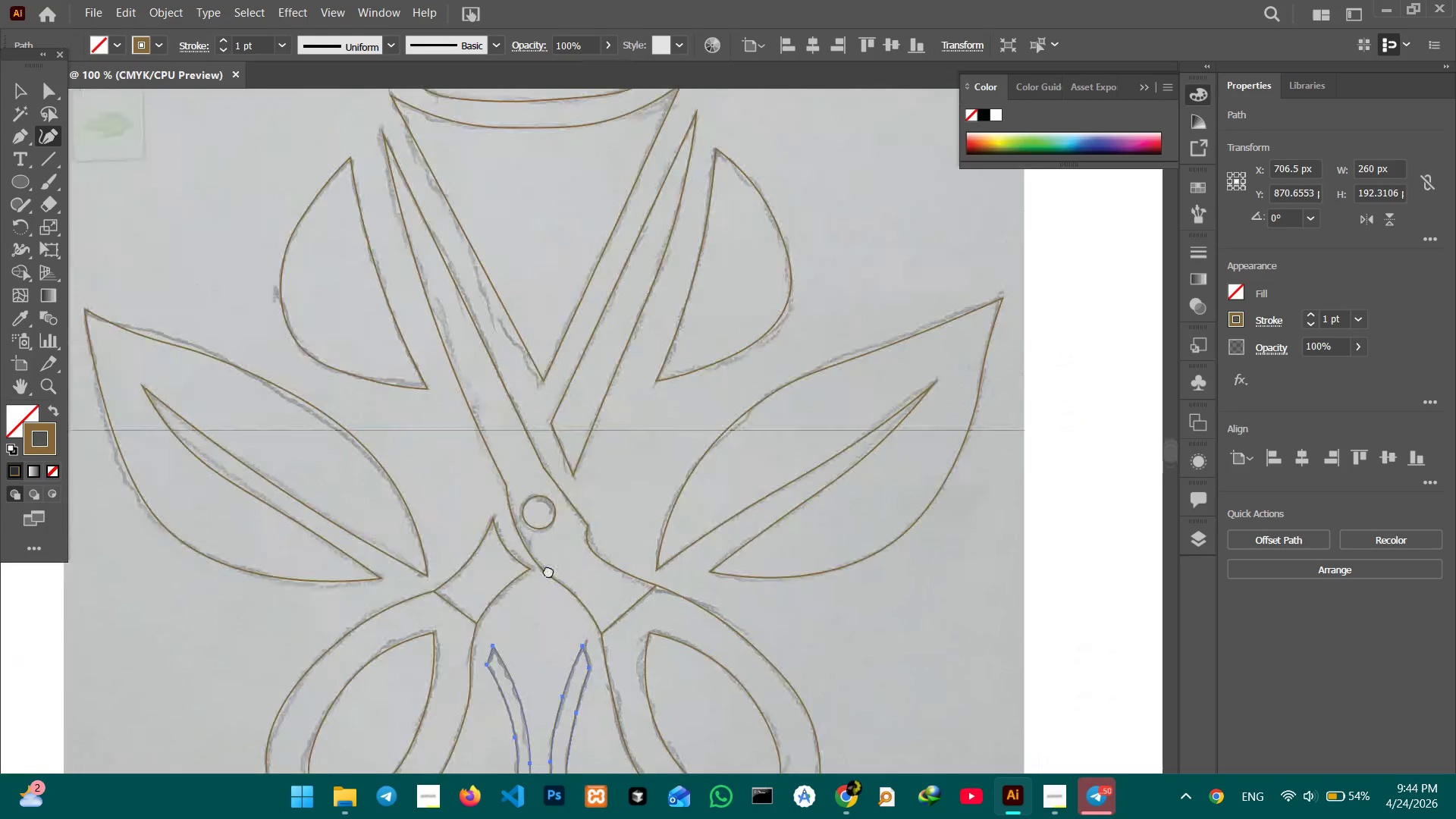 
left_click_drag(start_coordinate=[557, 520], to_coordinate=[539, 603])
 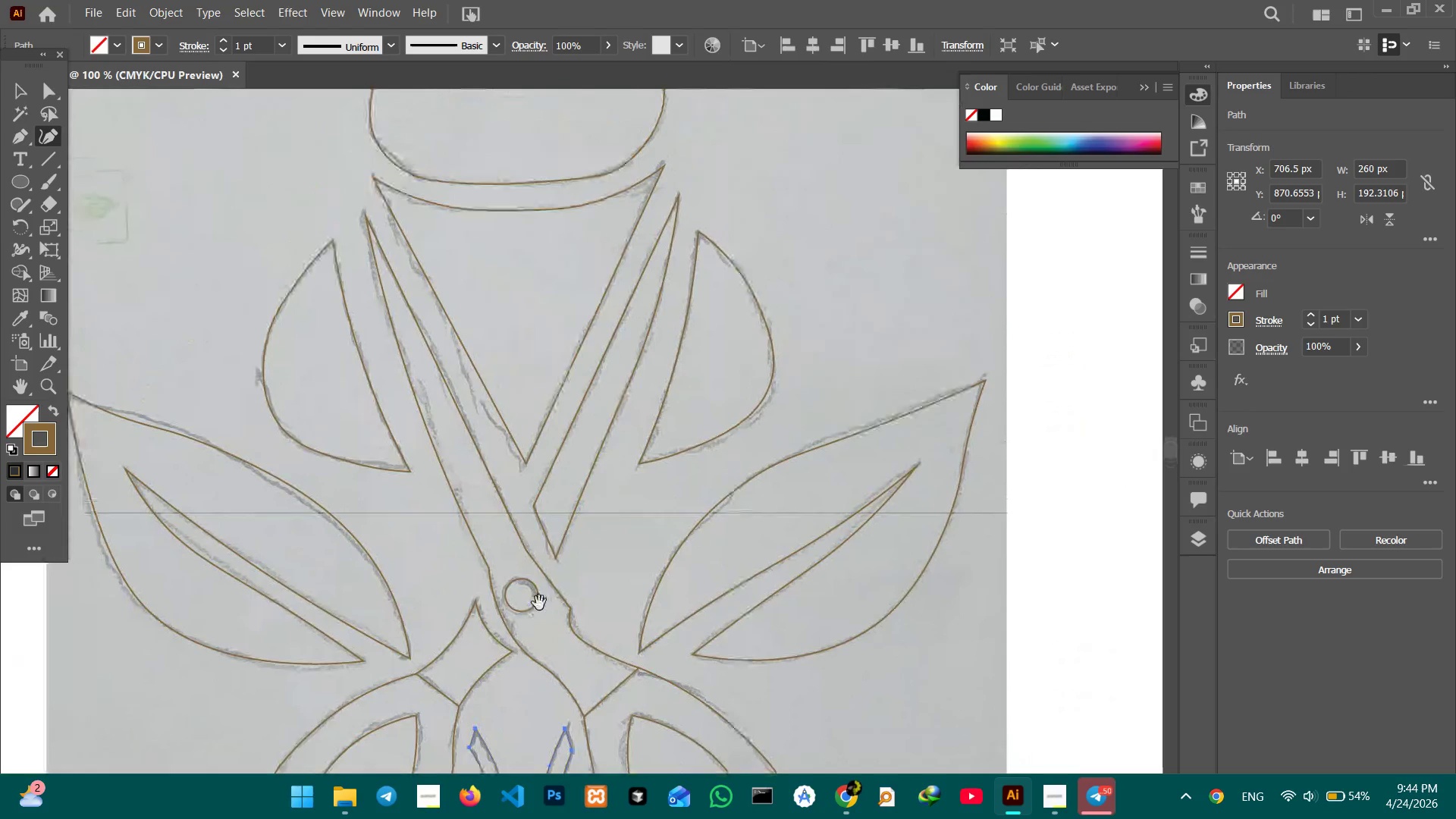 
hold_key(key=Space, duration=0.45)
 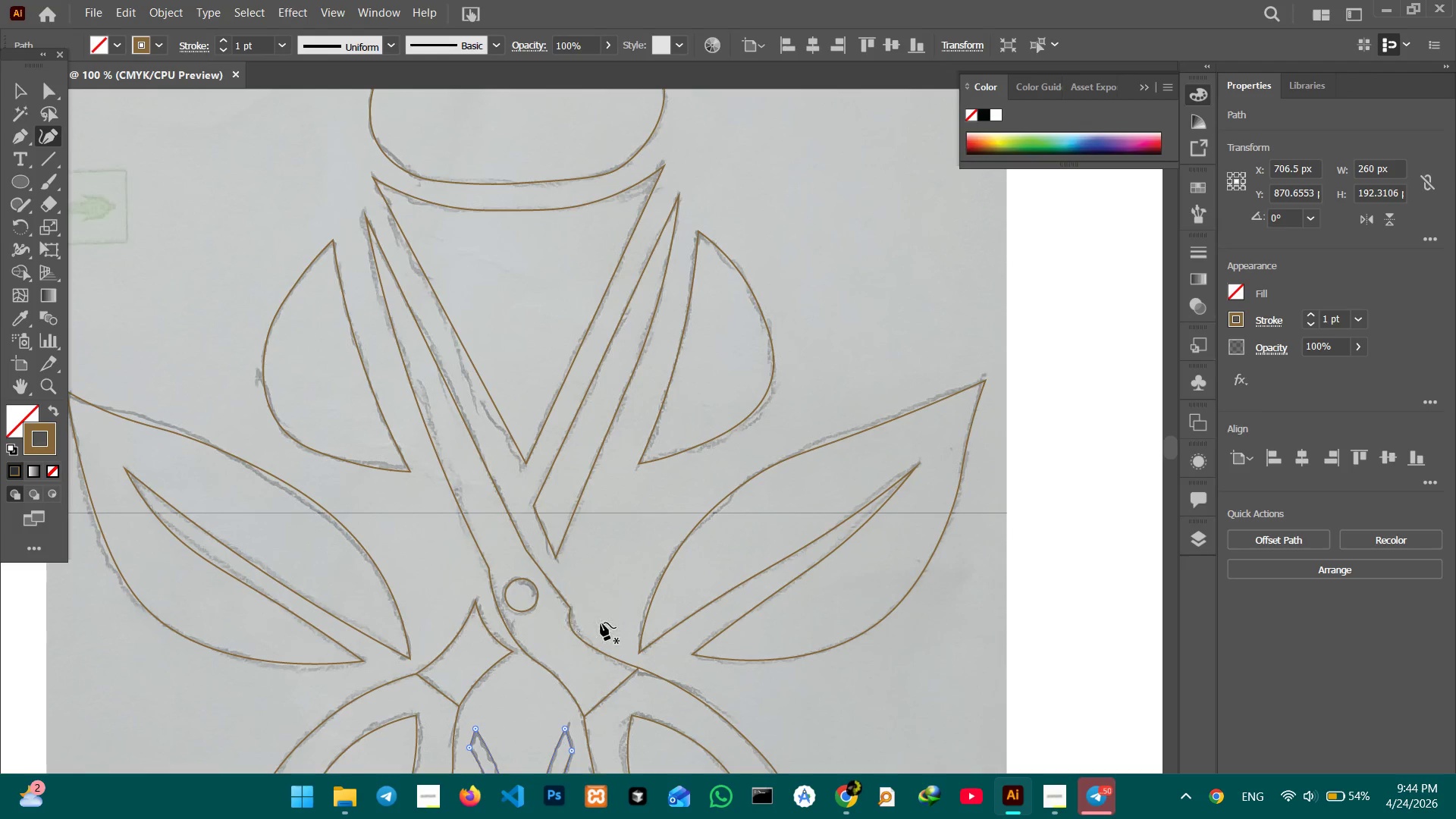 
wait(7.77)
 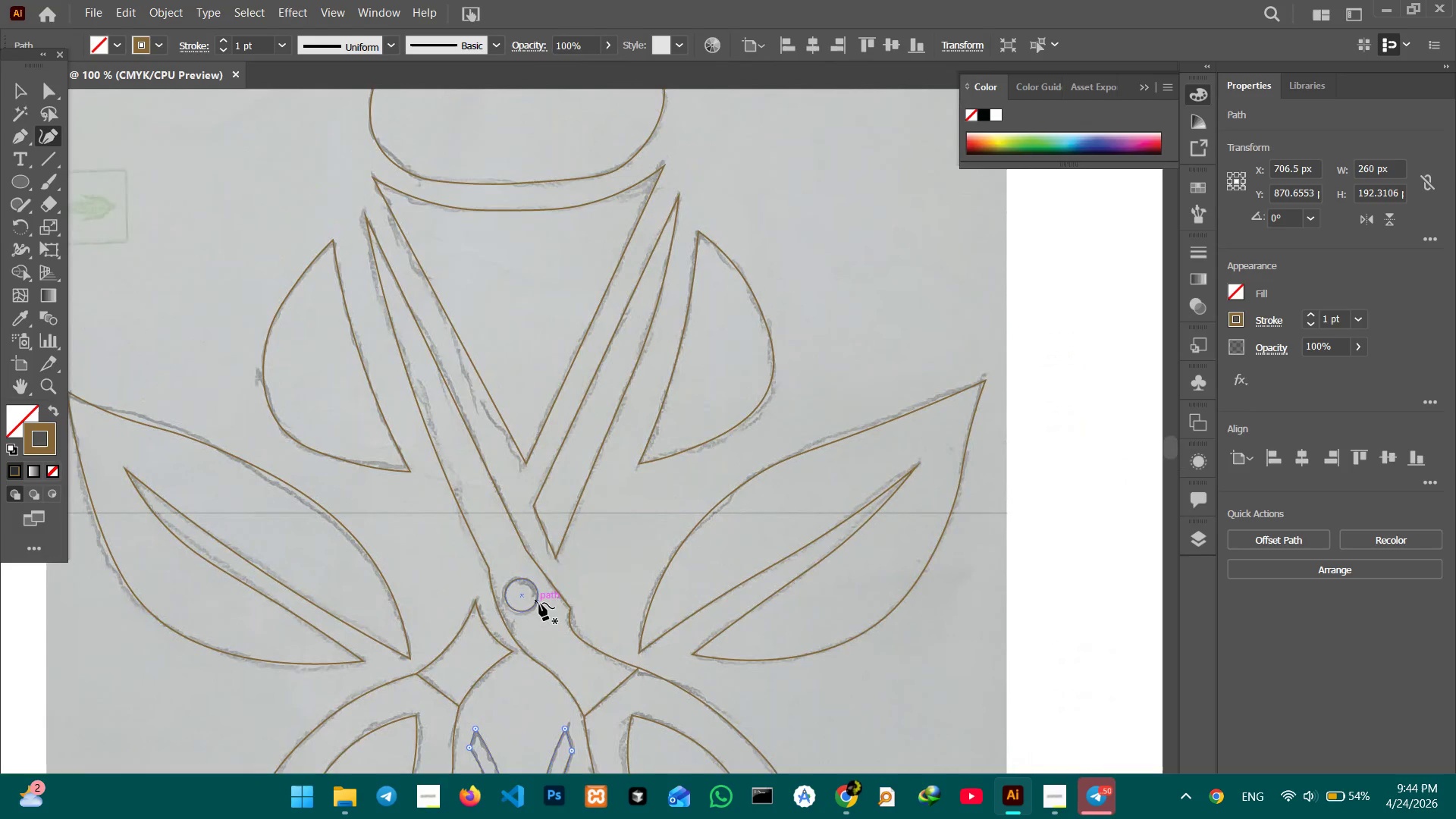 
hold_key(key=Space, duration=1.5)
 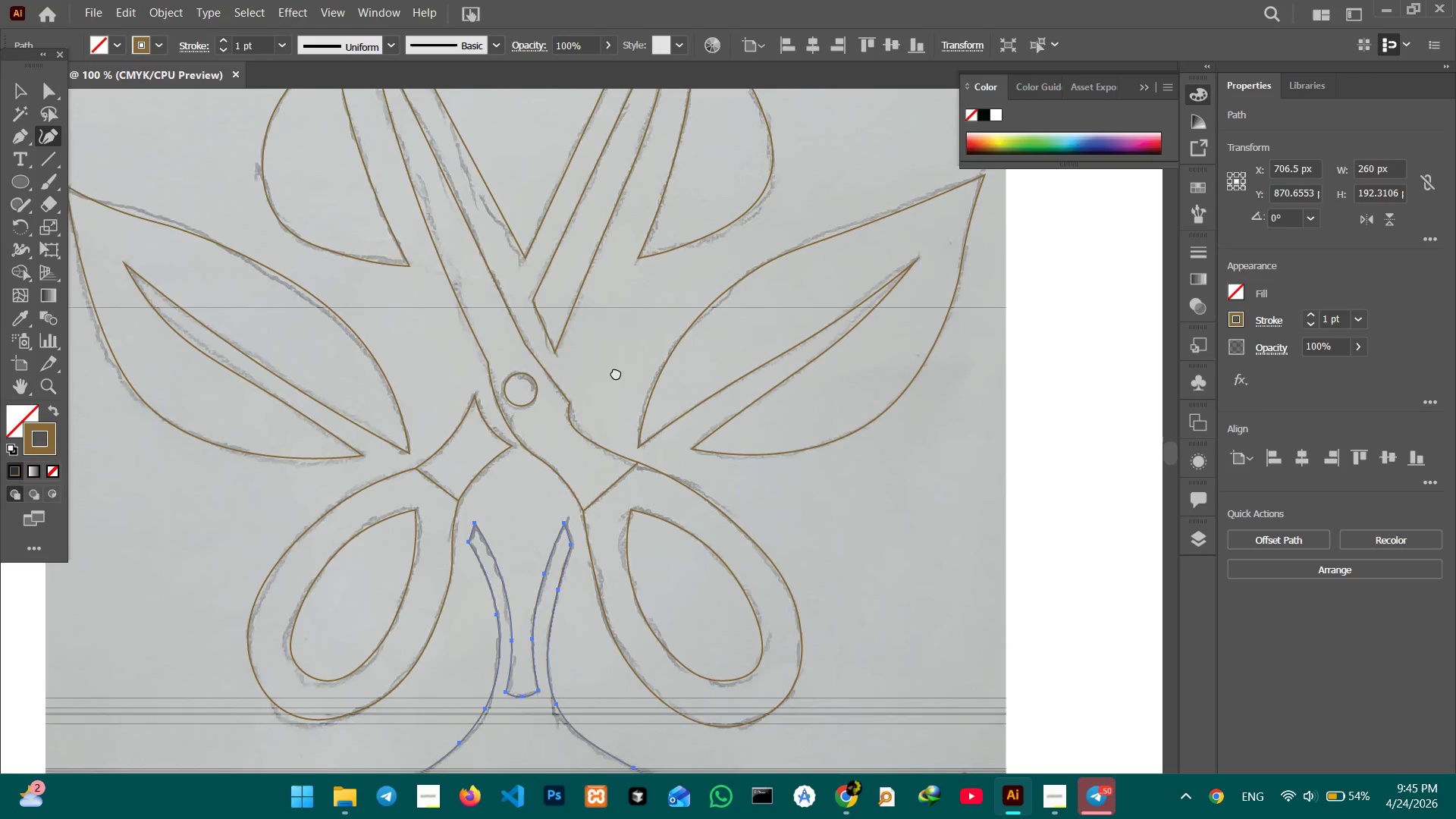 
left_click_drag(start_coordinate=[617, 578], to_coordinate=[619, 478])
 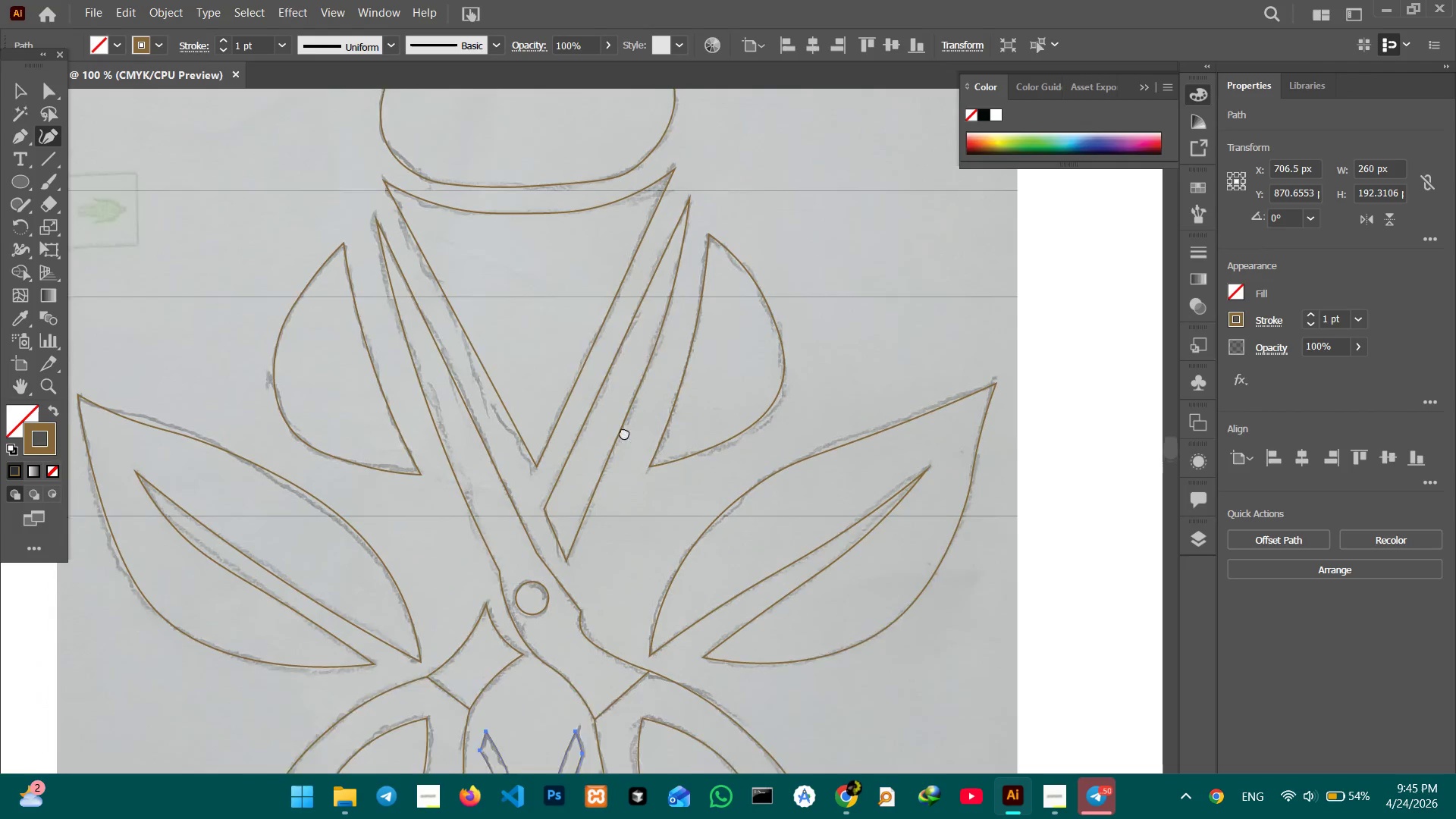 
hold_key(key=Space, duration=1.52)
 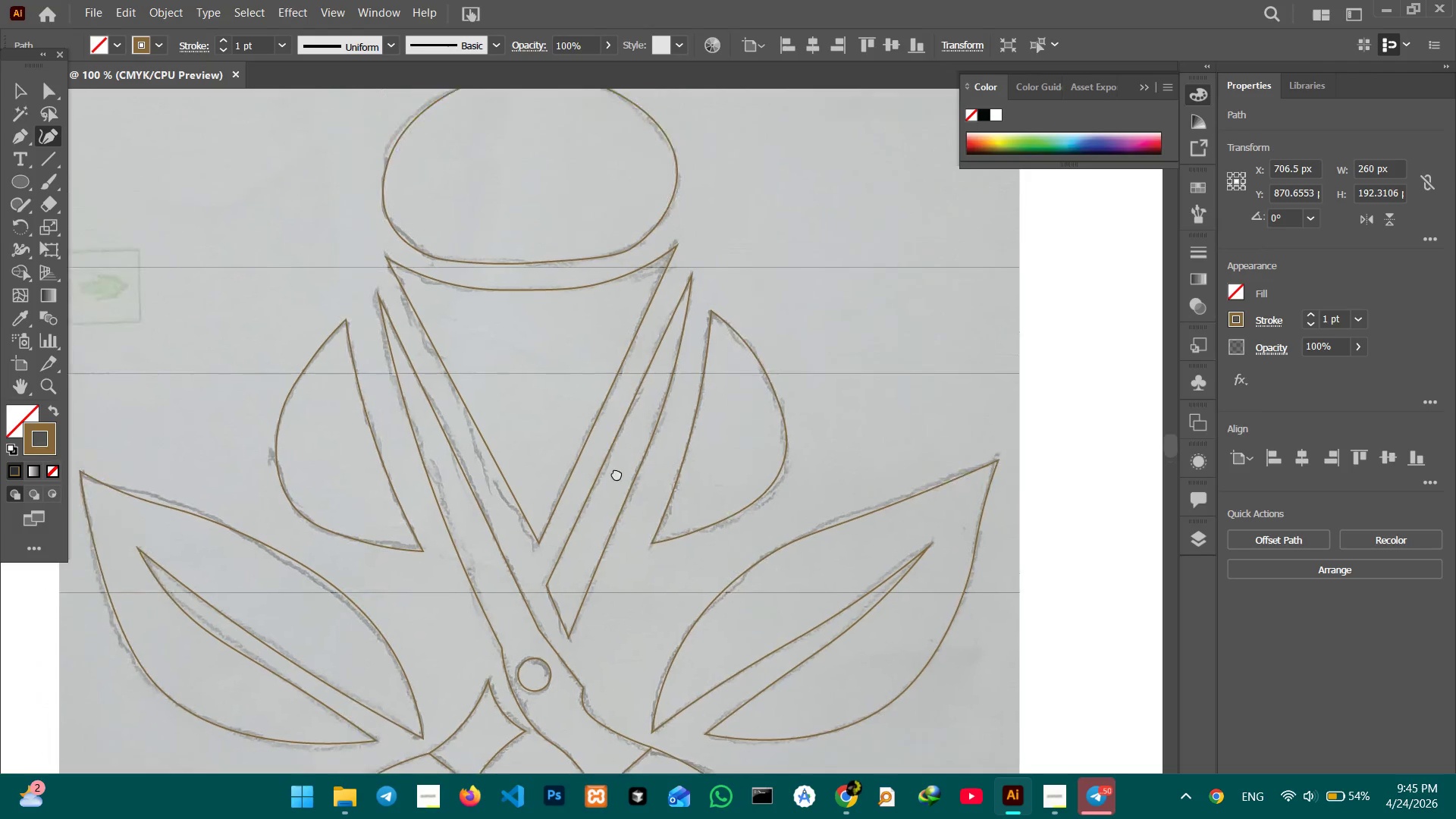 
left_click_drag(start_coordinate=[617, 373], to_coordinate=[626, 465])
 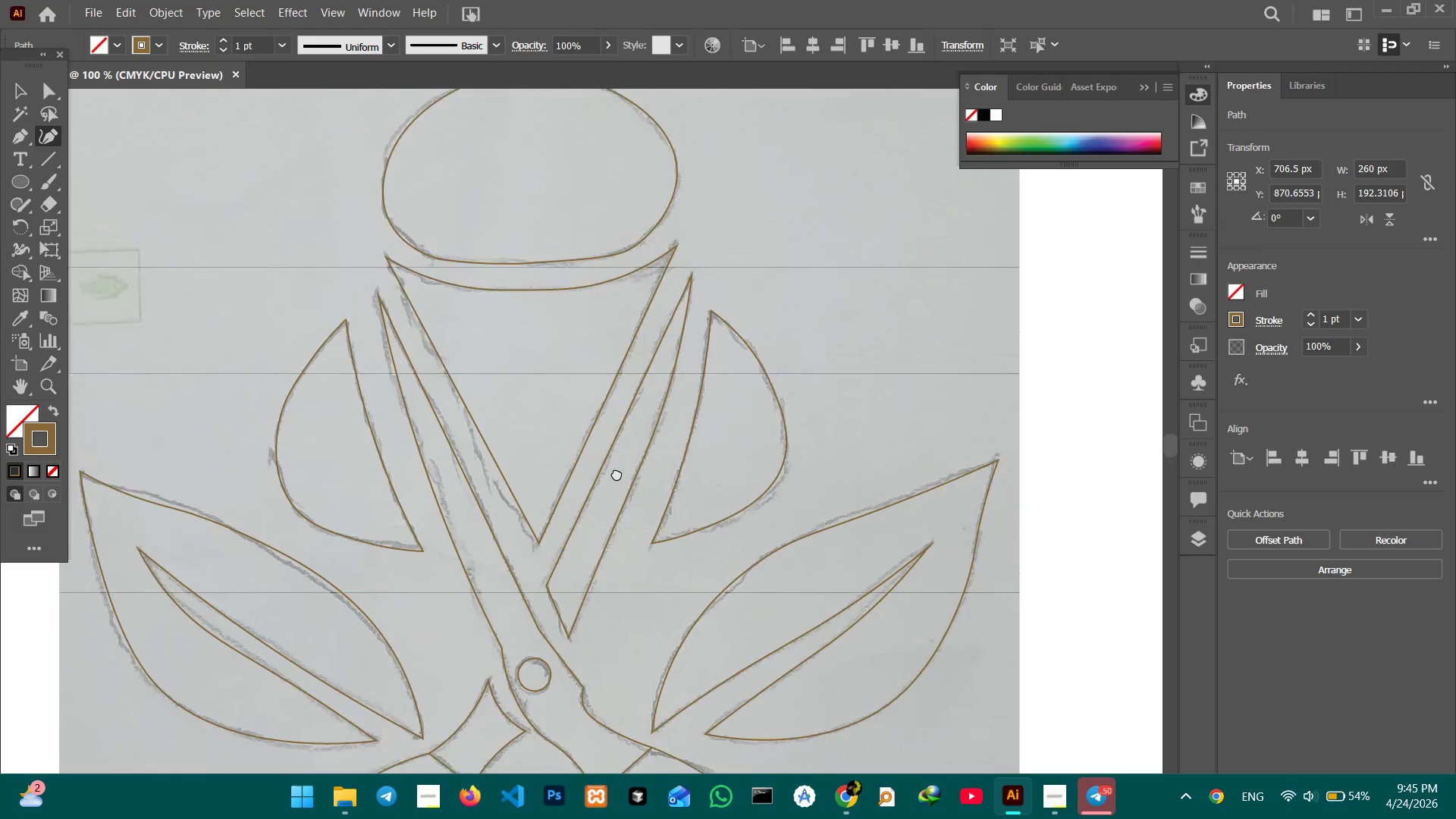 
hold_key(key=Space, duration=1.5)
 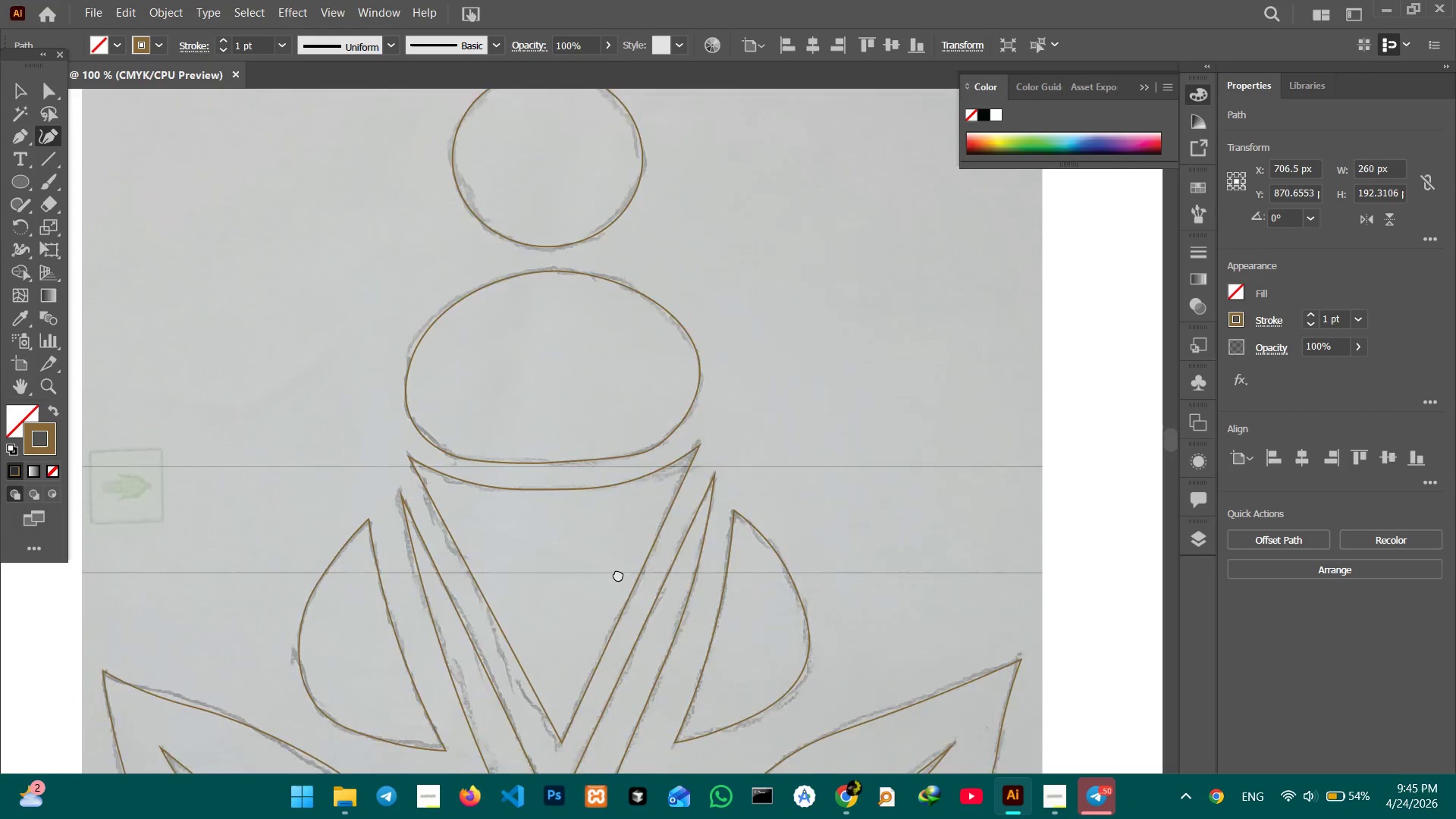 
left_click_drag(start_coordinate=[624, 413], to_coordinate=[628, 468])
 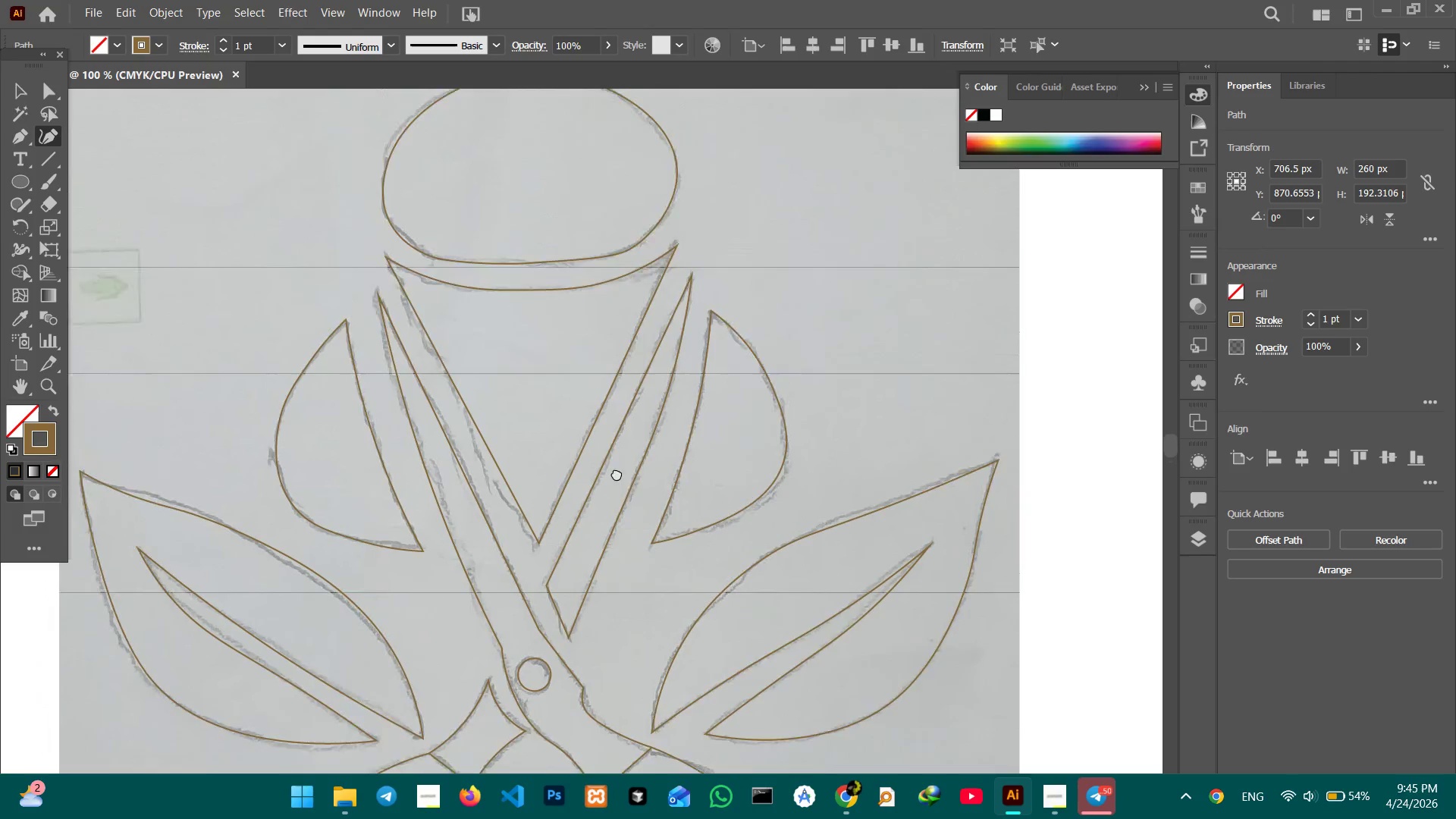 
left_click_drag(start_coordinate=[619, 434], to_coordinate=[615, 485])
 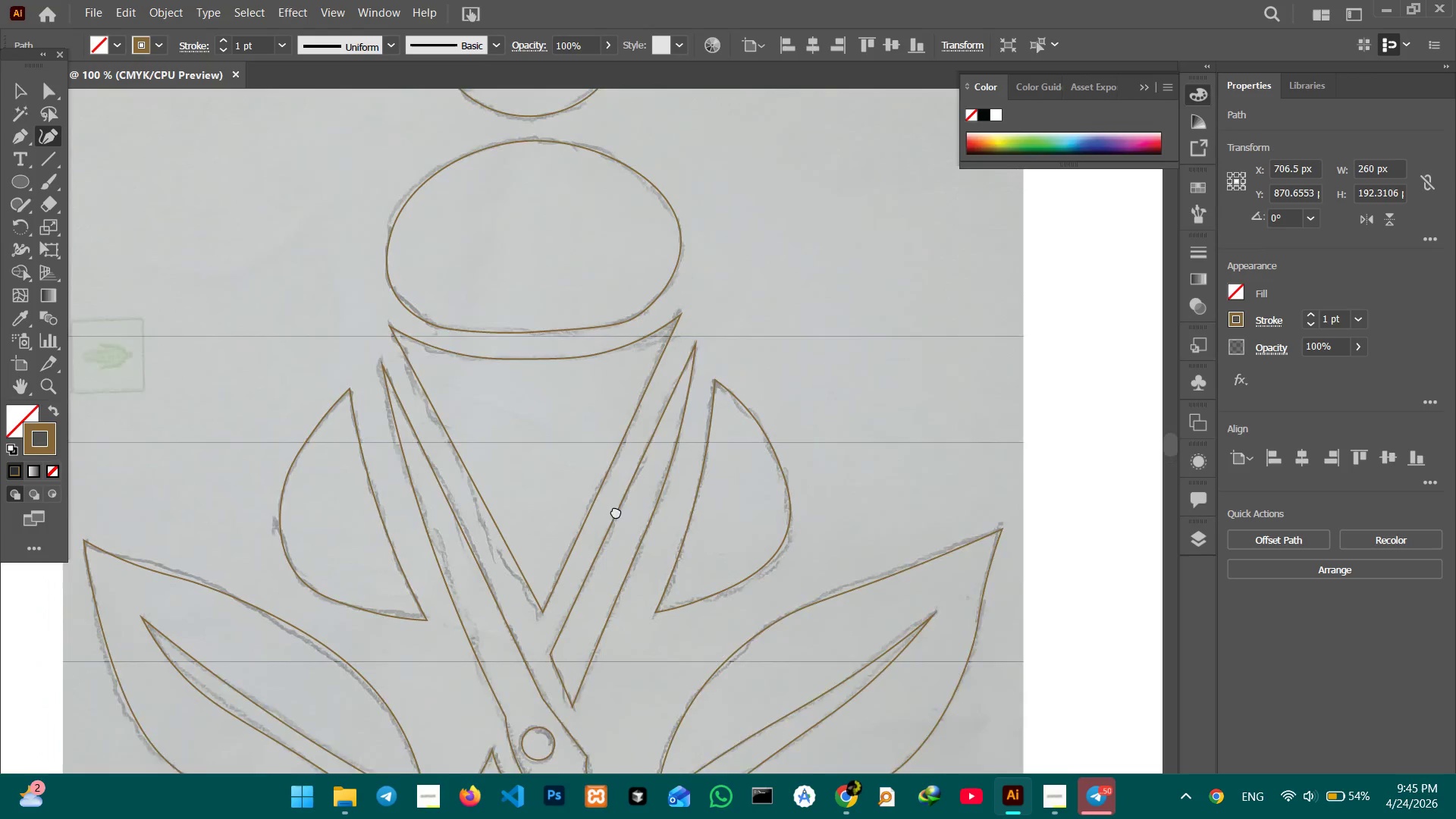 
left_click_drag(start_coordinate=[606, 441], to_coordinate=[616, 511])
 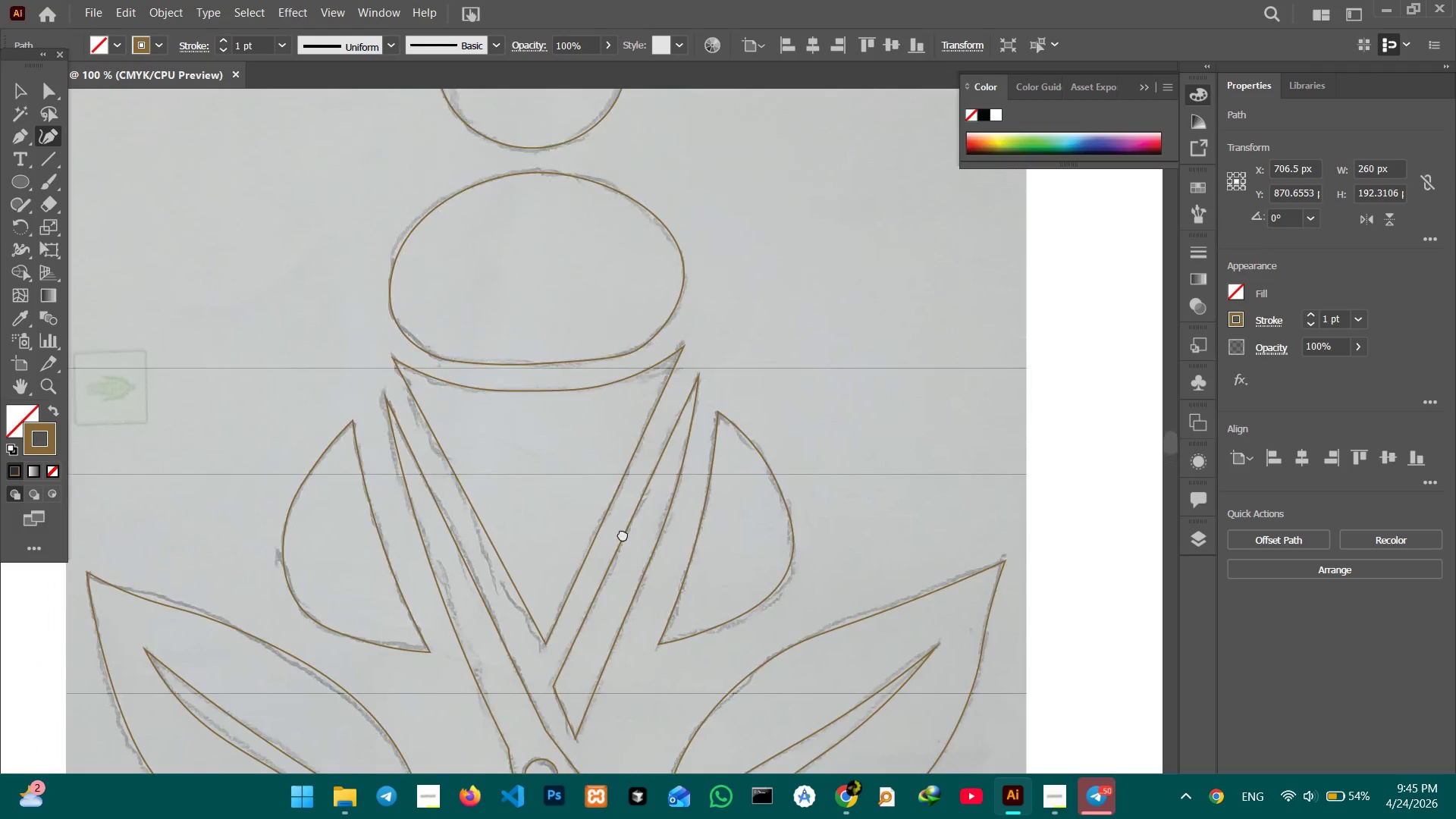 
hold_key(key=Space, duration=0.84)
 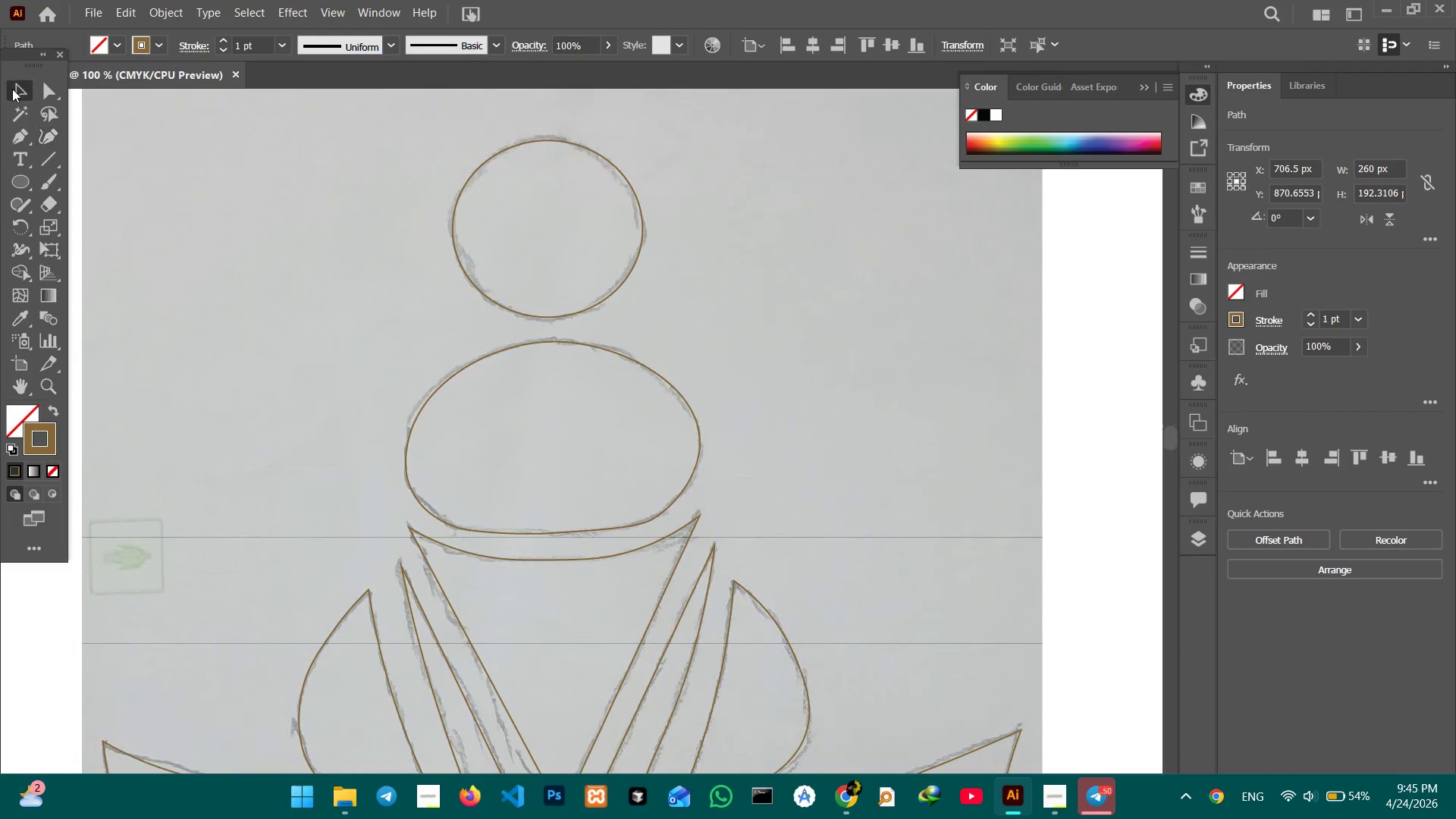 
left_click_drag(start_coordinate=[612, 488], to_coordinate=[624, 564])
 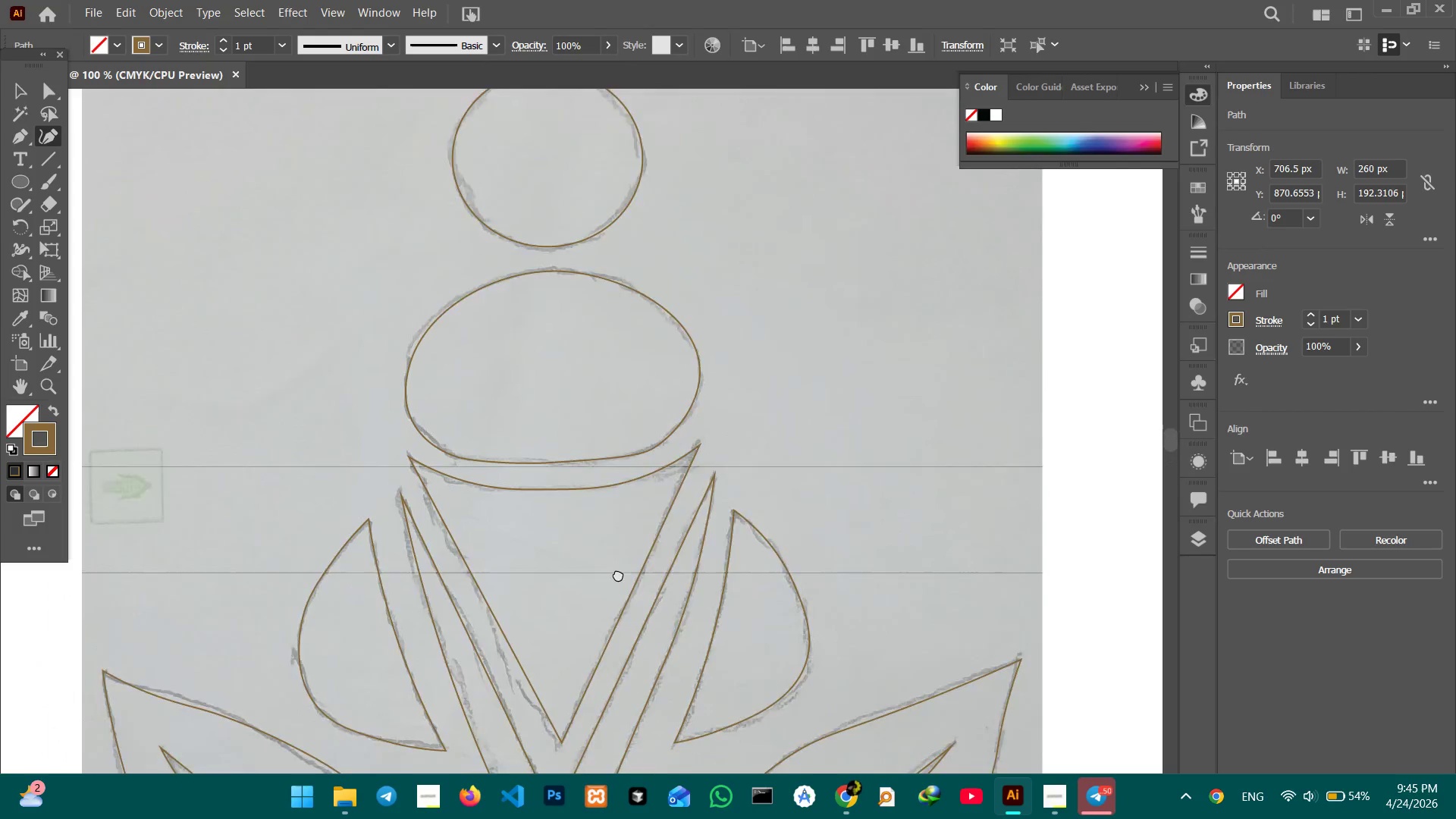 
left_click_drag(start_coordinate=[618, 499], to_coordinate=[617, 569])
 